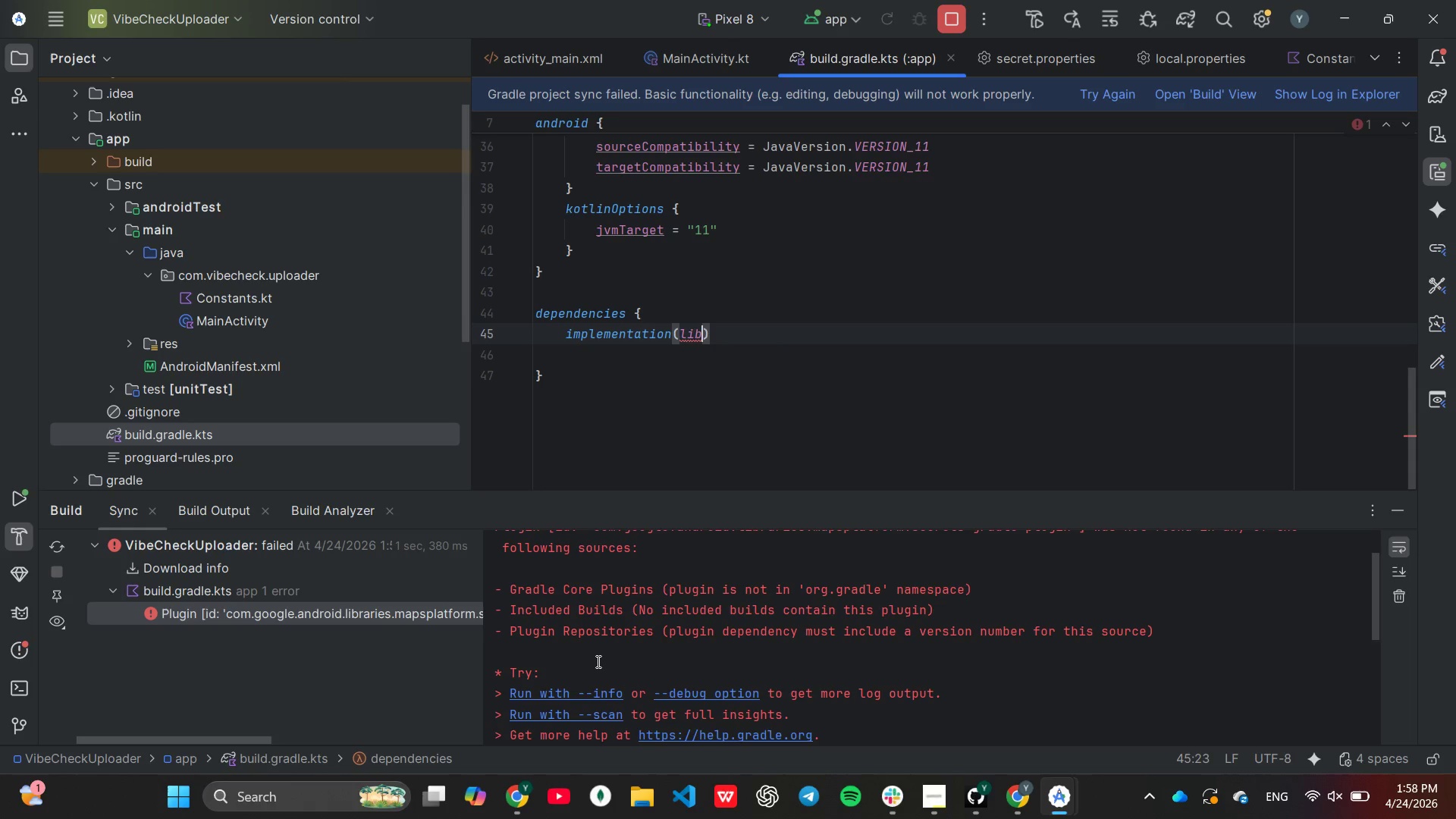 
key(Backspace)
 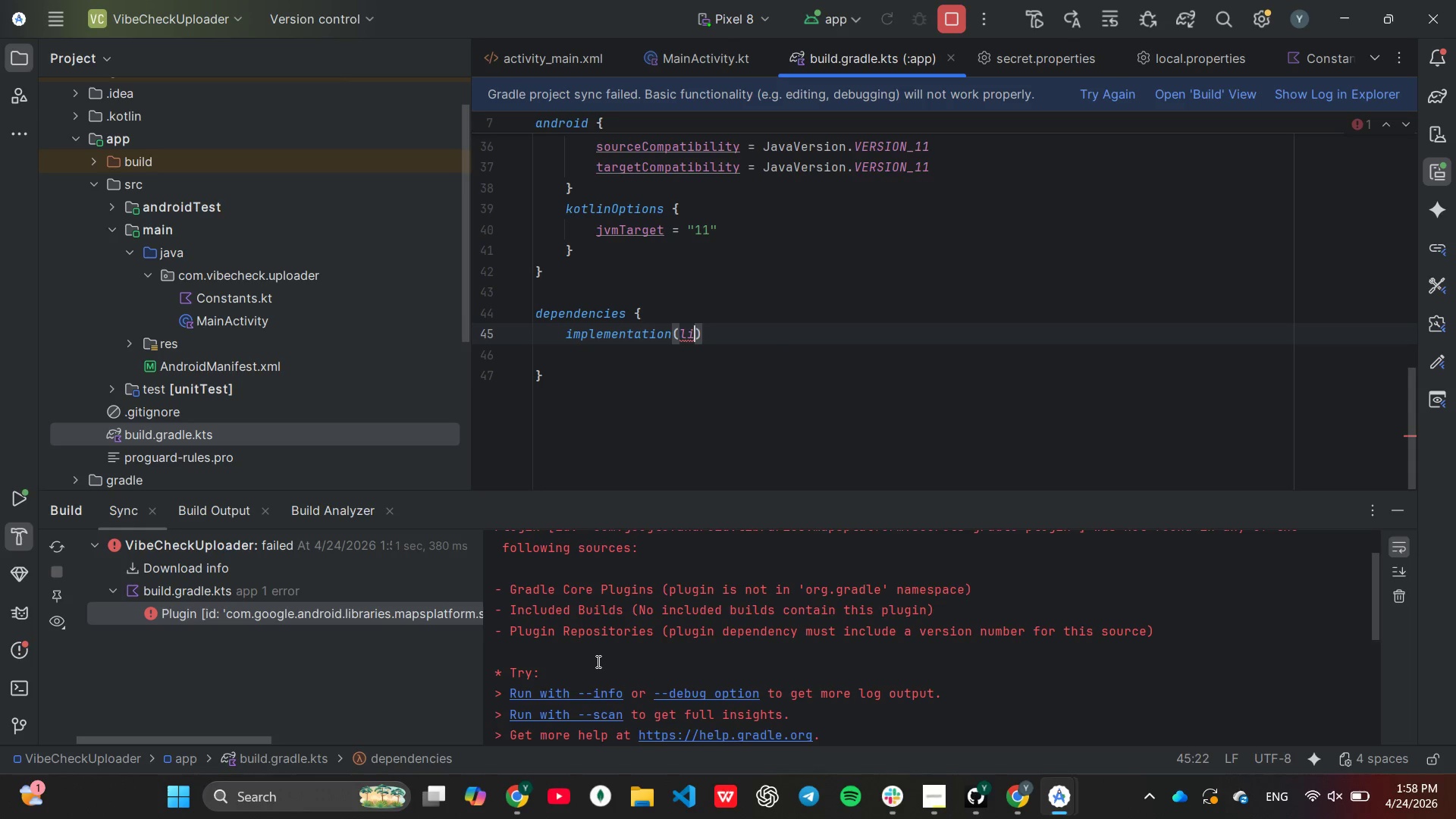 
key(Backspace)
 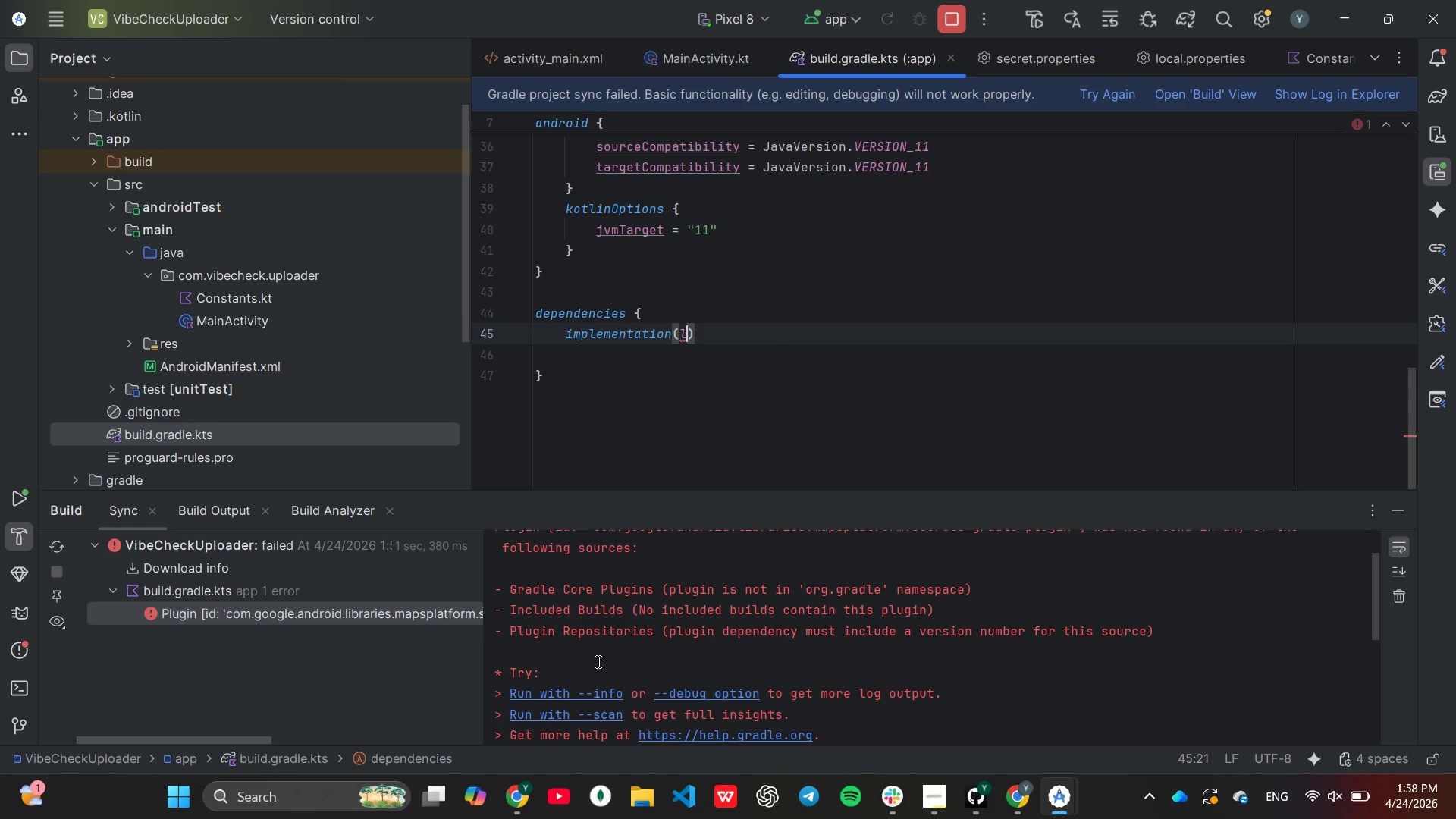 
key(Backspace)
 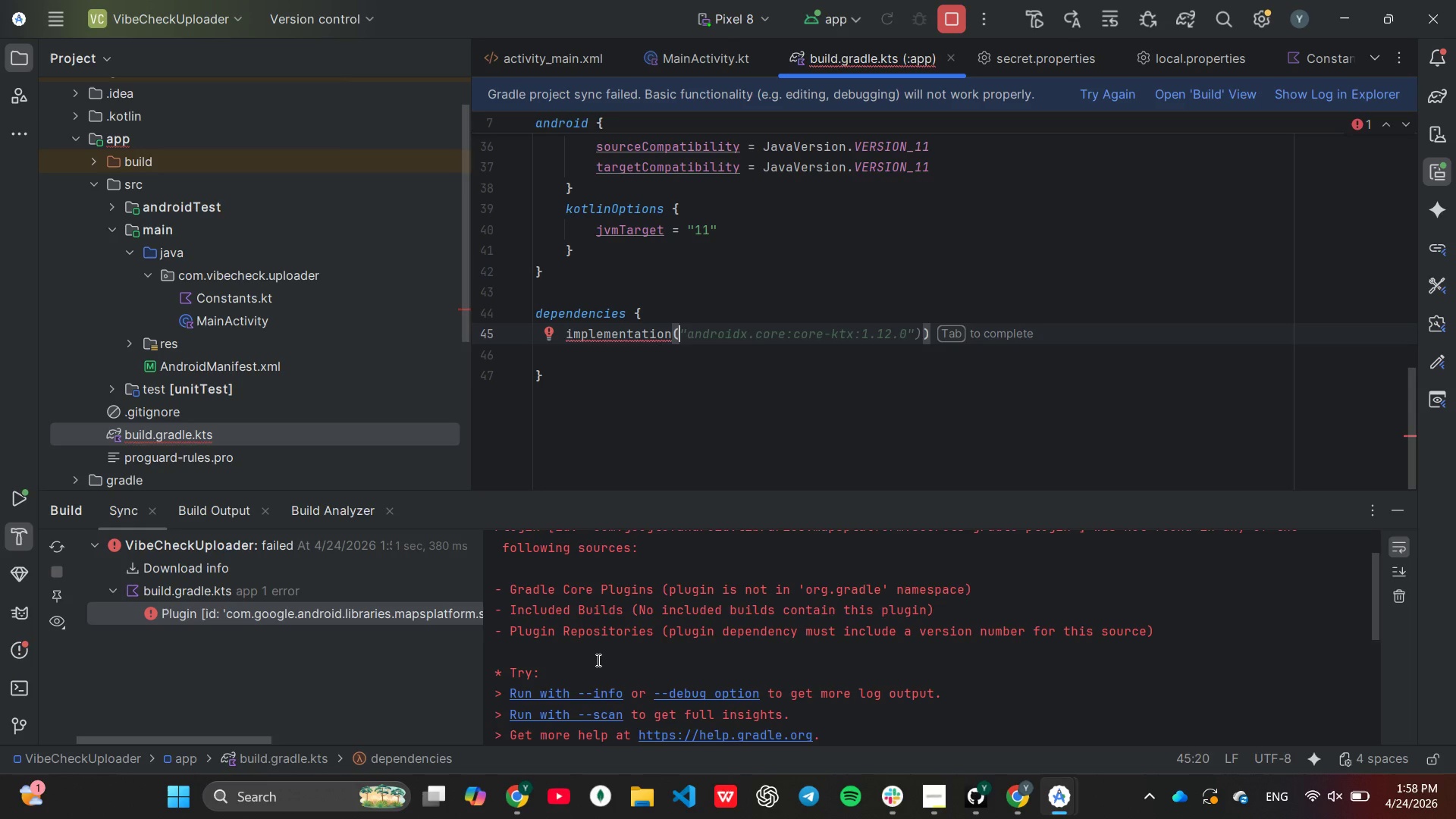 
wait(5.52)
 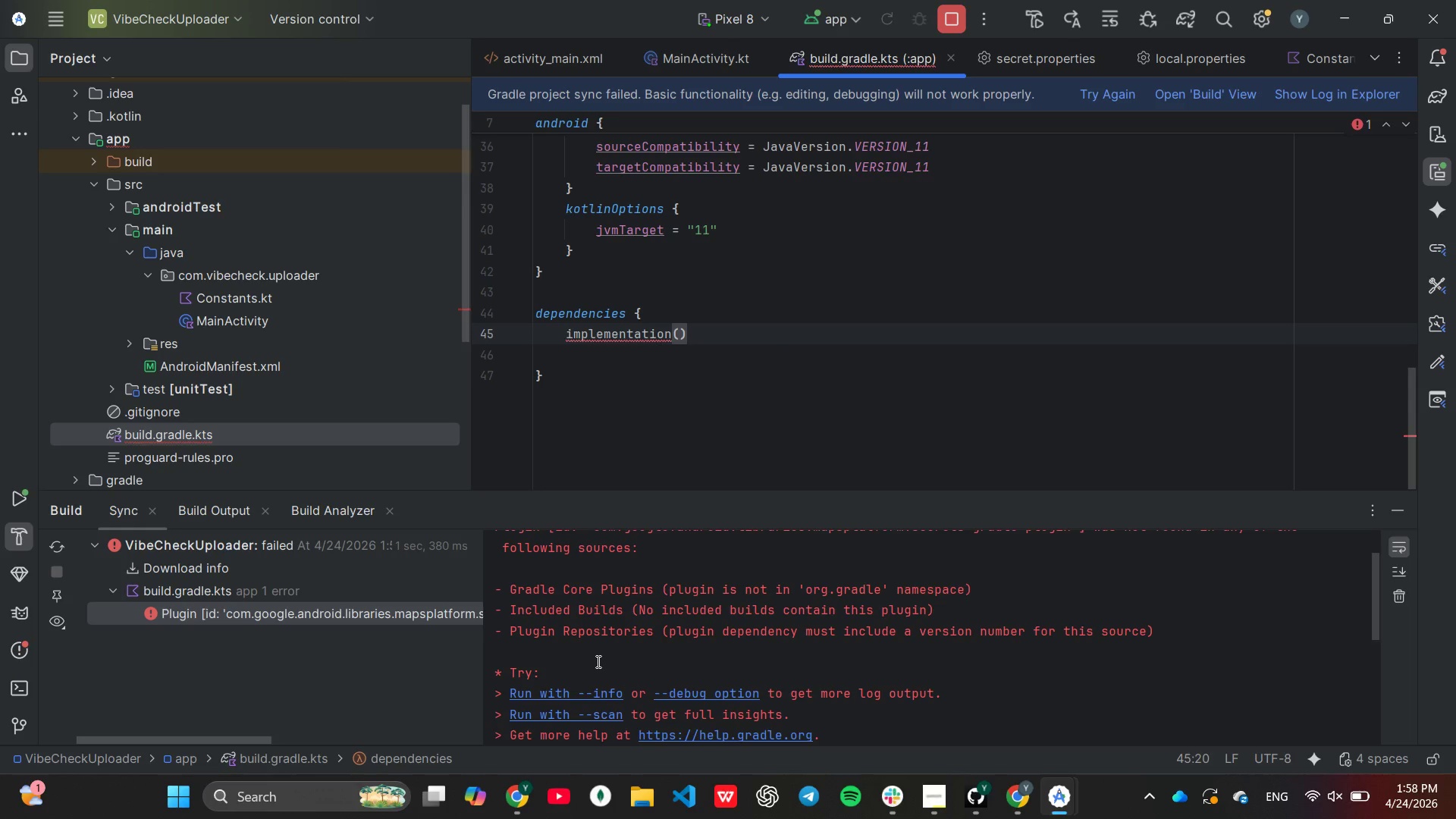 
key(Shift+ShiftLeft)
 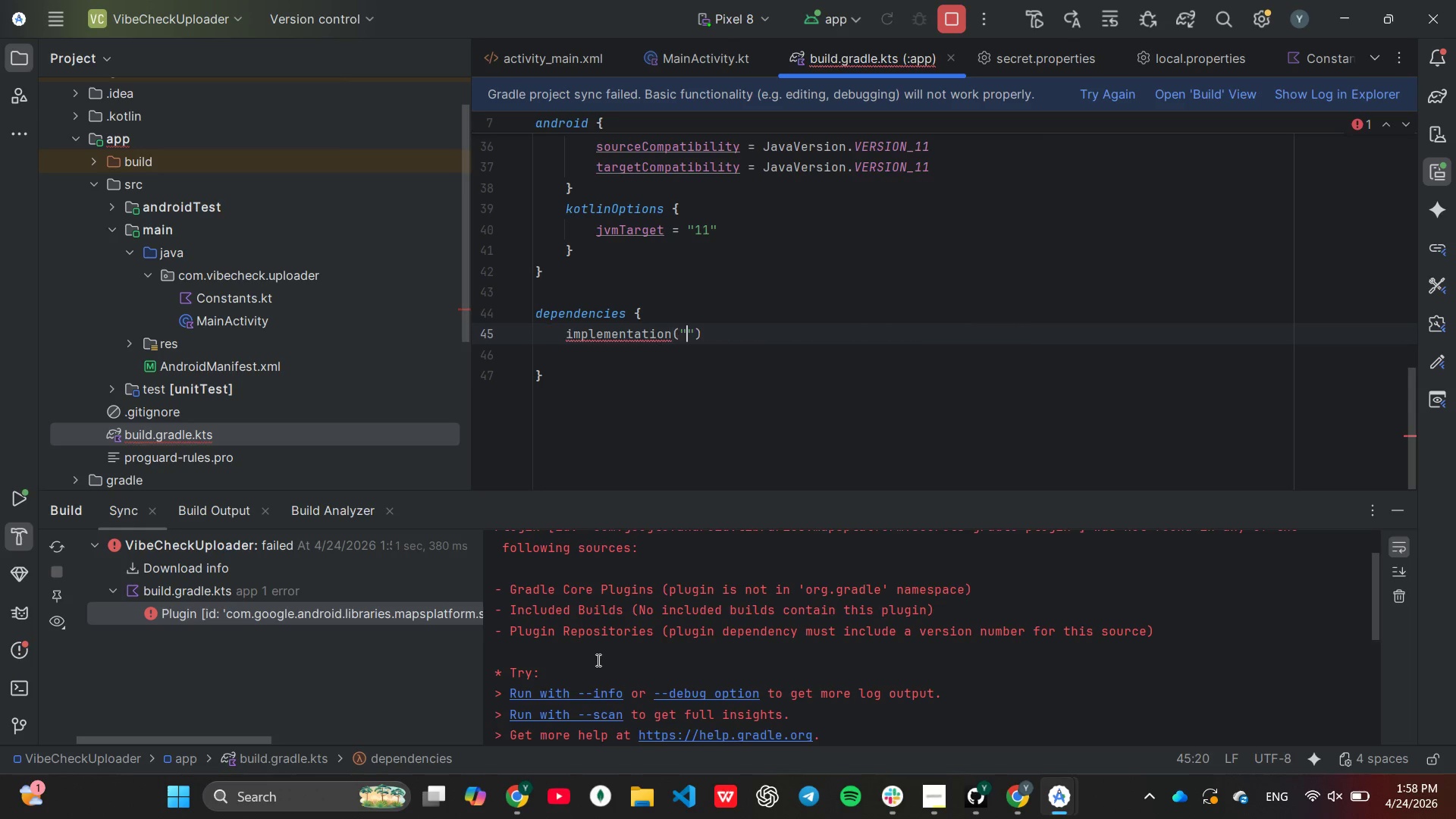 
key(Shift+Quote)
 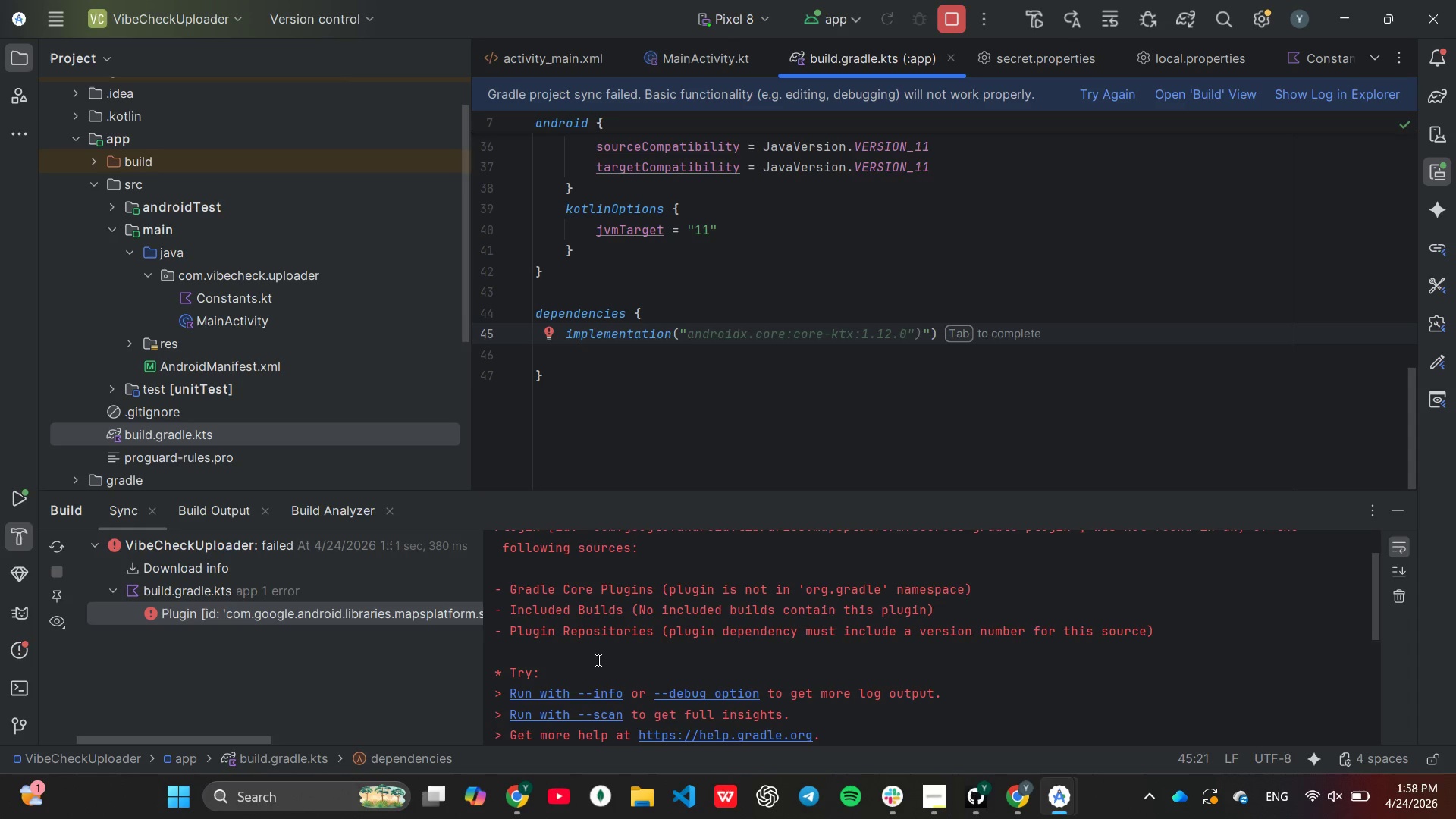 
wait(6.22)
 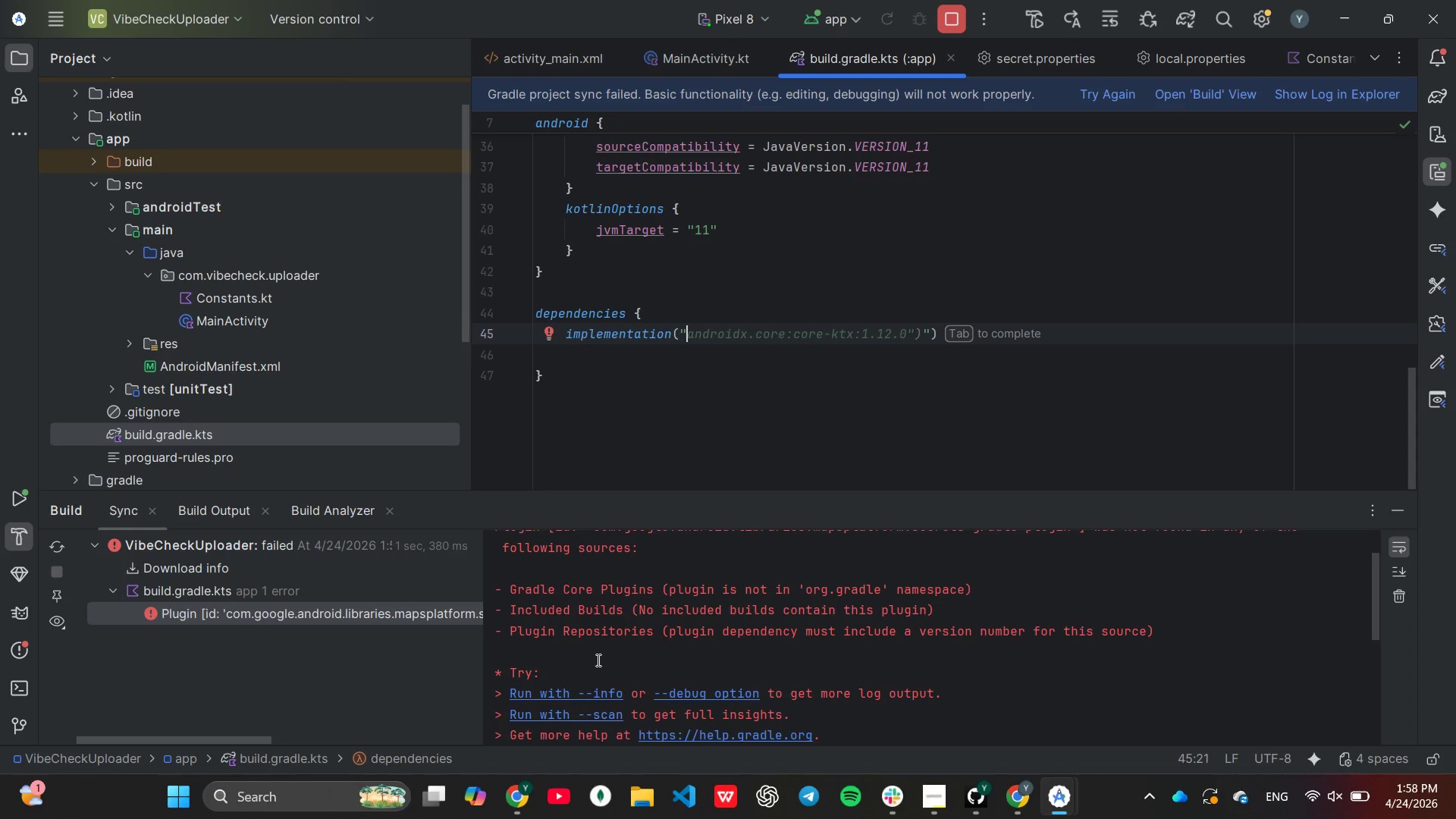 
key(Tab)
 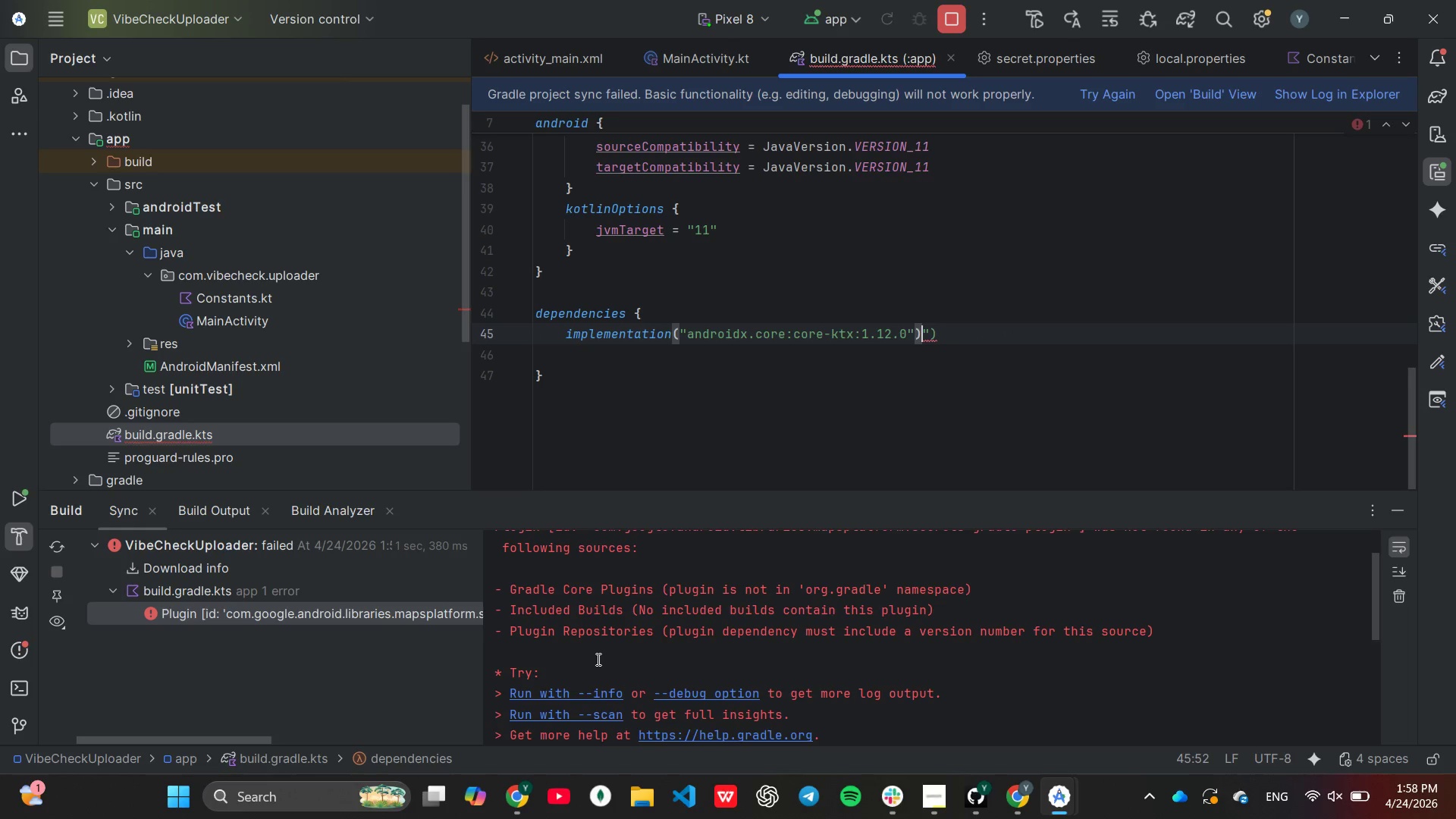 
key(Backspace)
 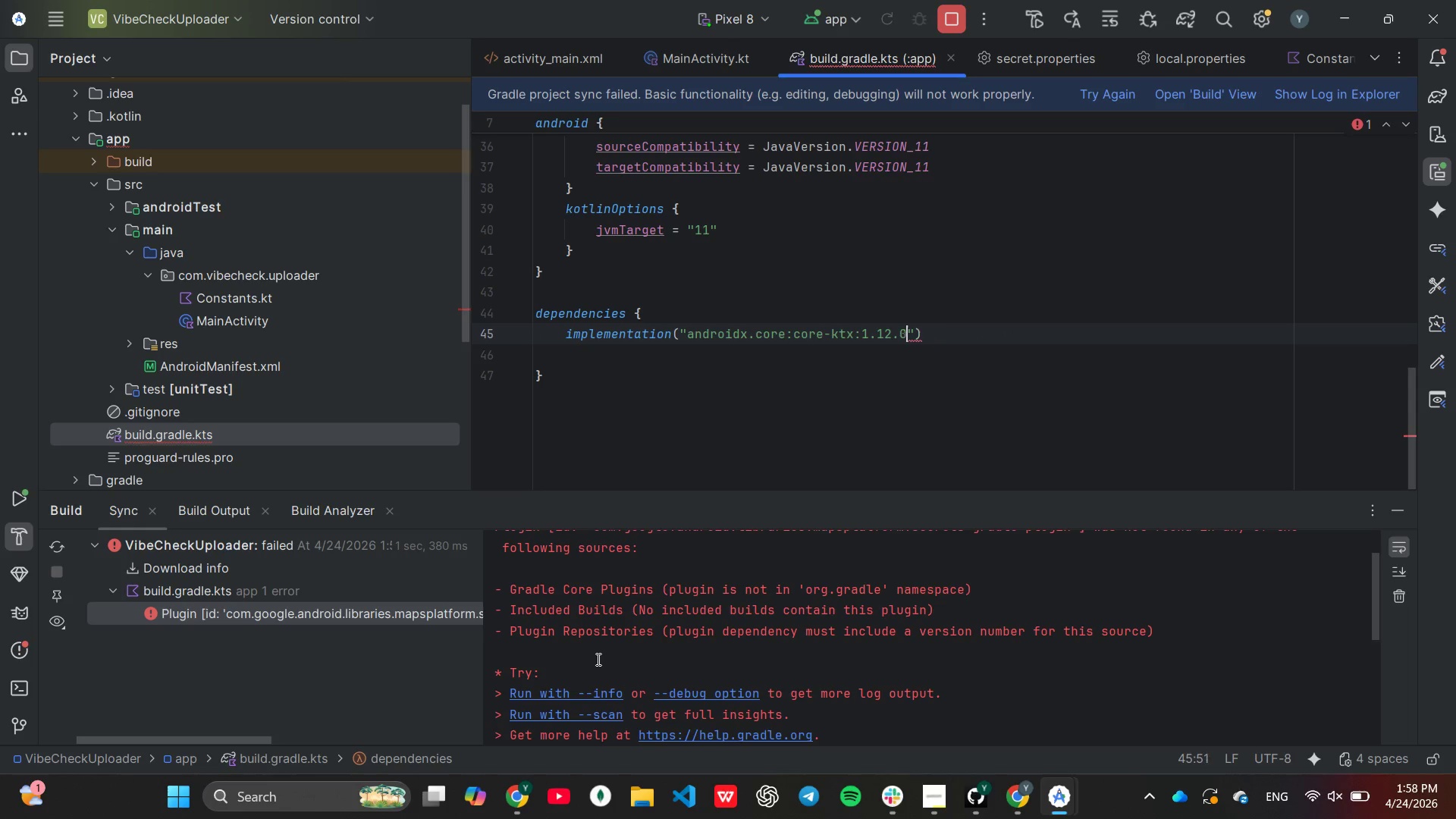 
key(Backspace)
 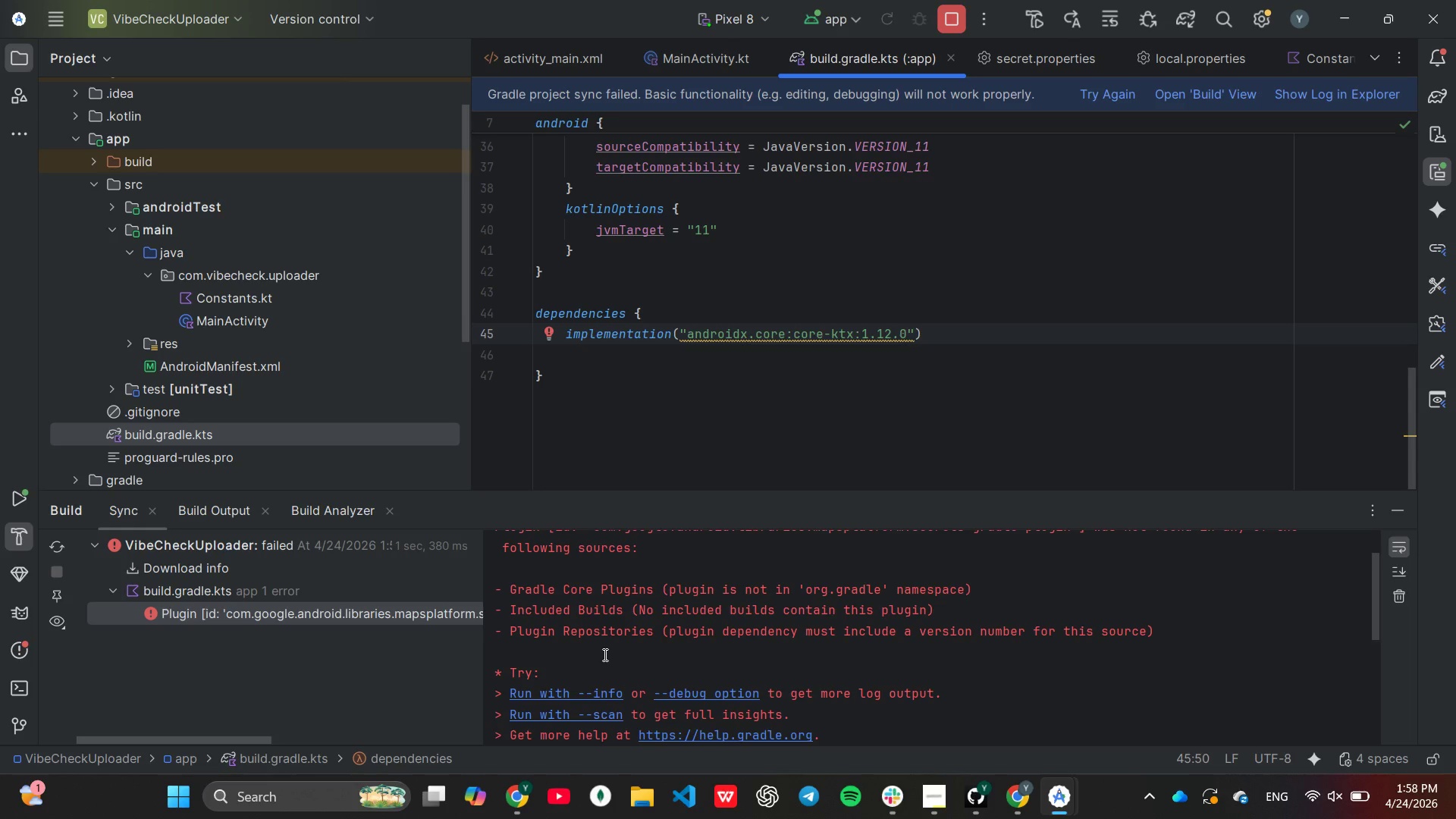 
wait(16.45)
 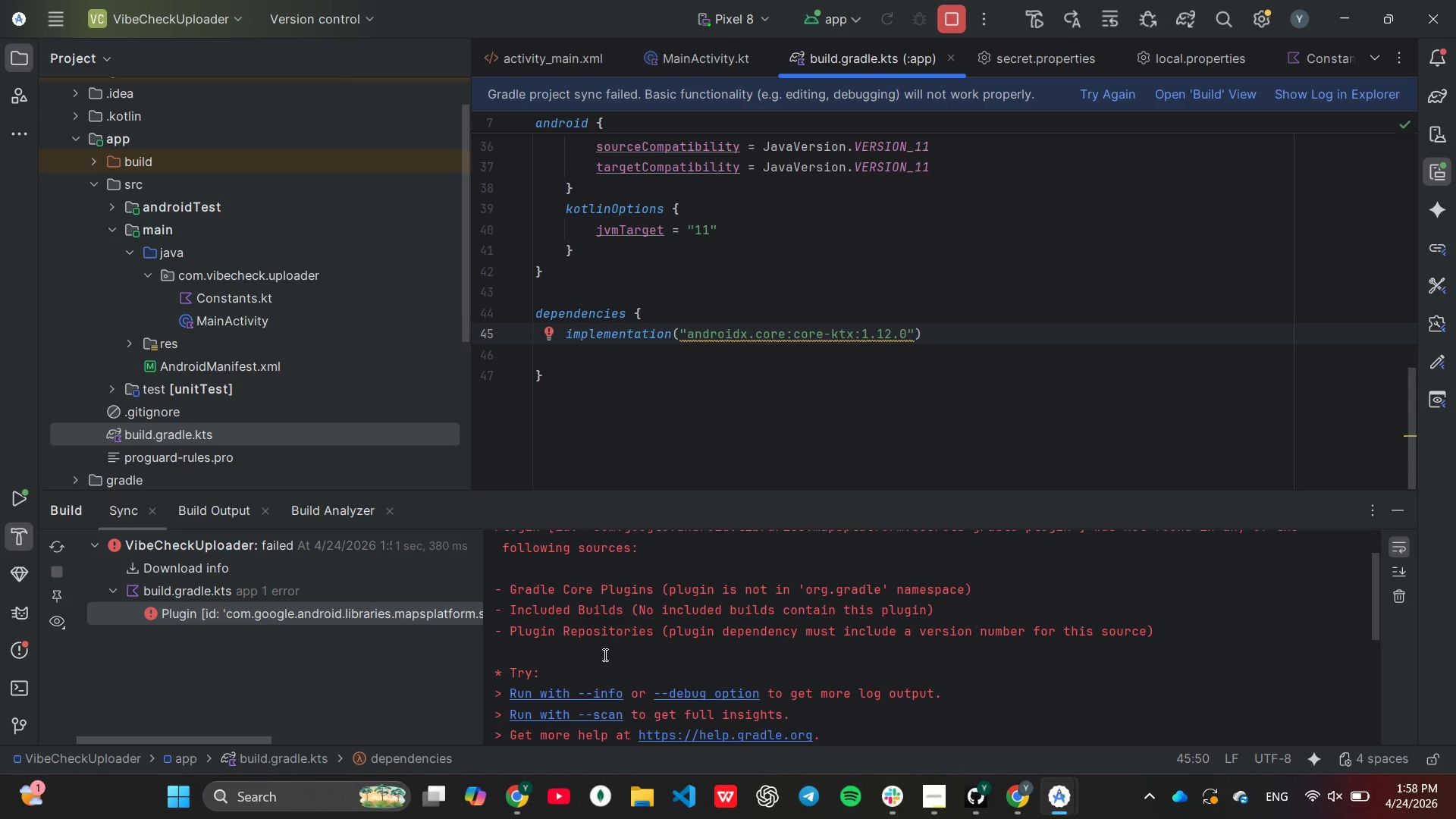 
key(ArrowRight)
 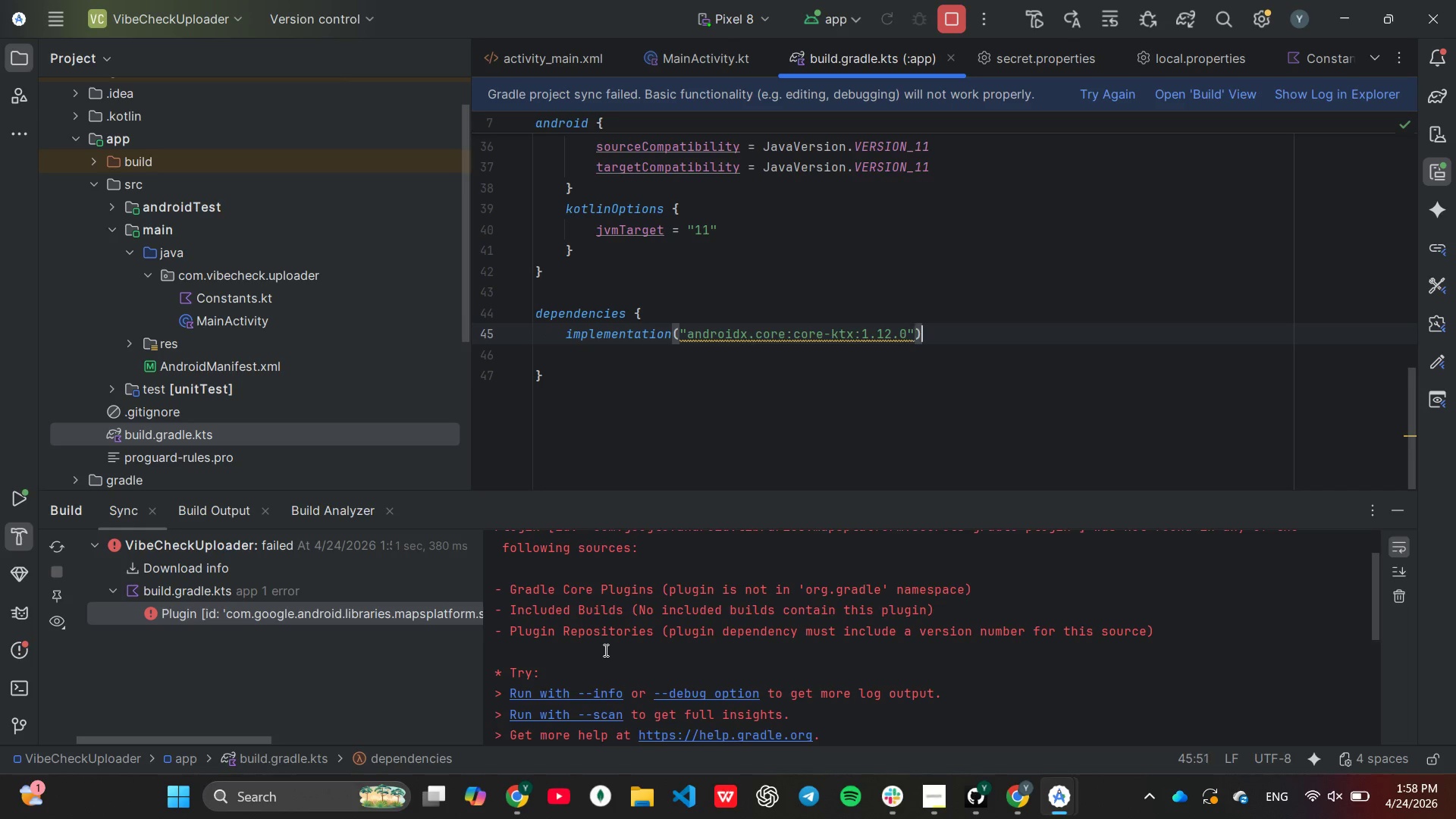 
key(ArrowRight)
 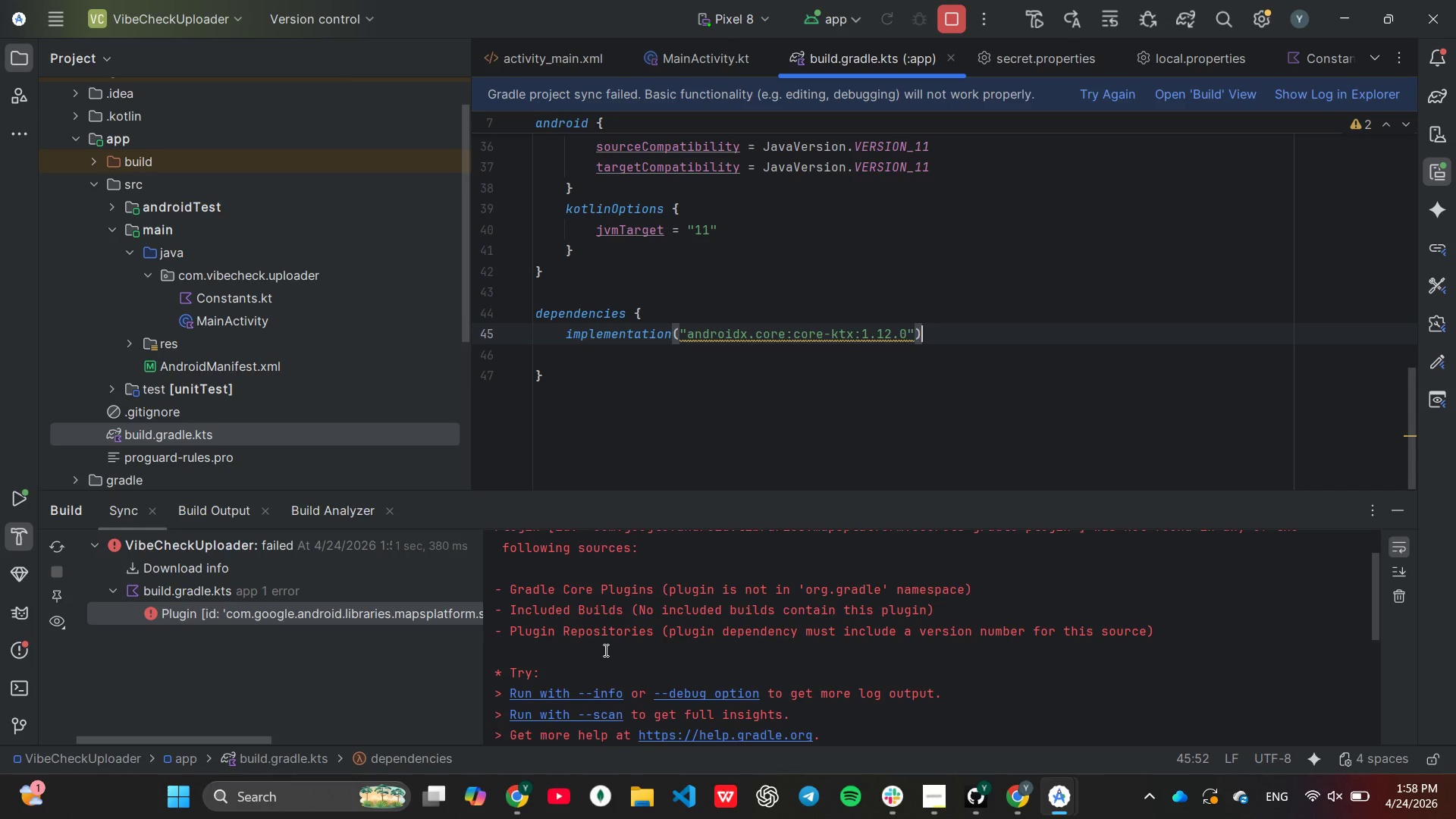 
key(Control+C)
 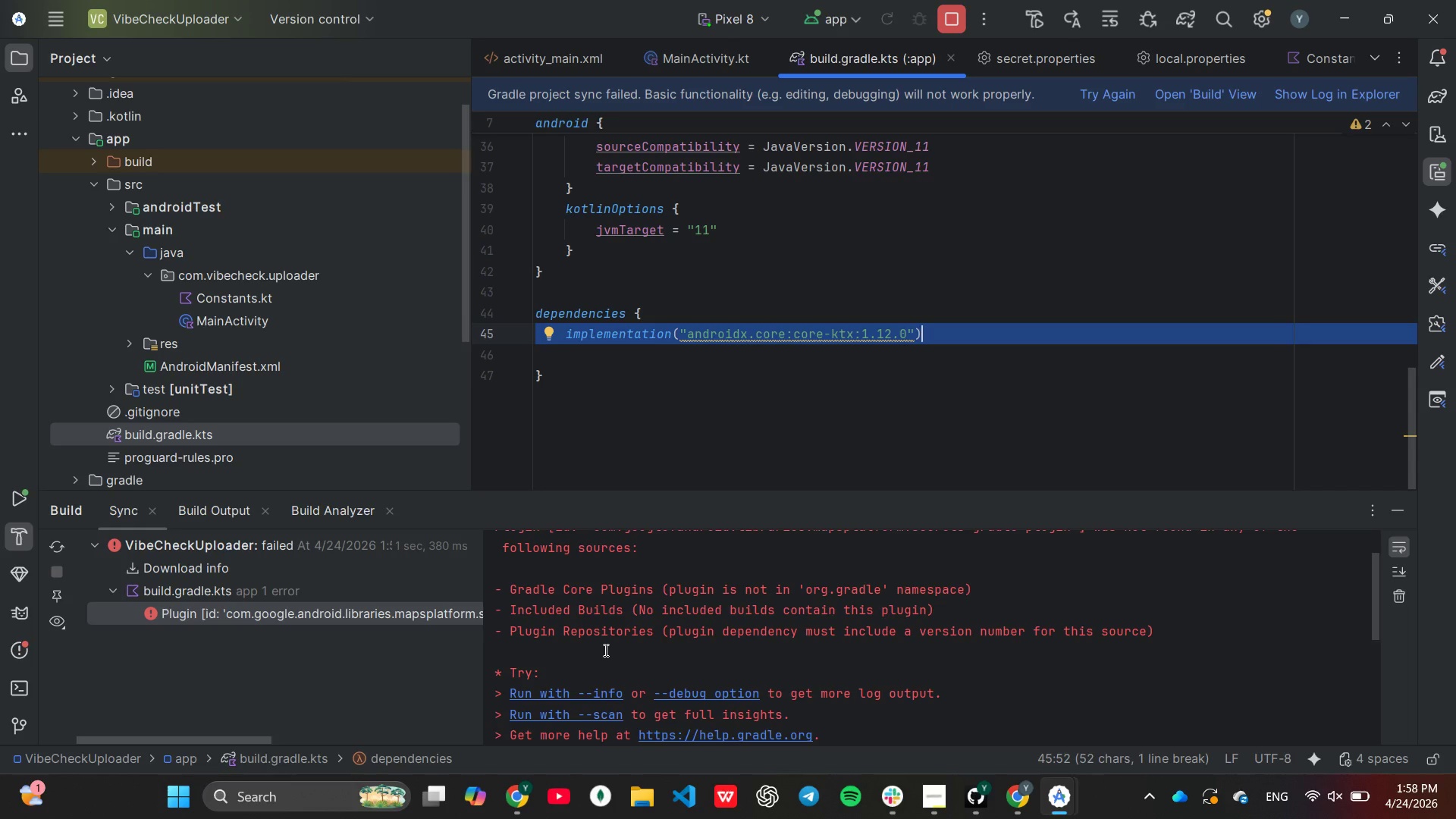 
key(Control+V)
 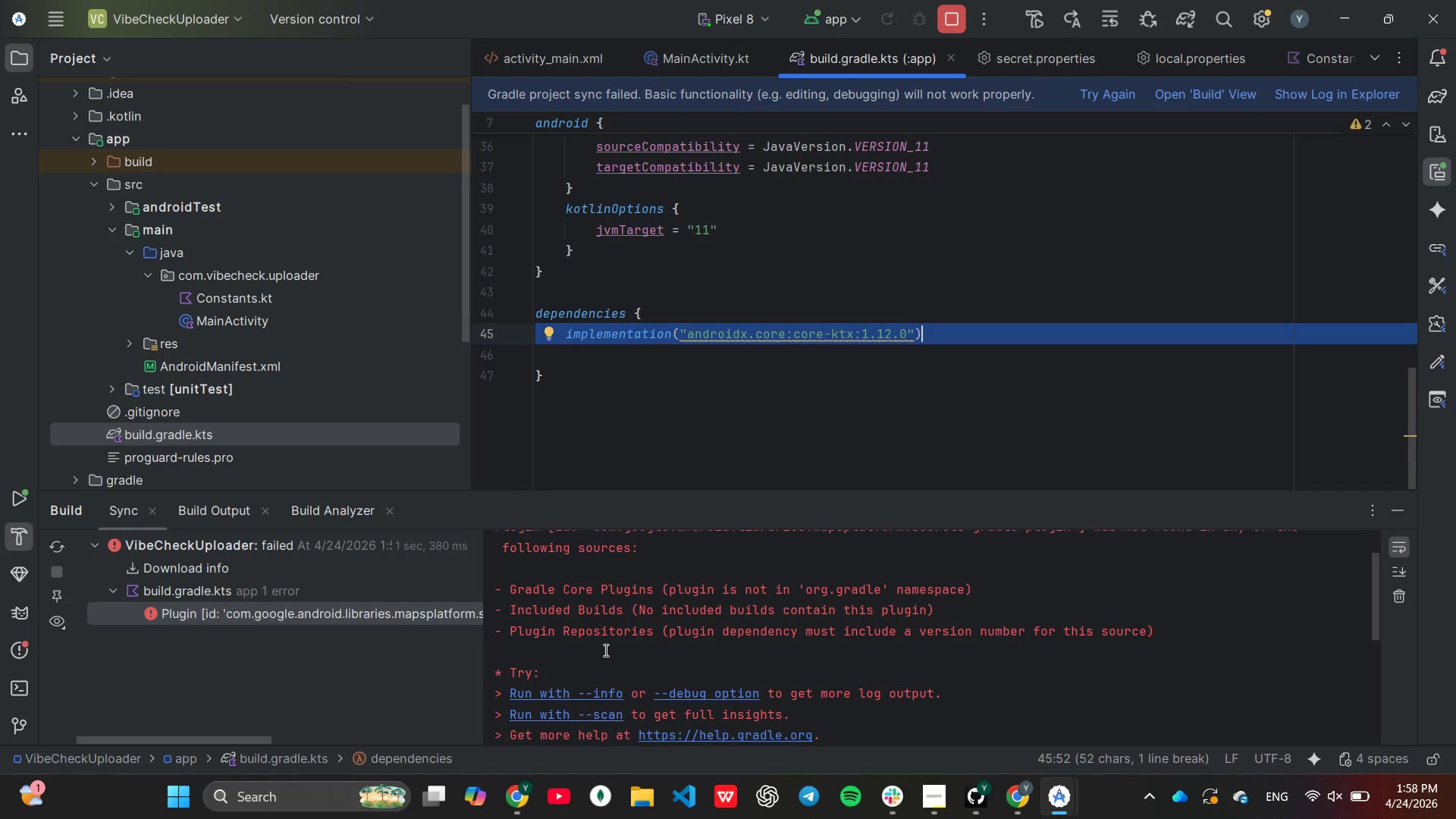 
key(Control+V)
 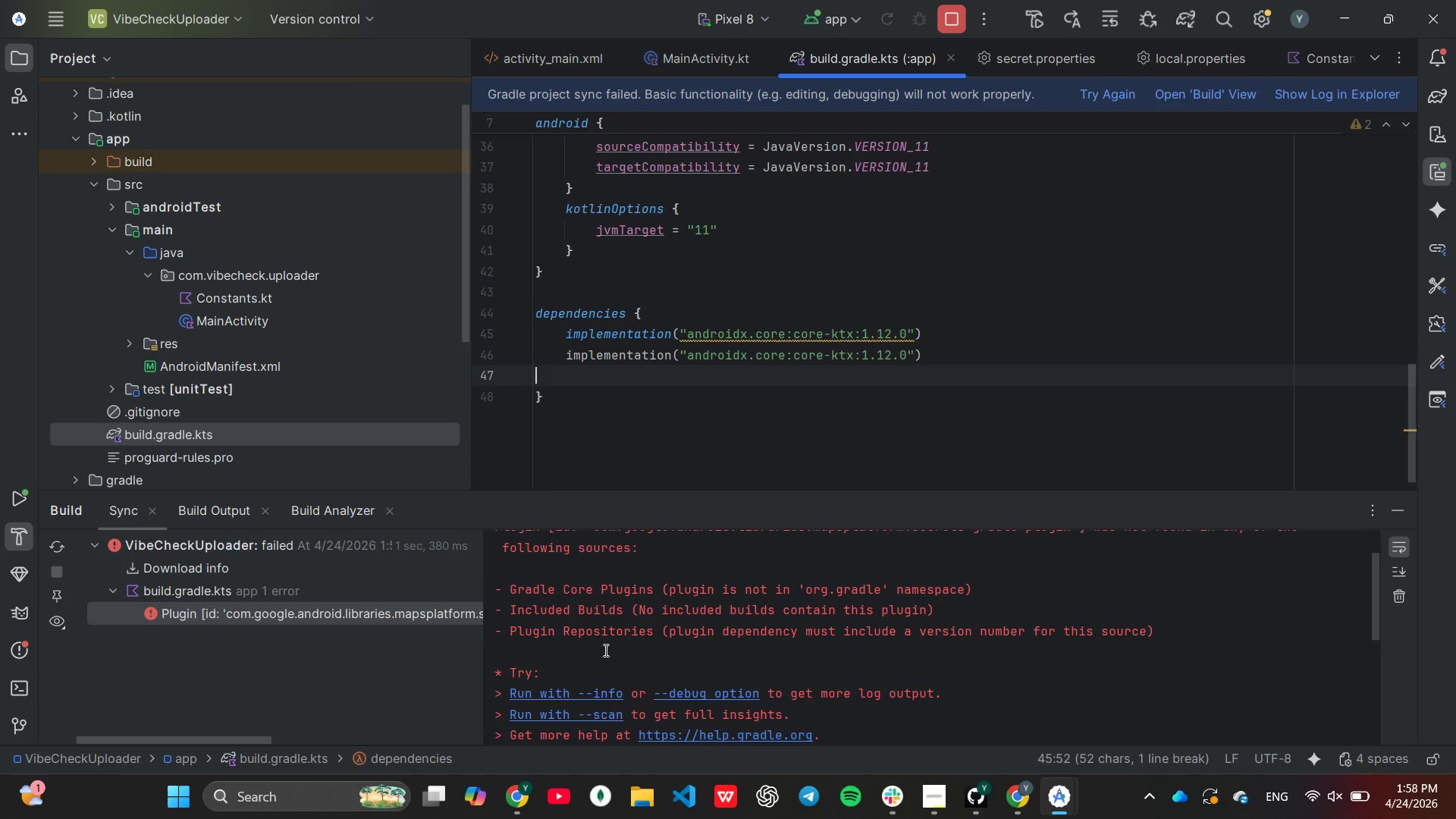 
key(Control+V)
 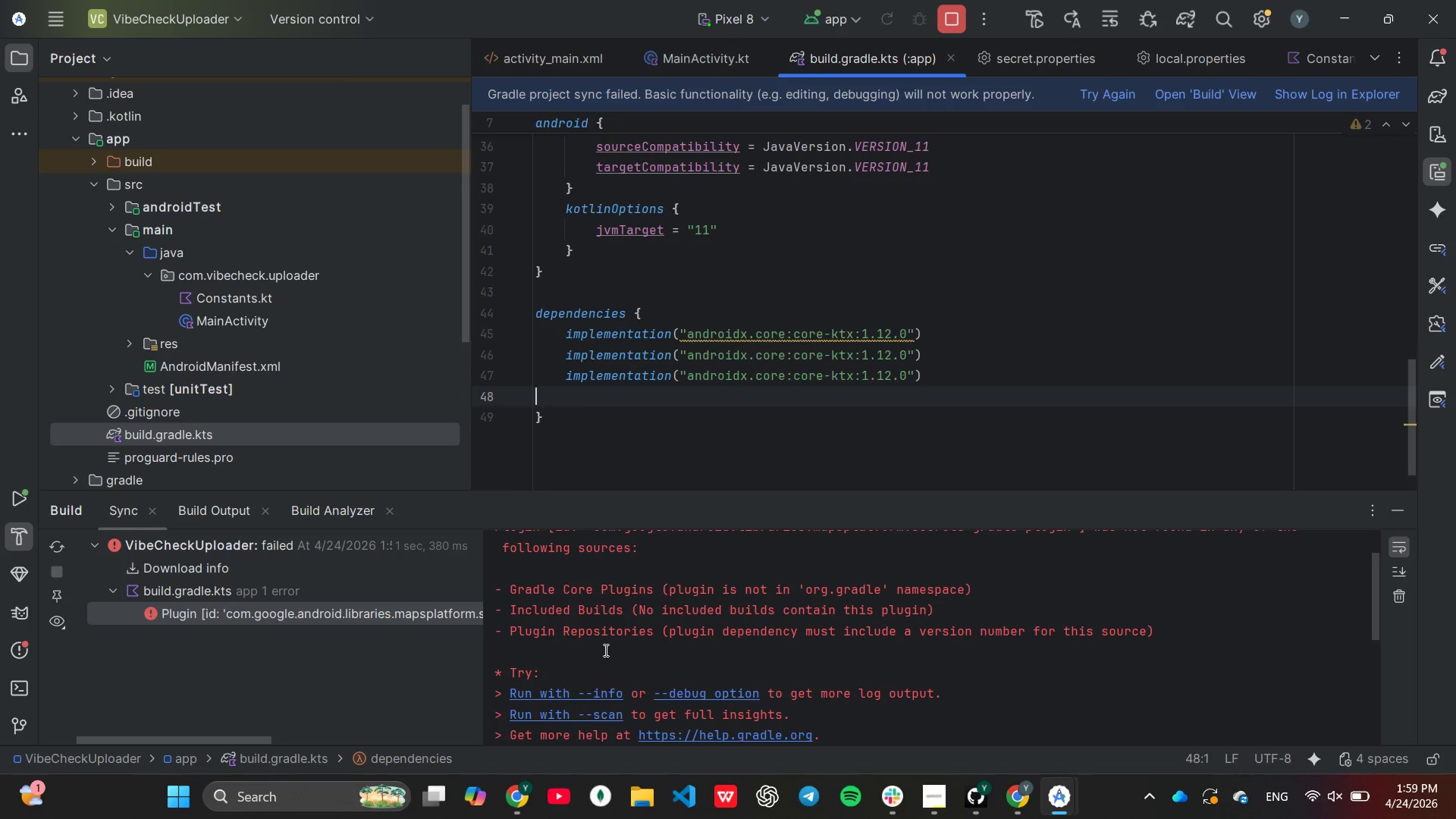 
key(Control+V)
 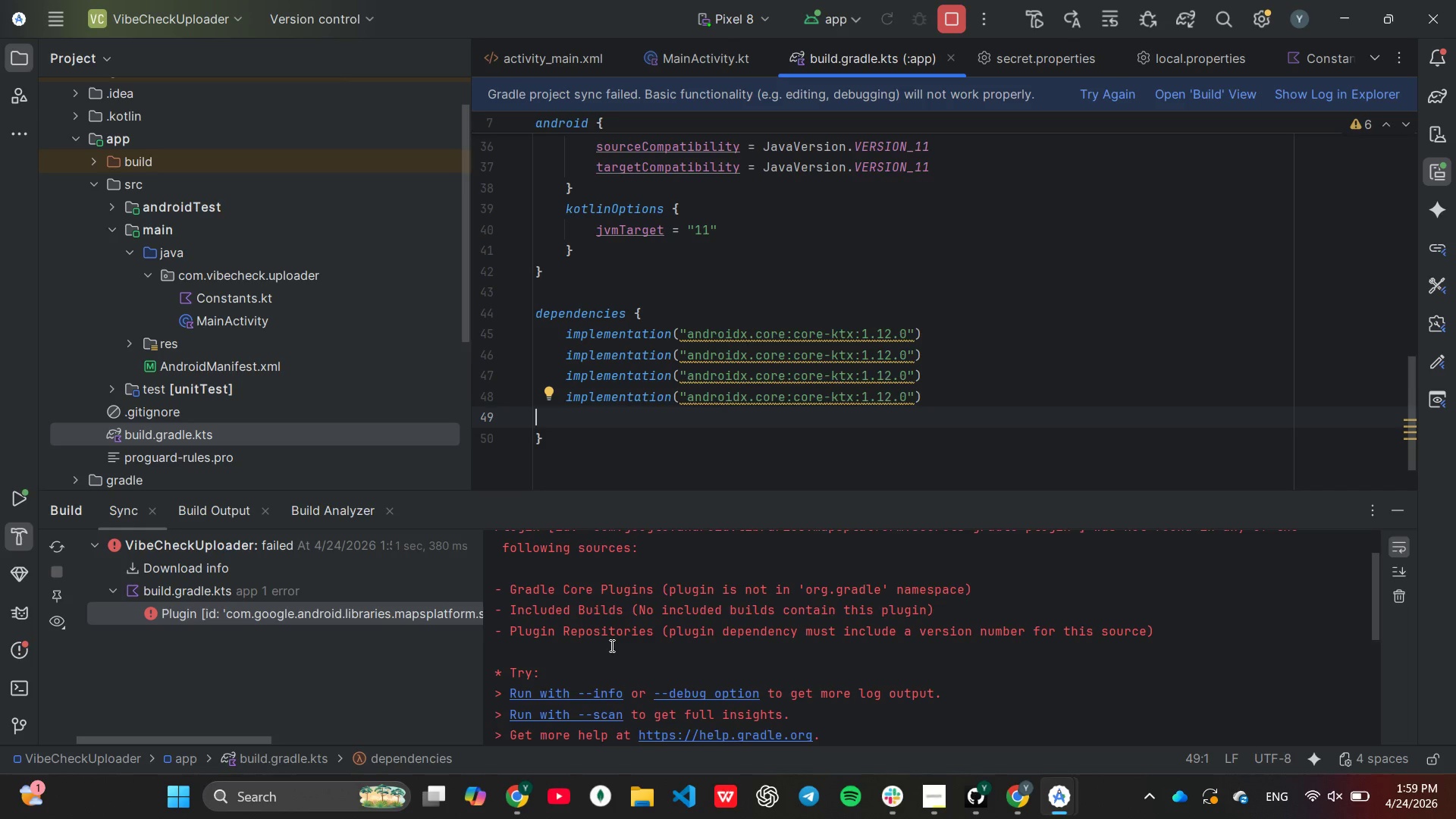 
wait(11.34)
 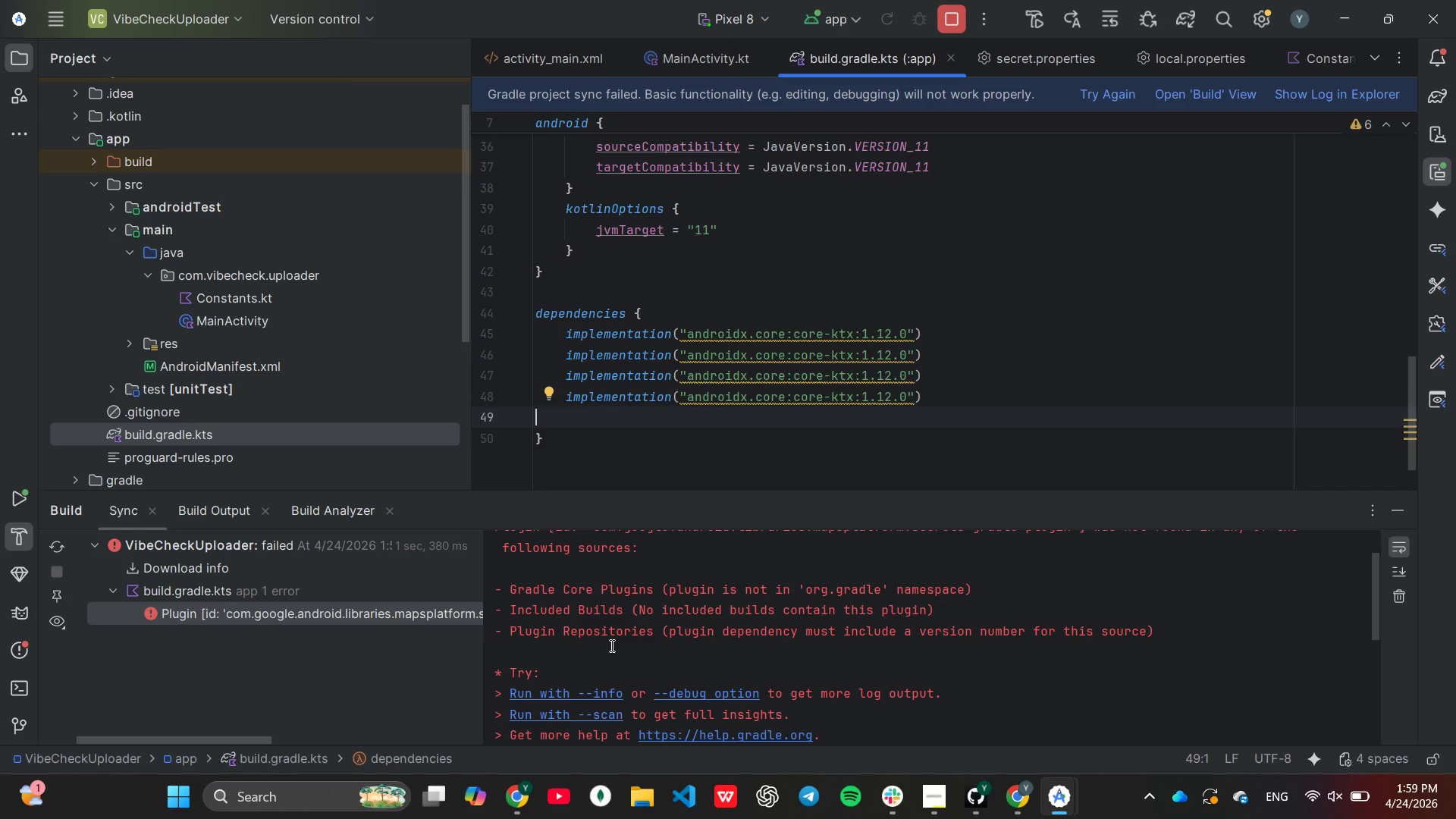 
left_click([905, 355])
 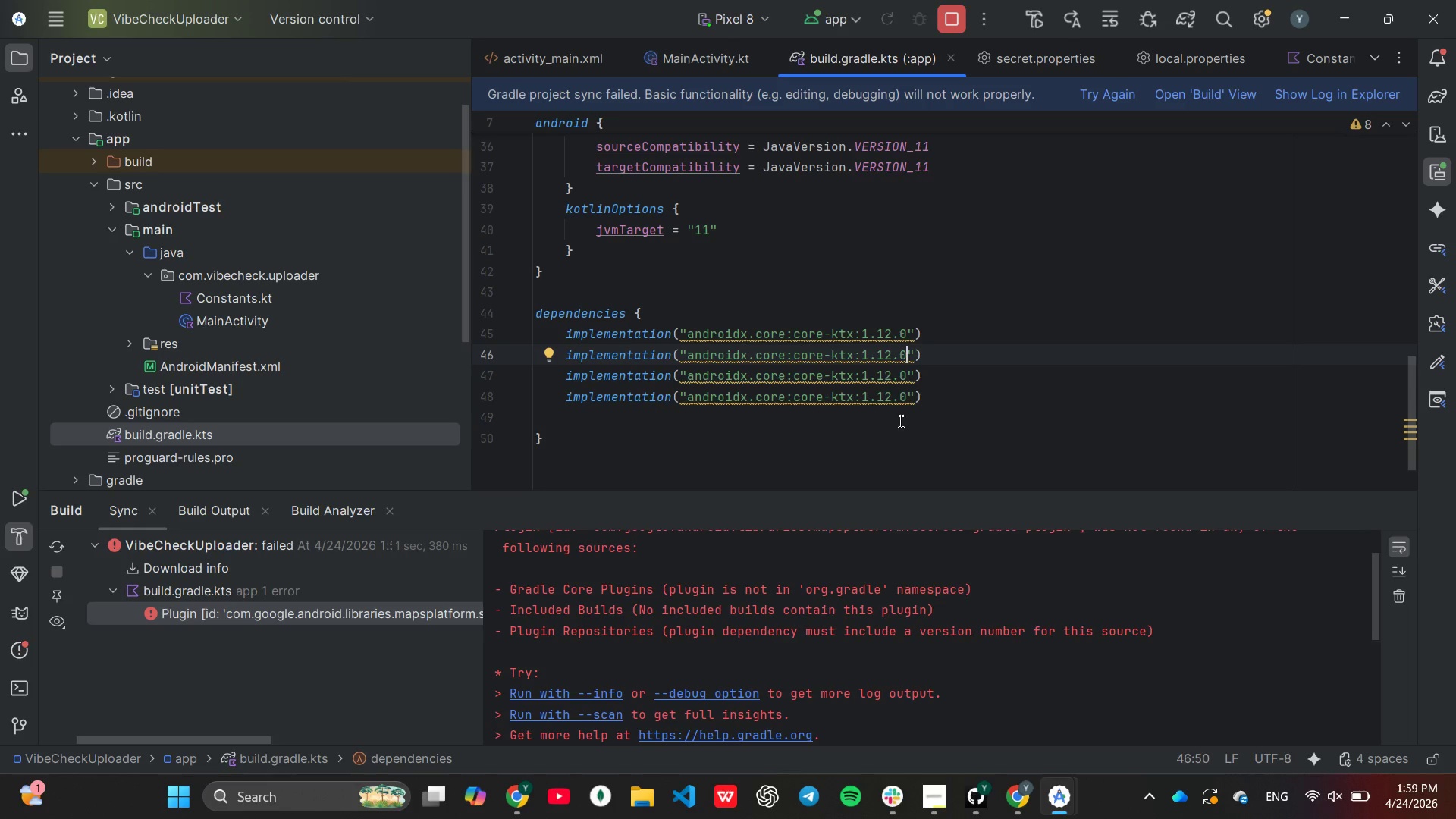 
hold_key(key=Backspace, duration=1.01)
 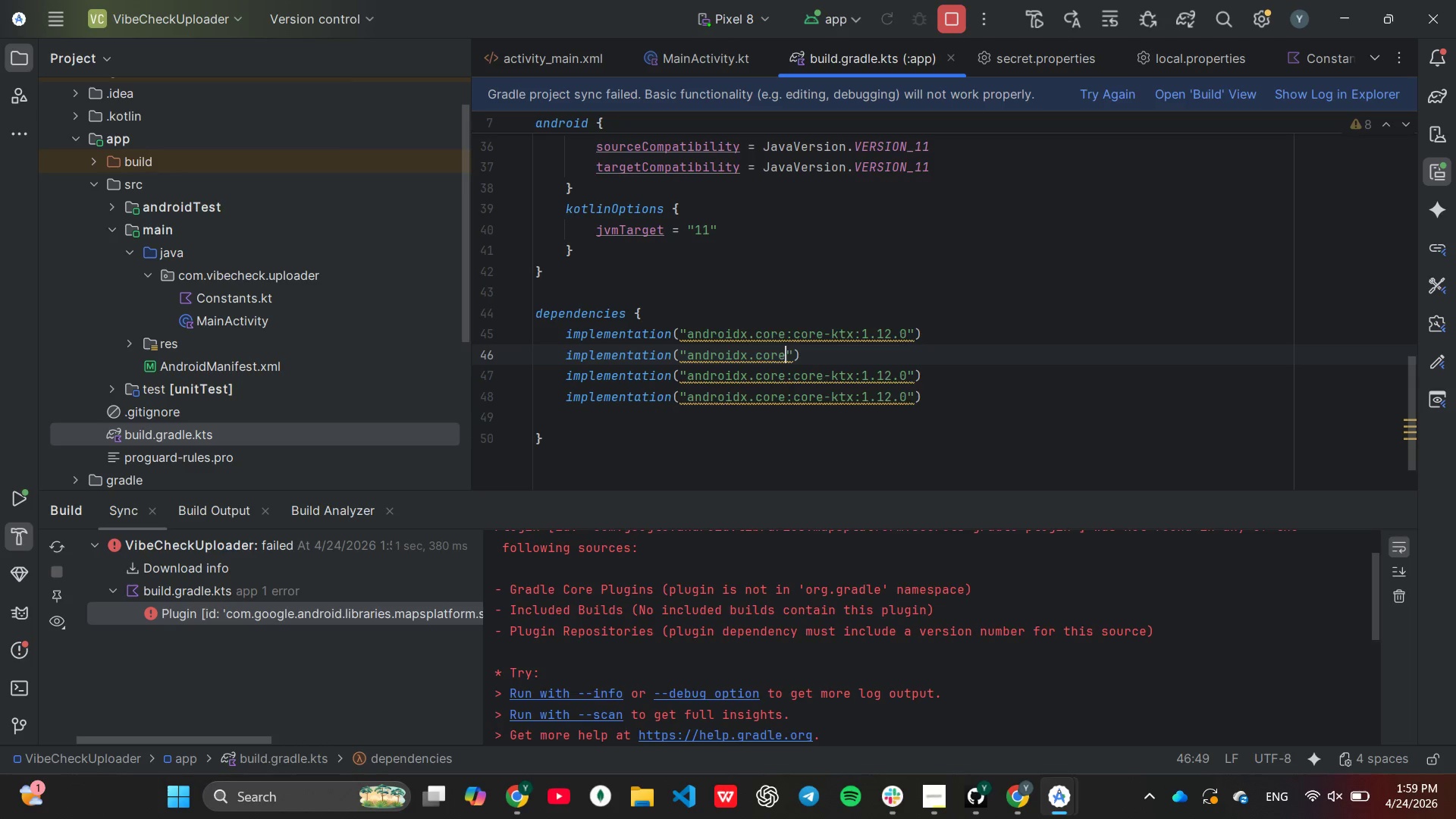 
key(Backspace)
 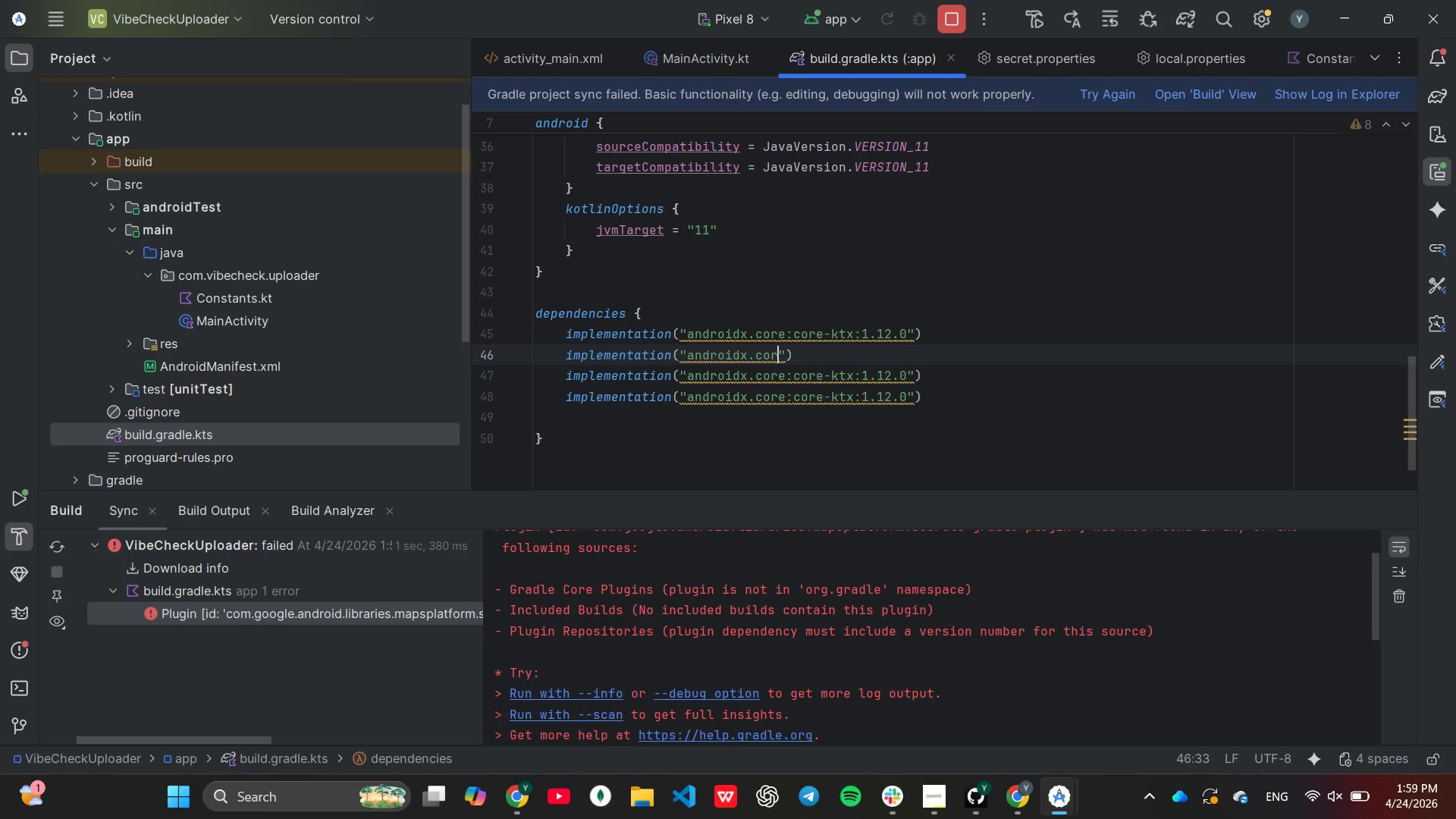 
key(Backspace)
 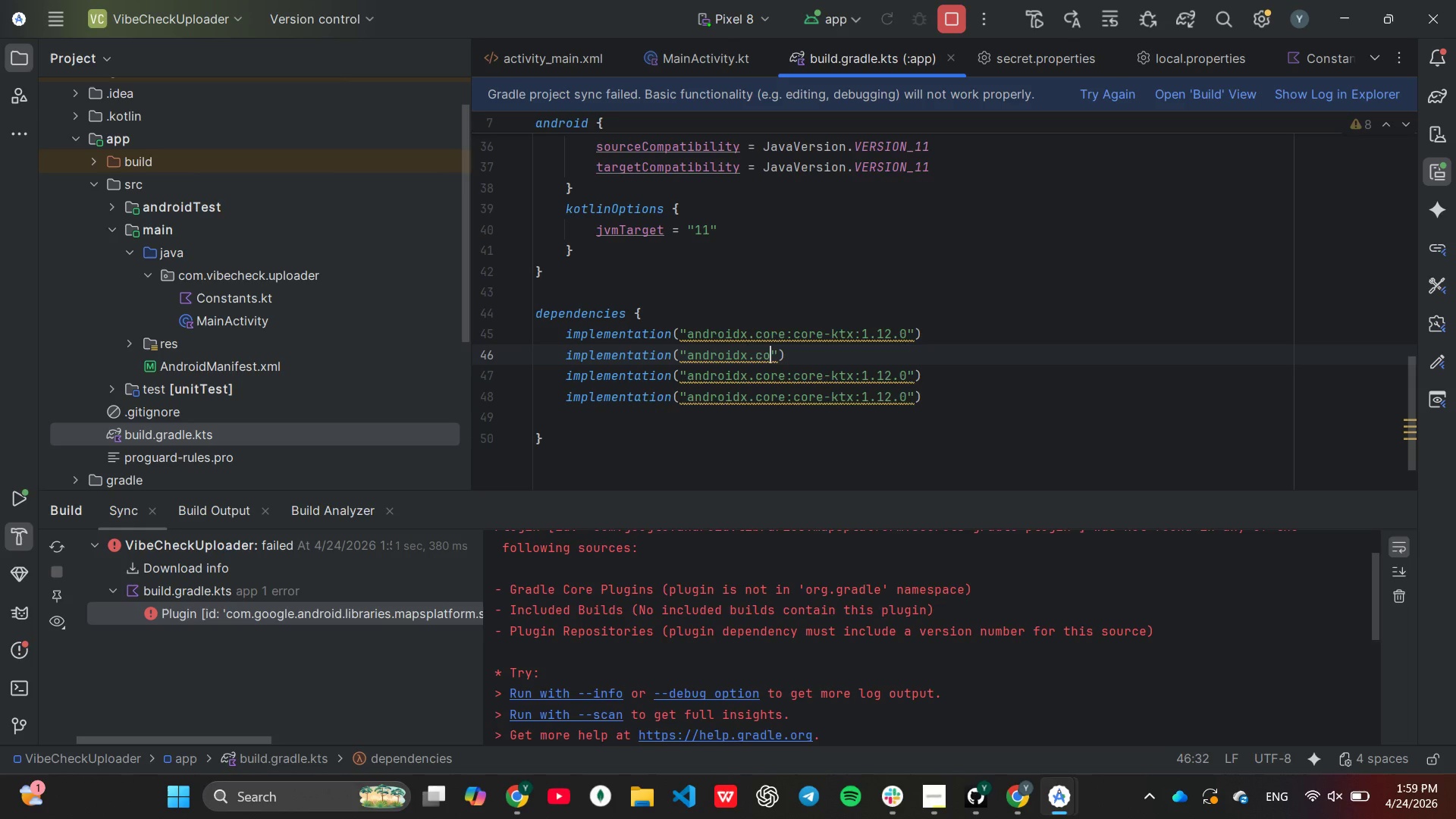 
key(Backspace)
 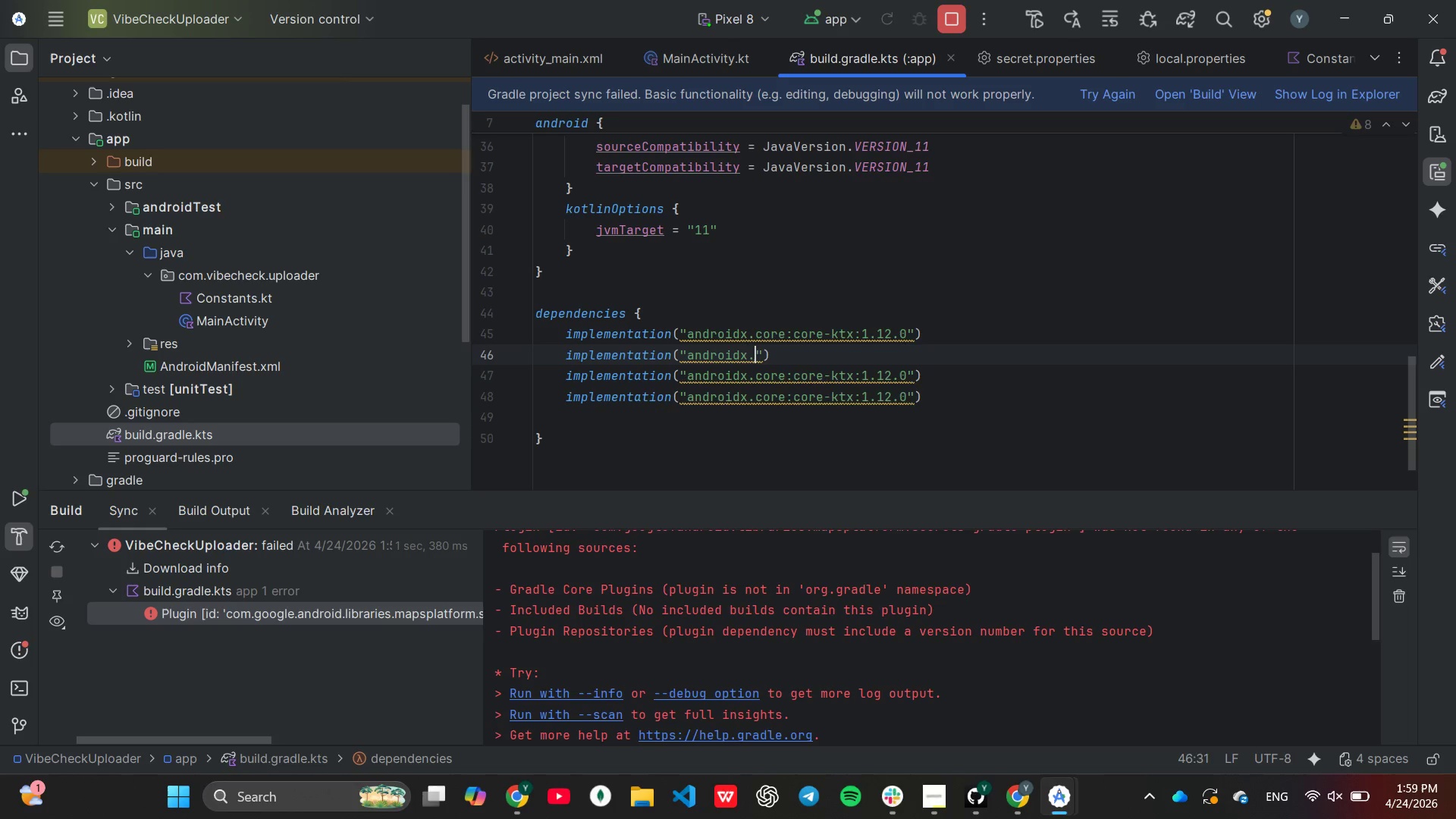 
key(Backspace)
 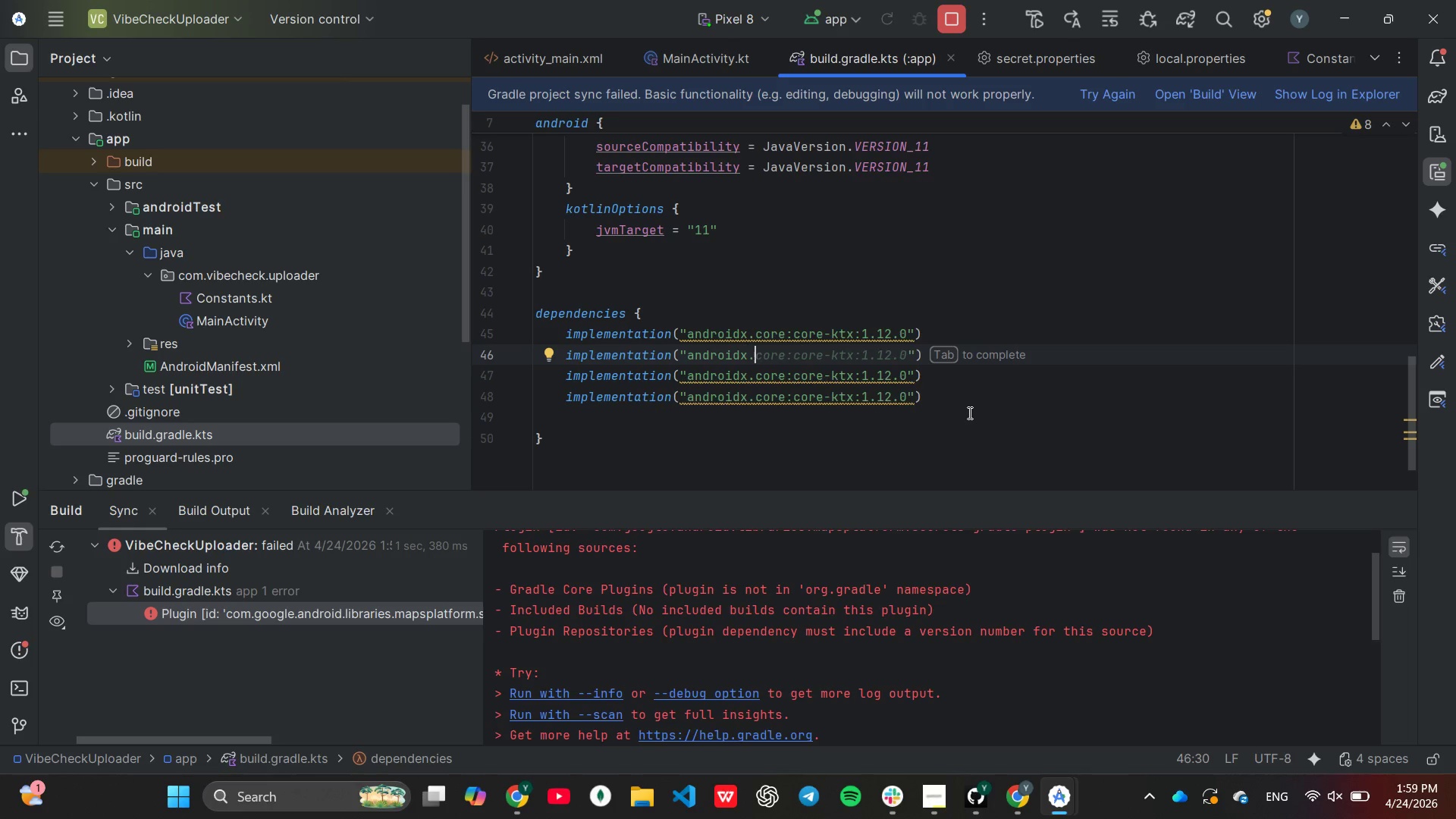 
type(app)
 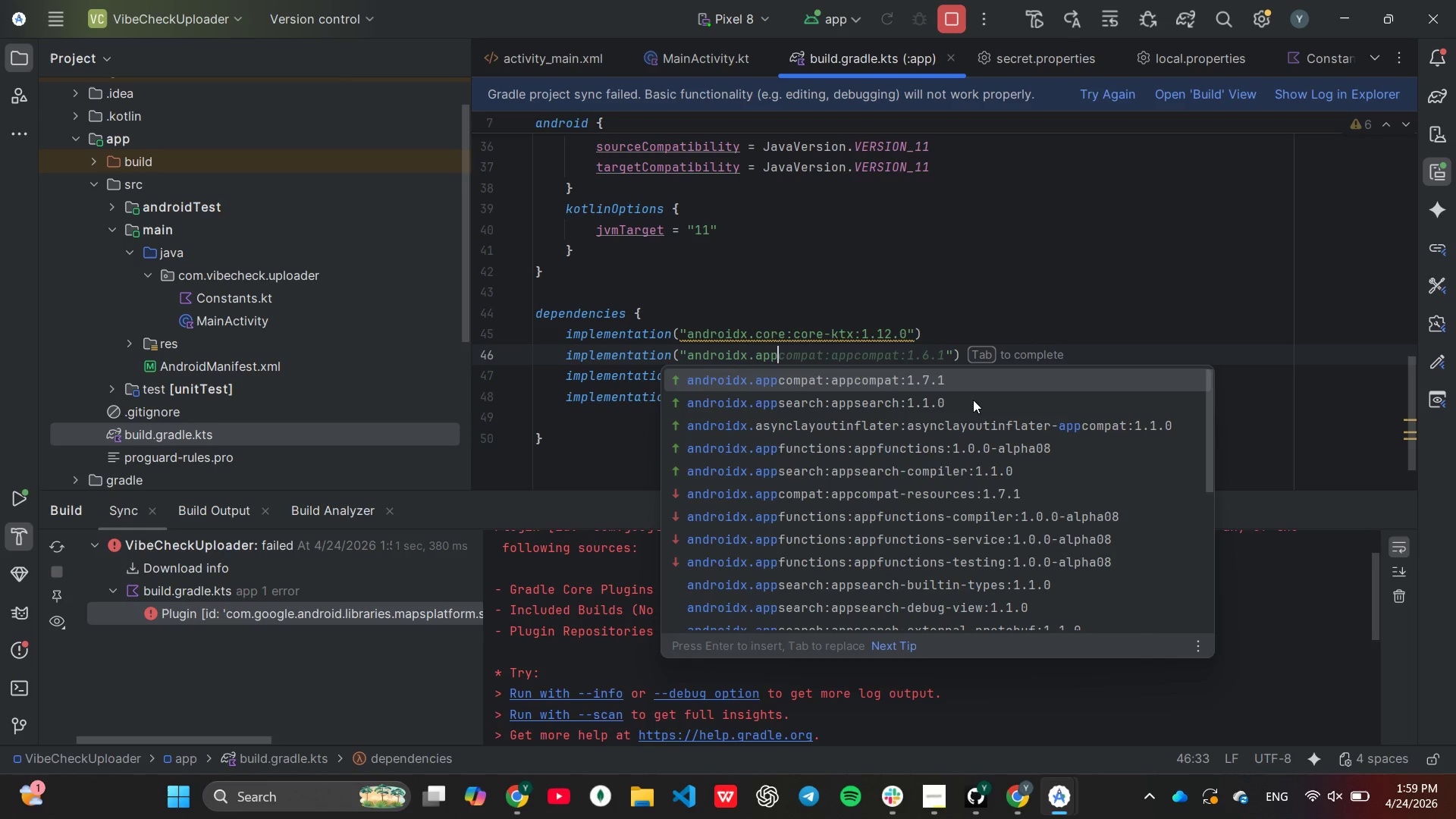 
key(Tab)
 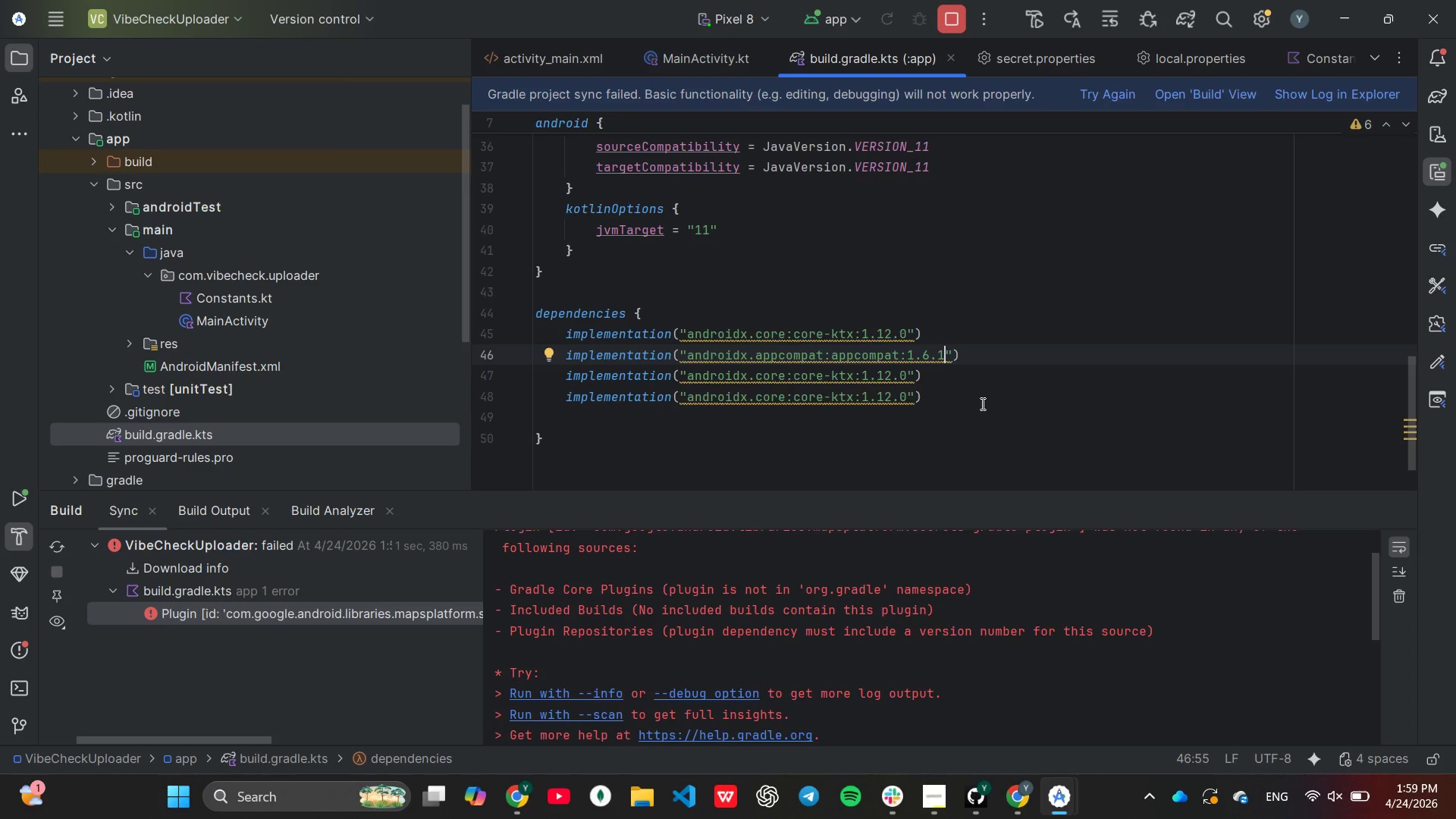 
key(ArrowDown)
 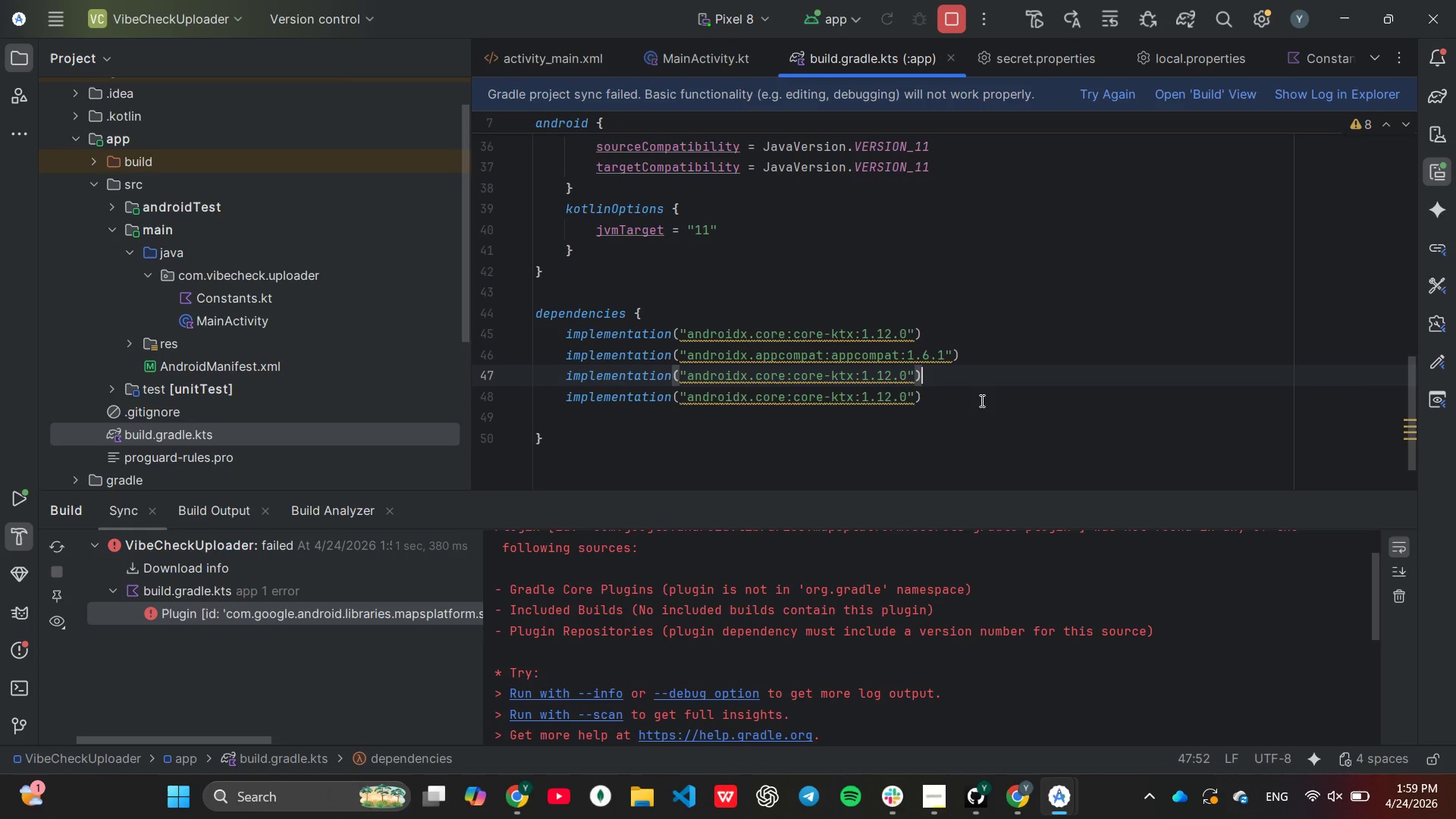 
key(Control+ControlRight)
 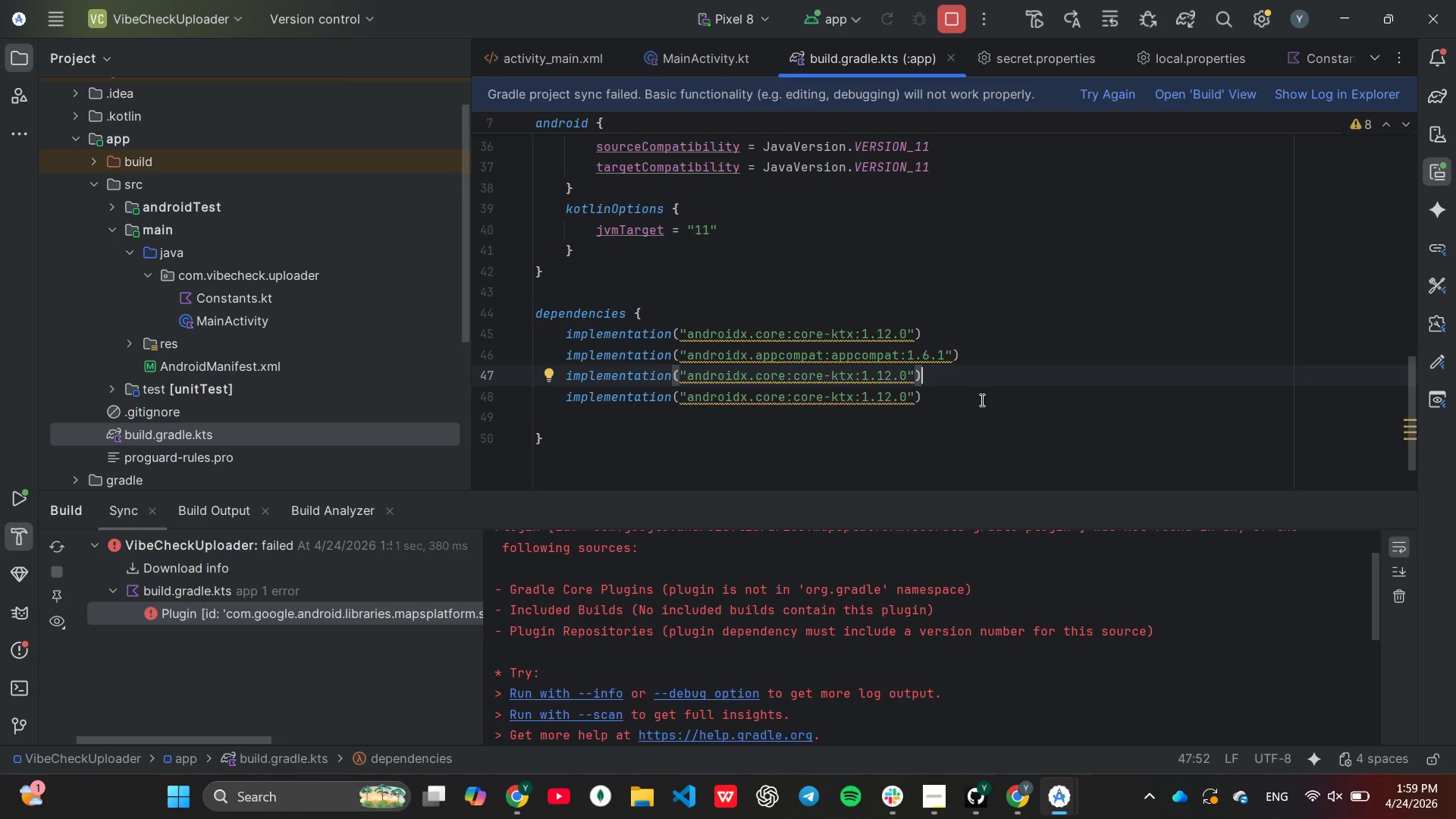 
key(ArrowLeft)
 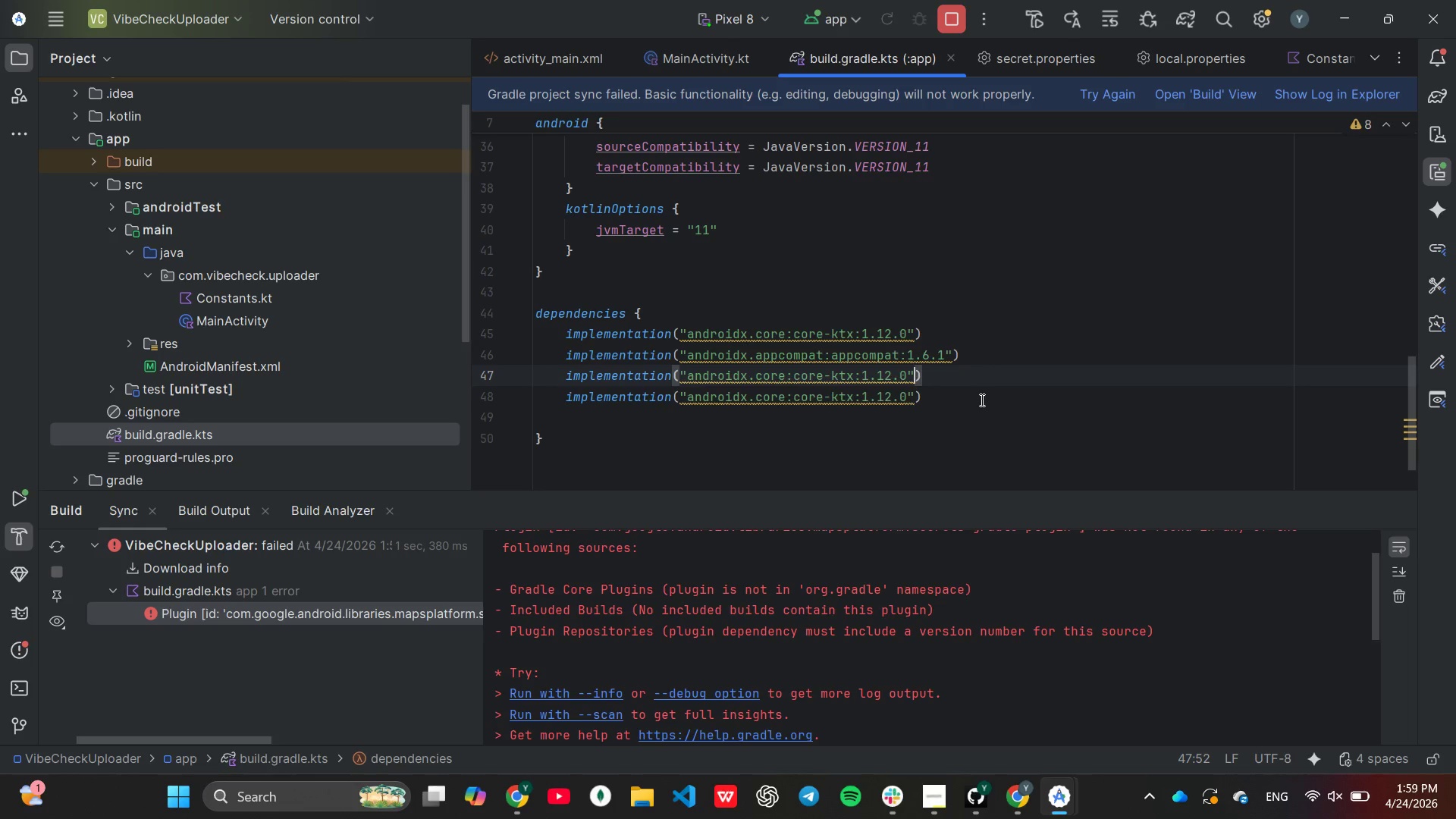 
key(ArrowLeft)
 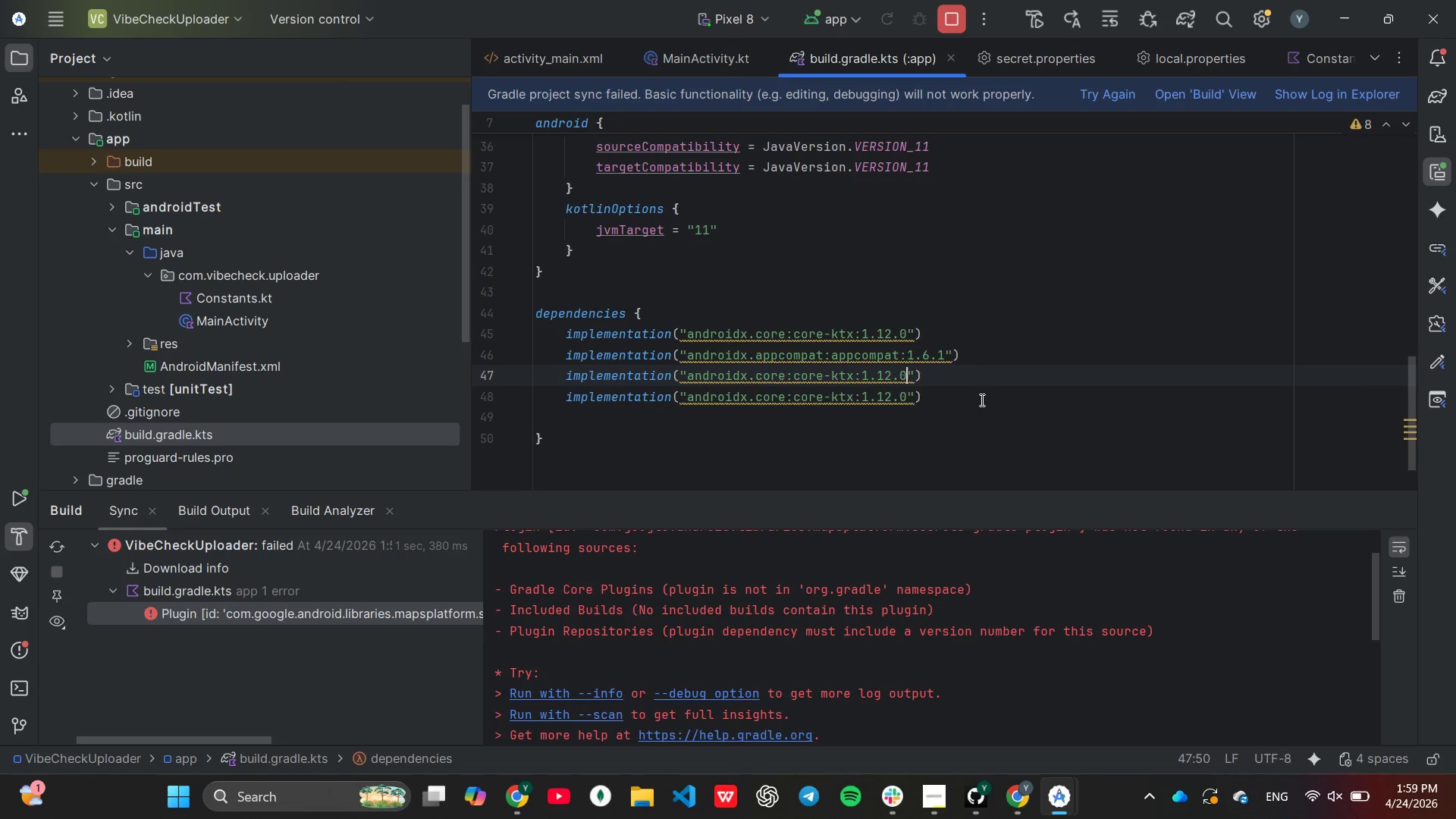 
hold_key(key=Backspace, duration=1.03)
 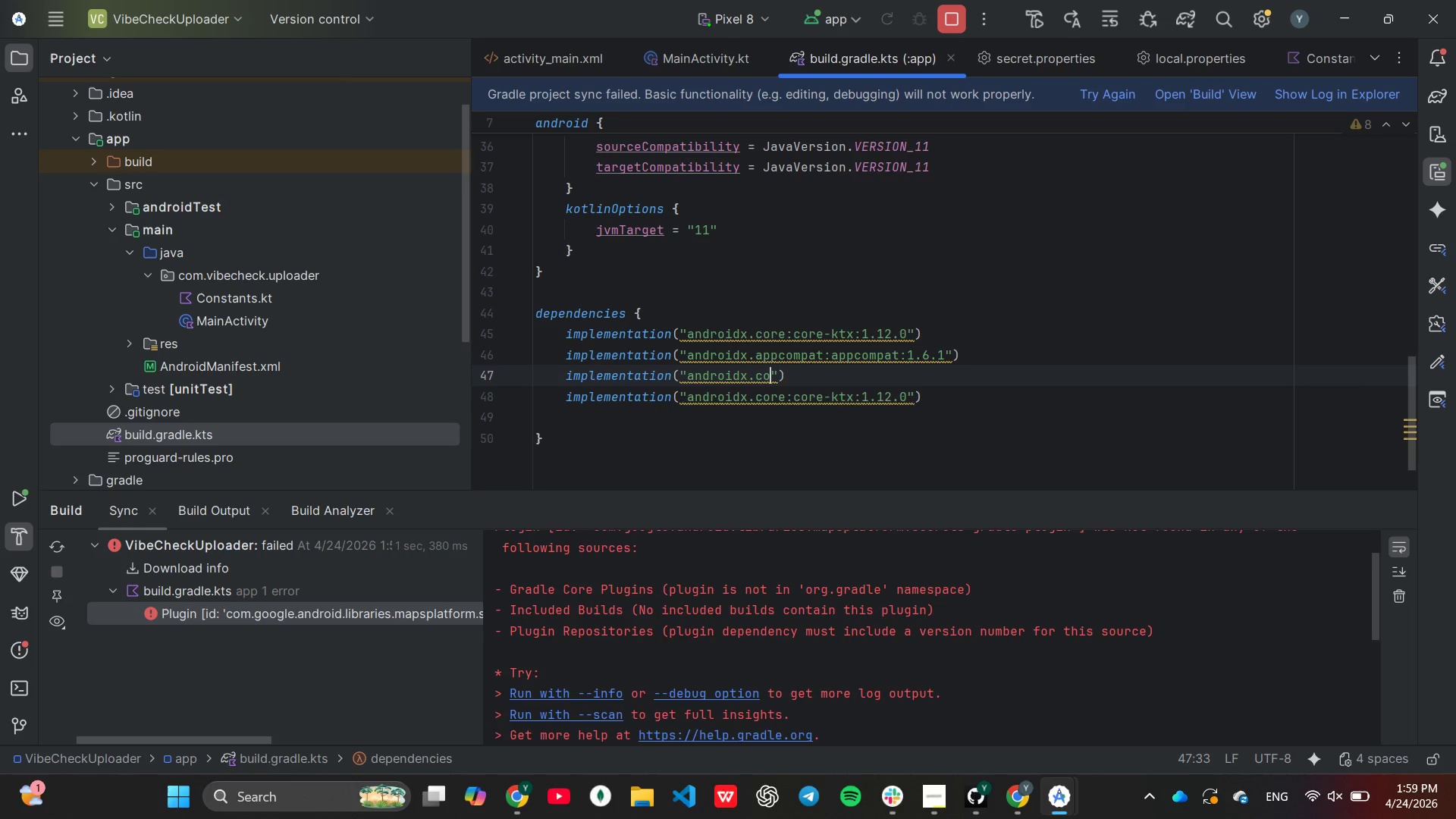 
key(Backspace)
 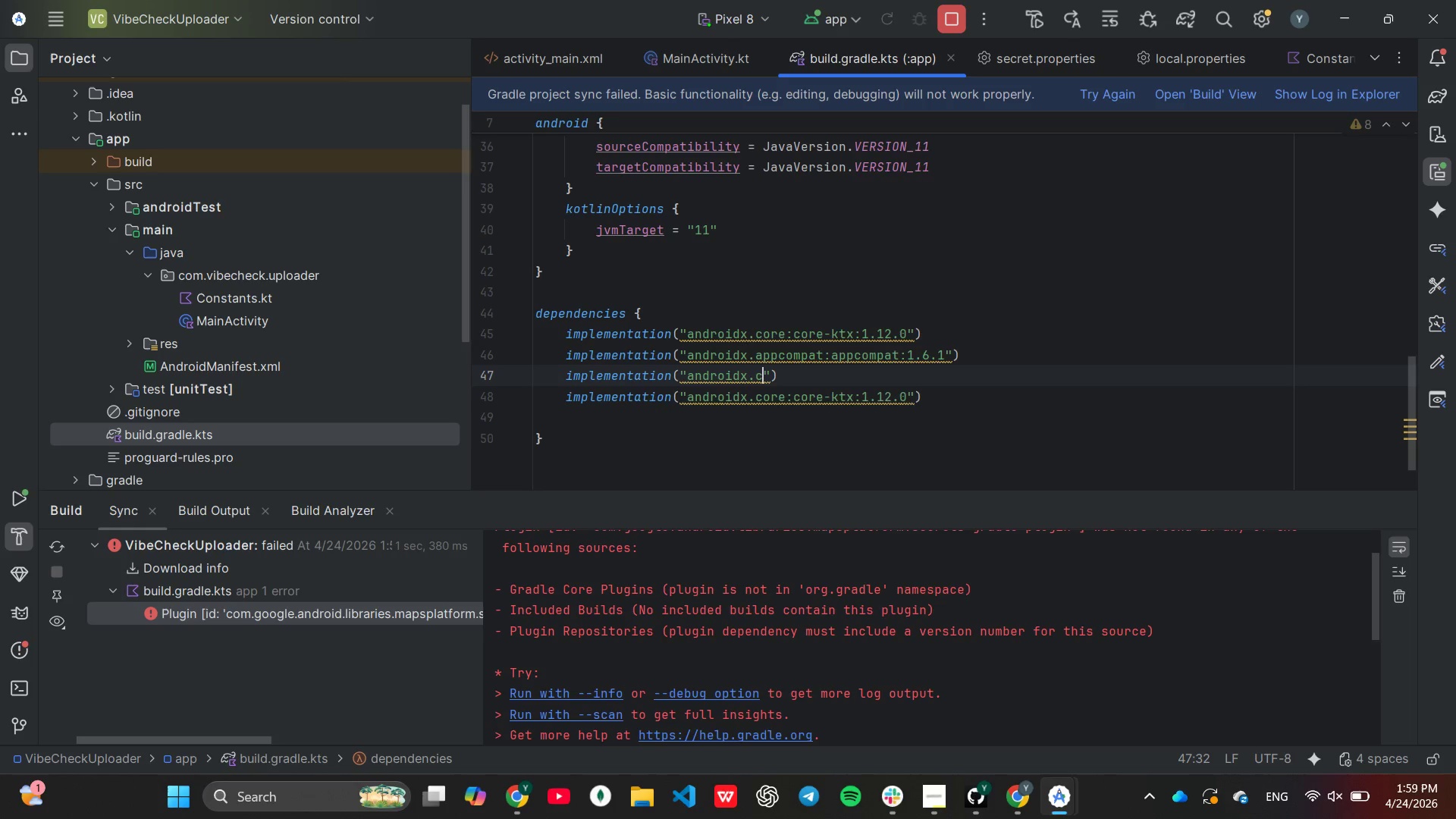 
key(Backspace)
 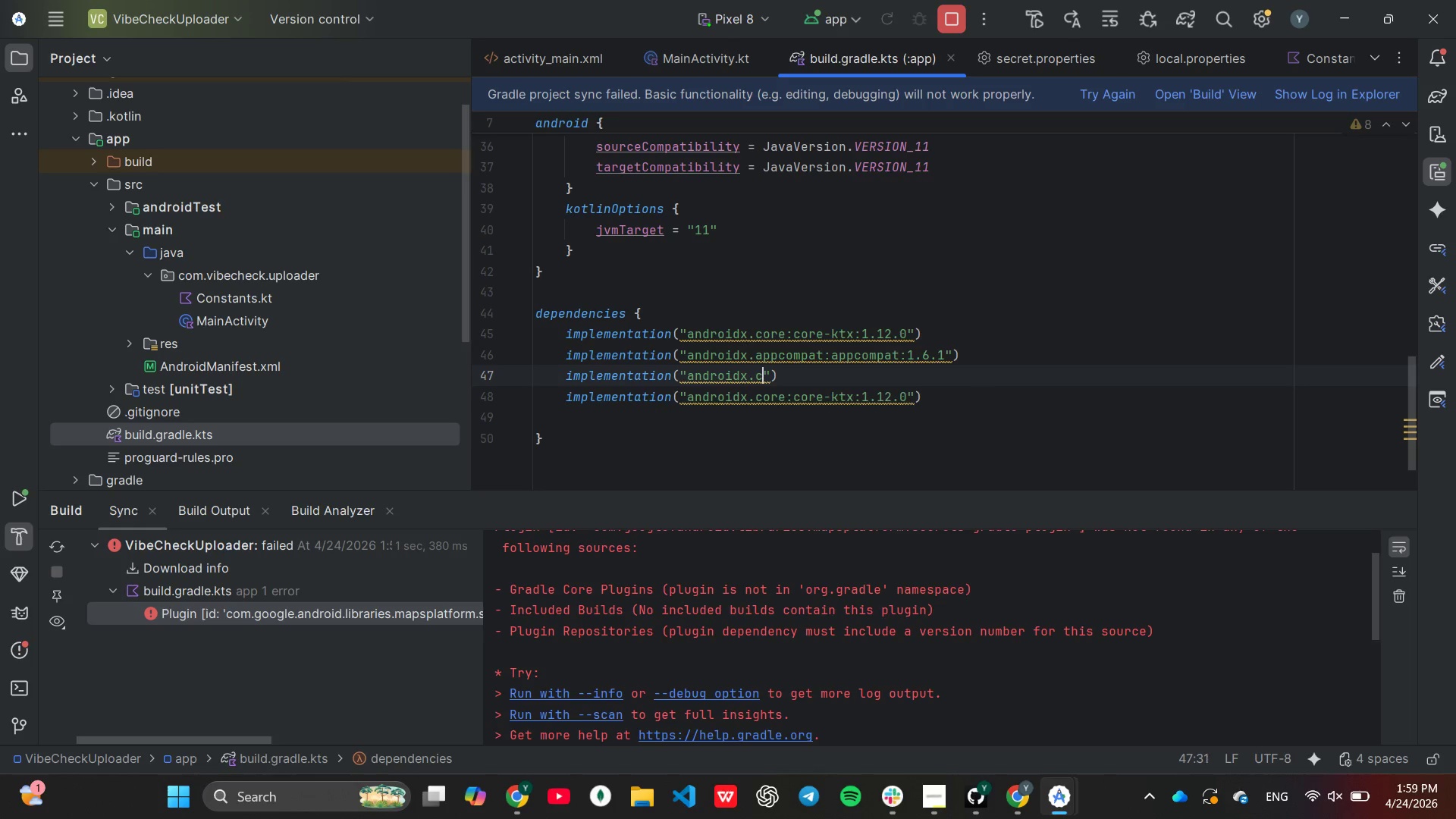 
key(Backspace)
 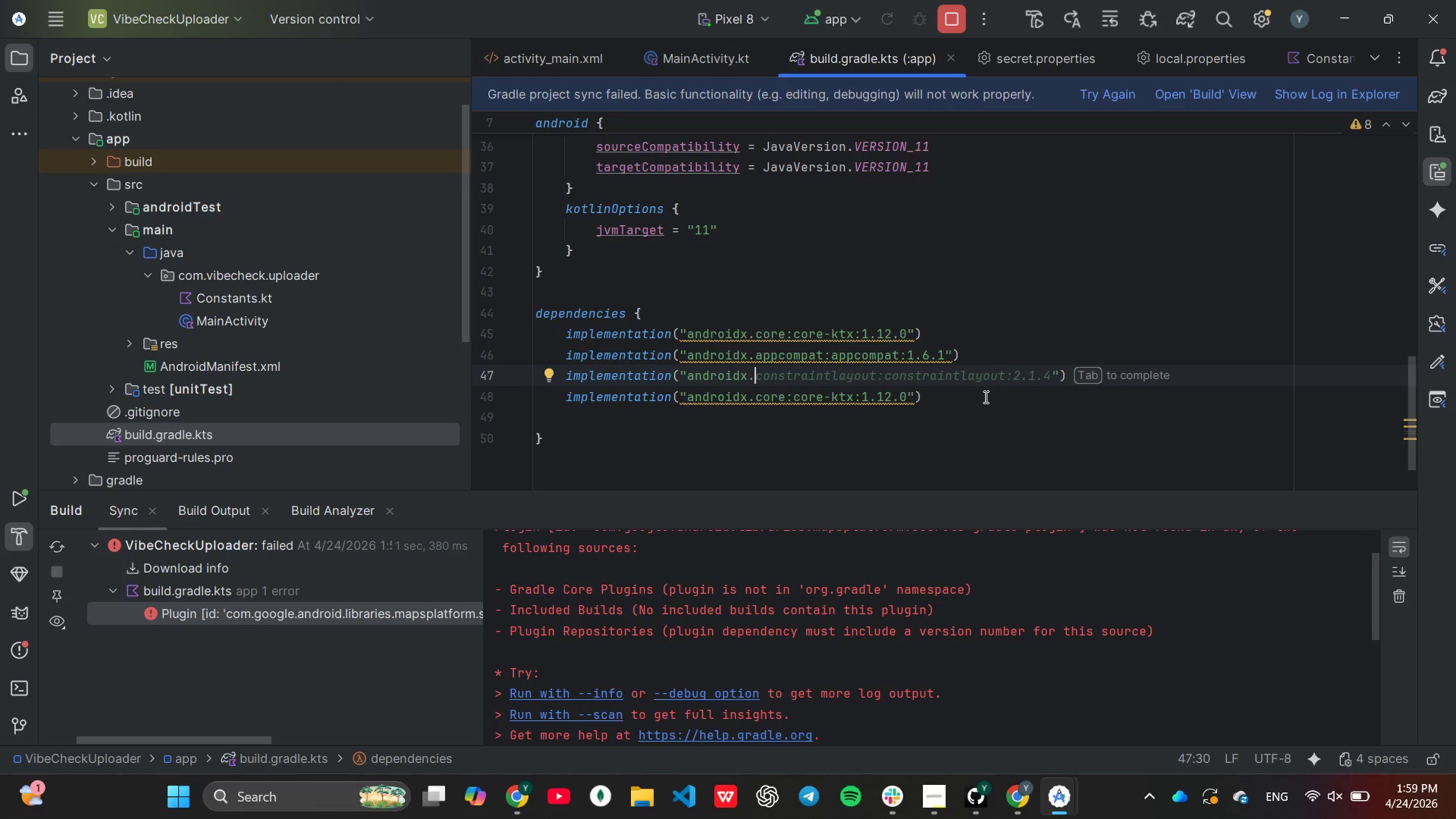 
hold_key(key=Backspace, duration=0.62)
 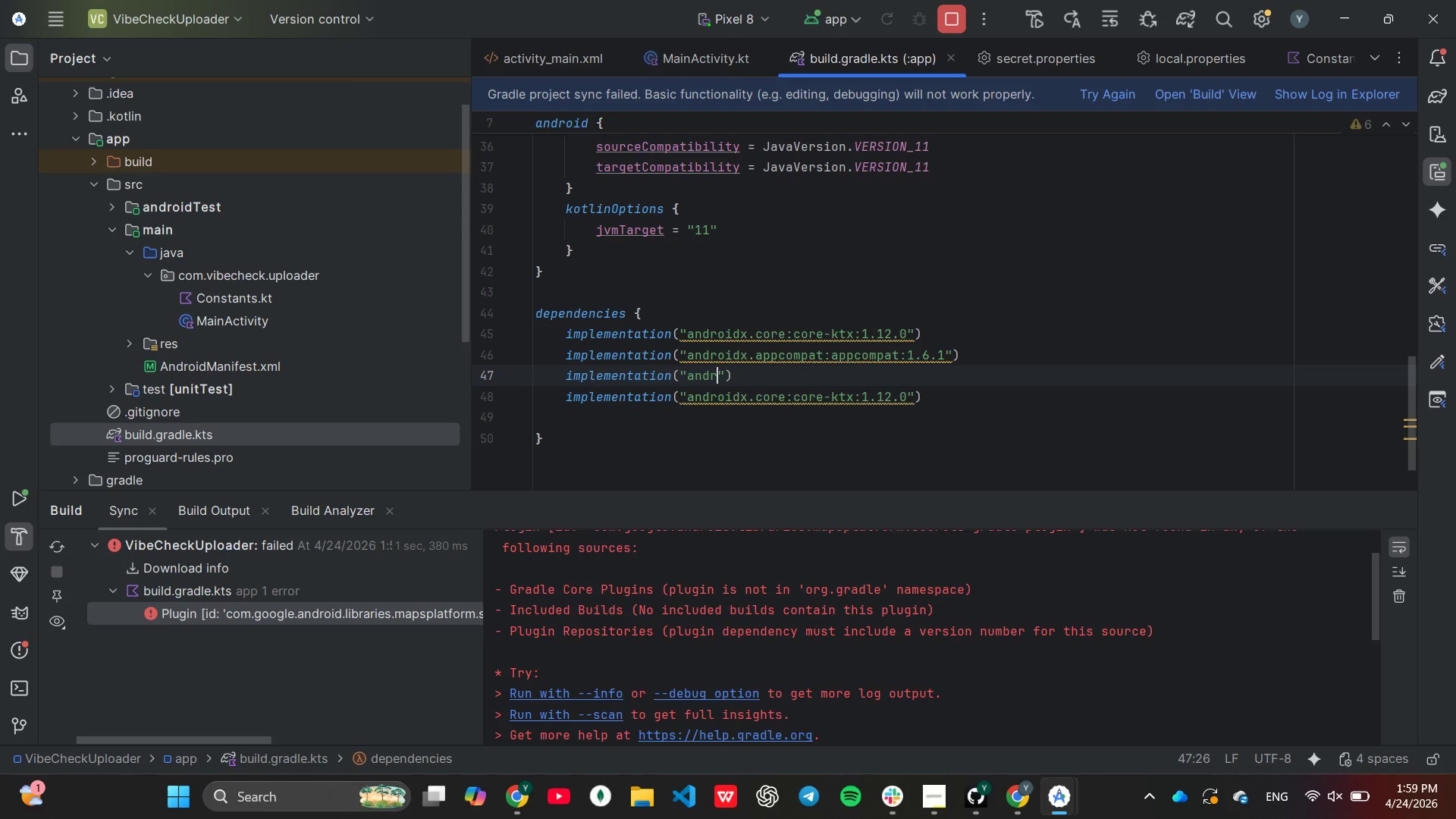 
key(Backspace)
key(Backspace)
key(Backspace)
key(Backspace)
key(Backspace)
type(com.)
 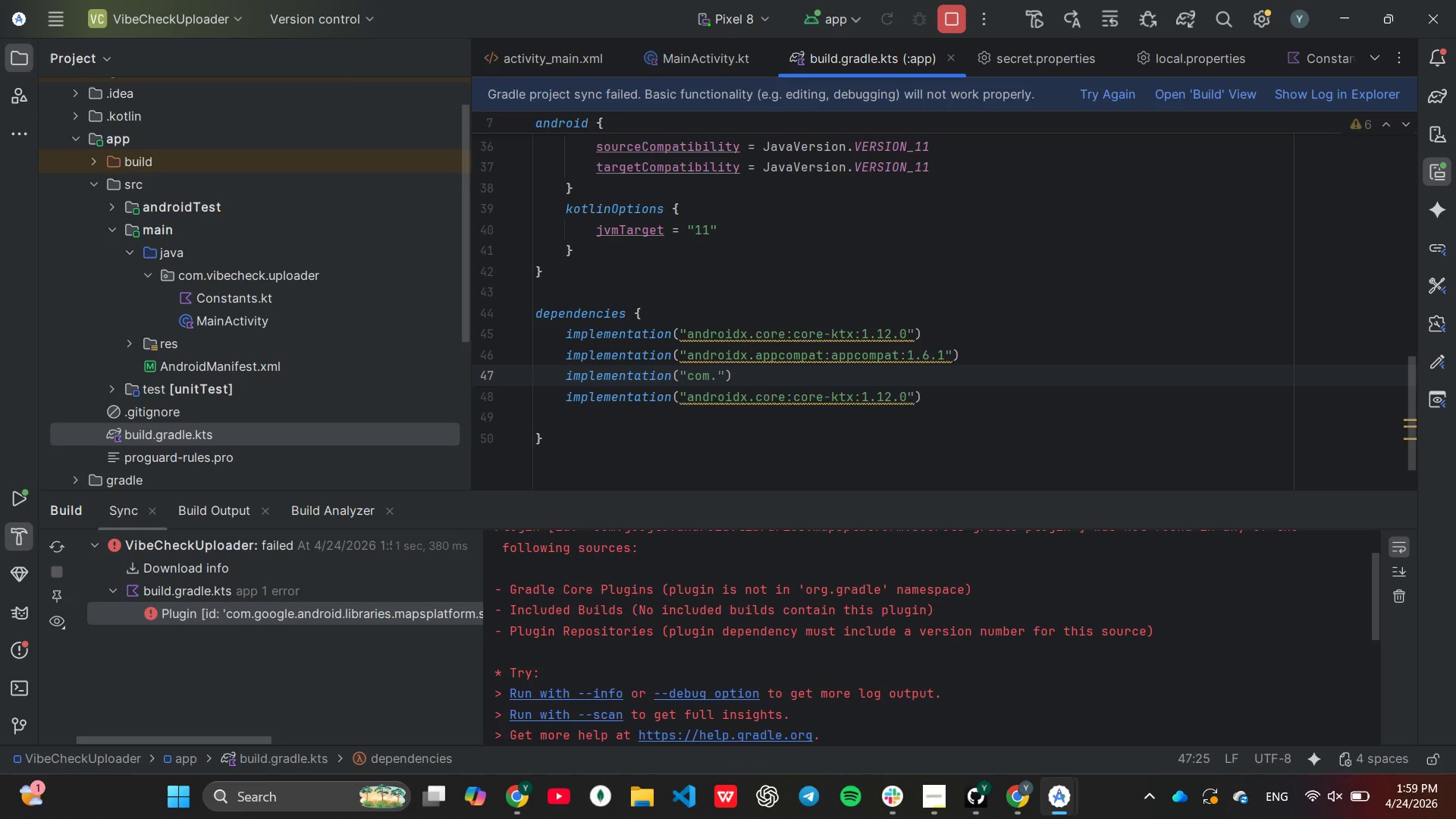 
type(google)
 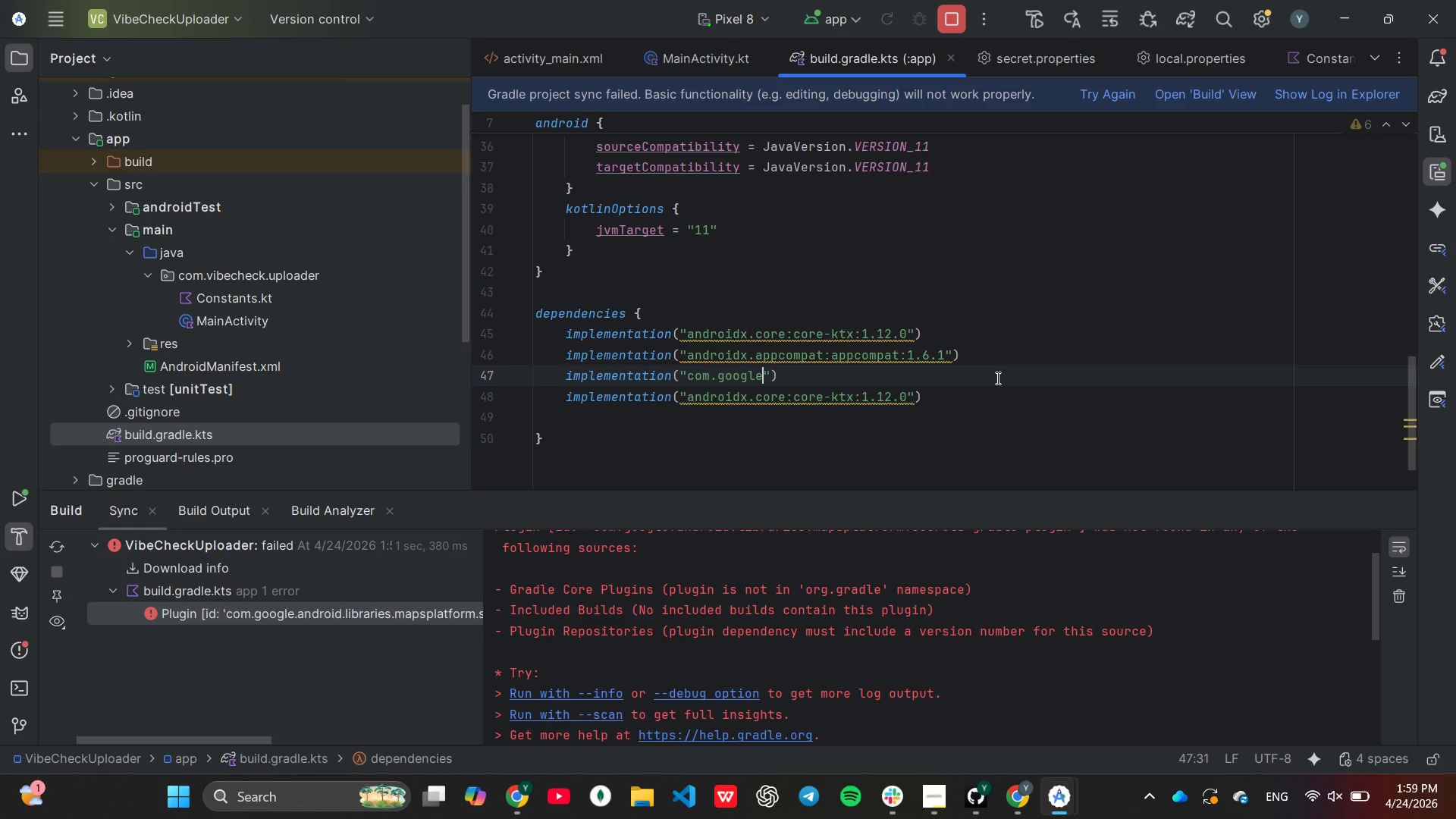 
key(Period)
 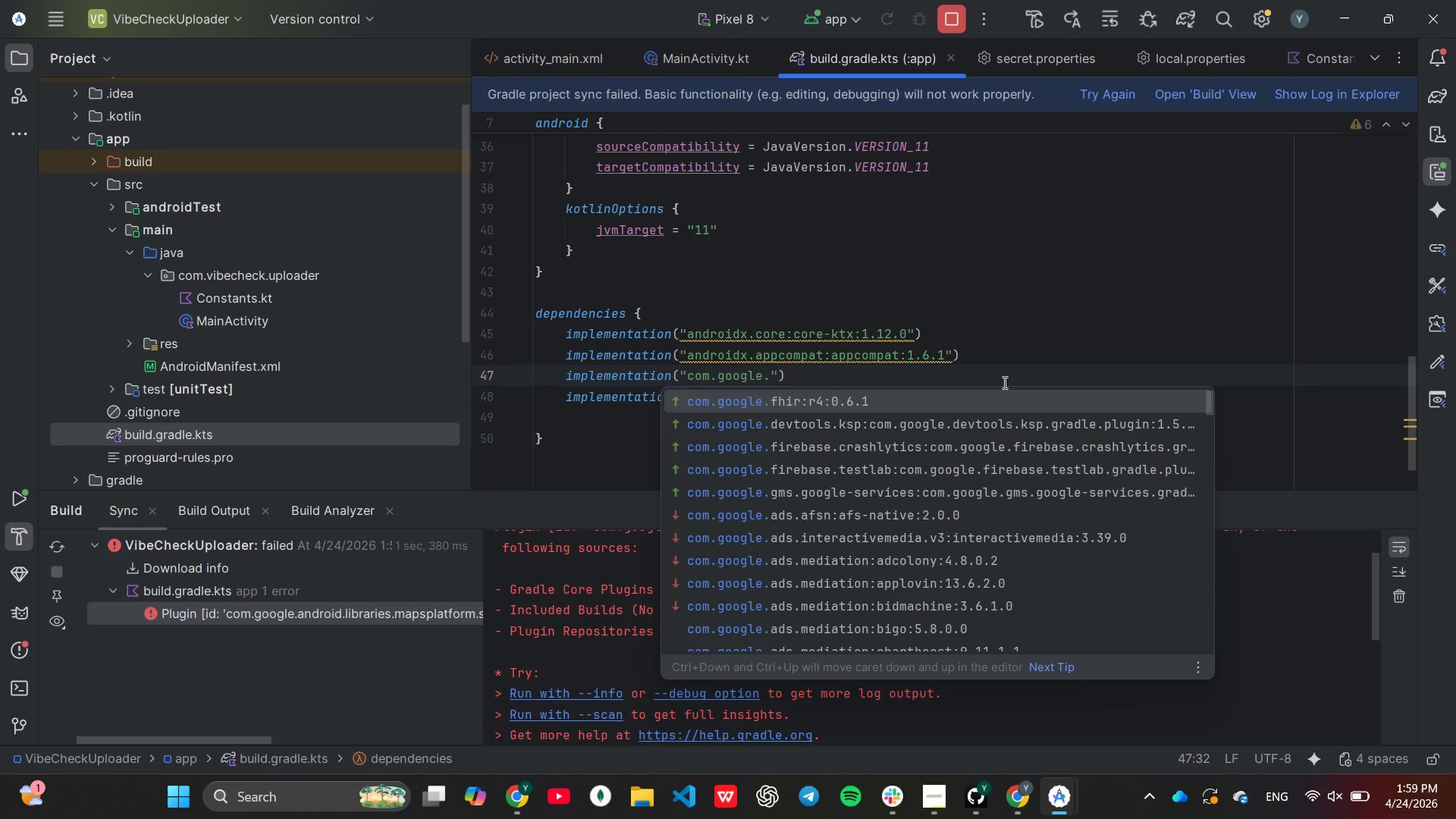 
wait(5.41)
 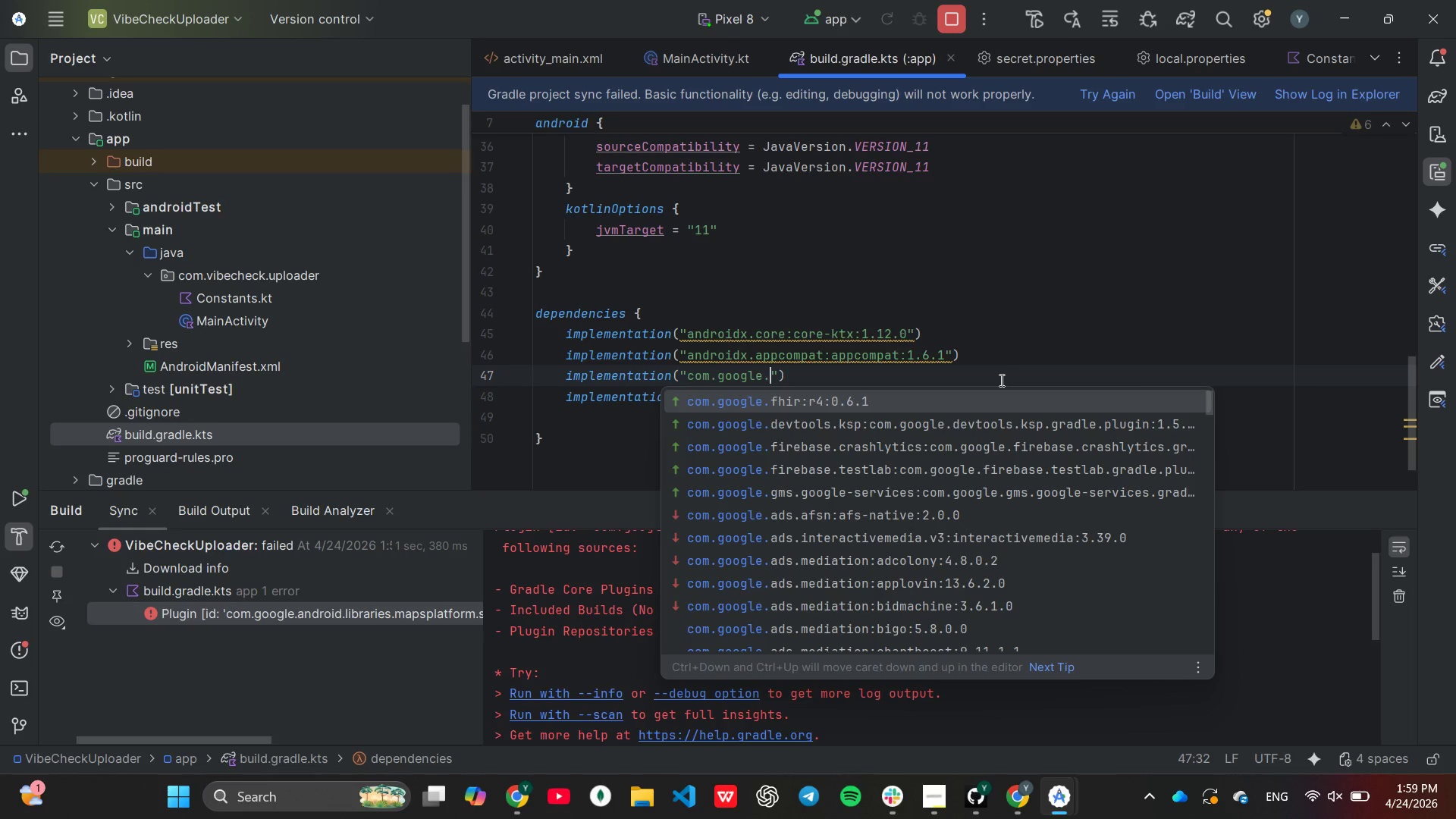 
type(androif)
key(Backspace)
type(d.material)
 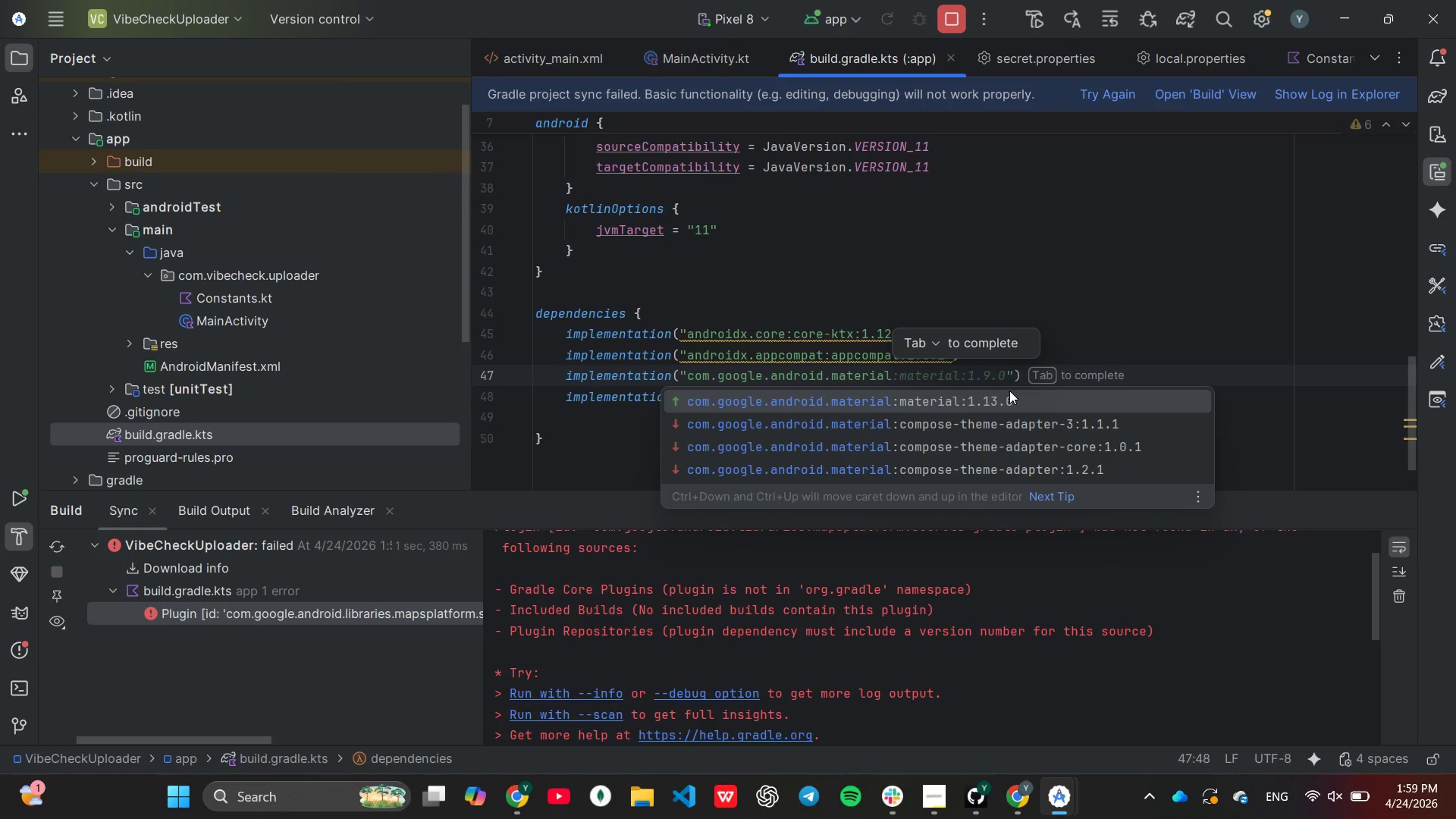 
wait(8.06)
 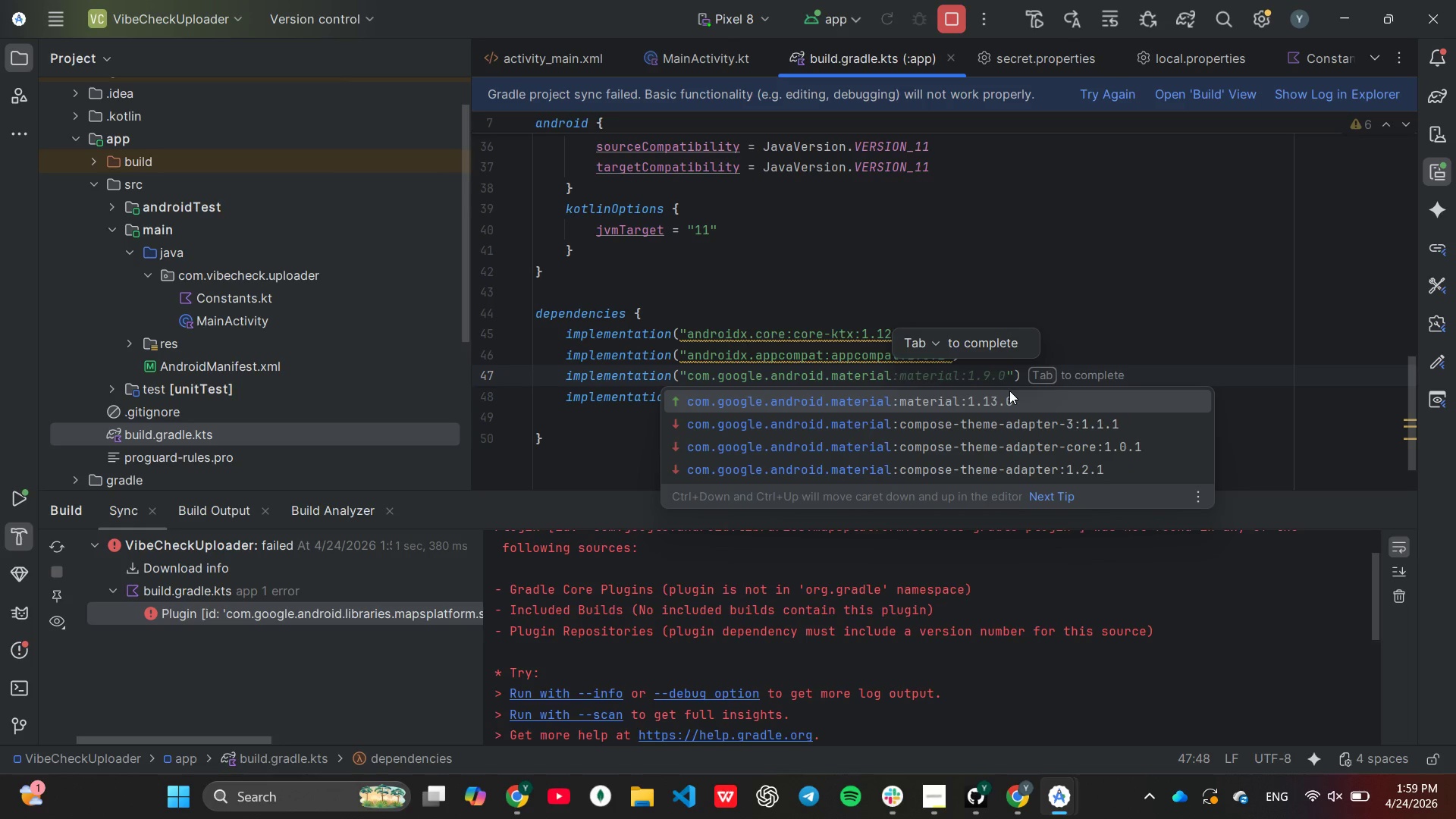 
key(Tab)
 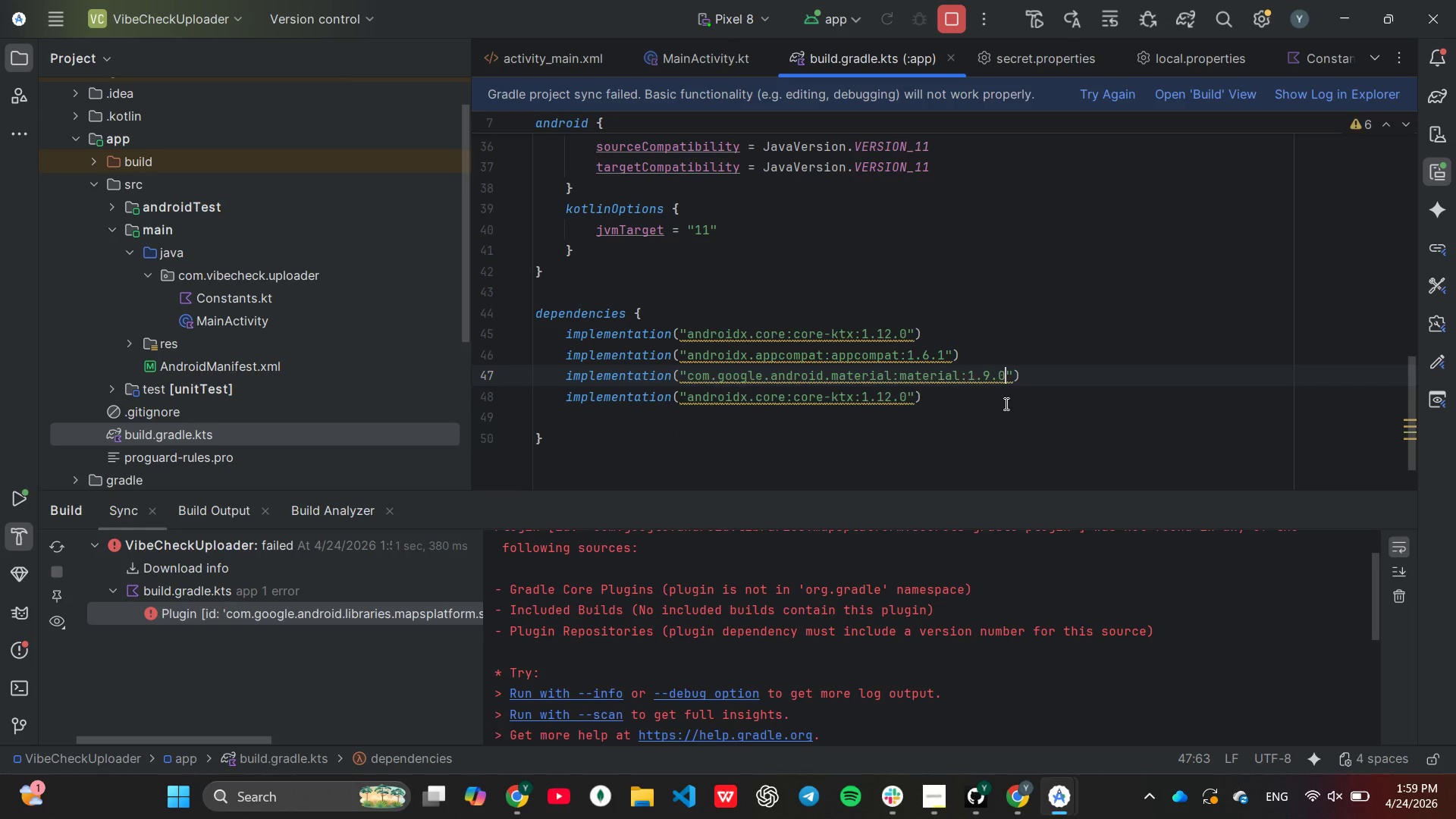 
key(ArrowLeft)
 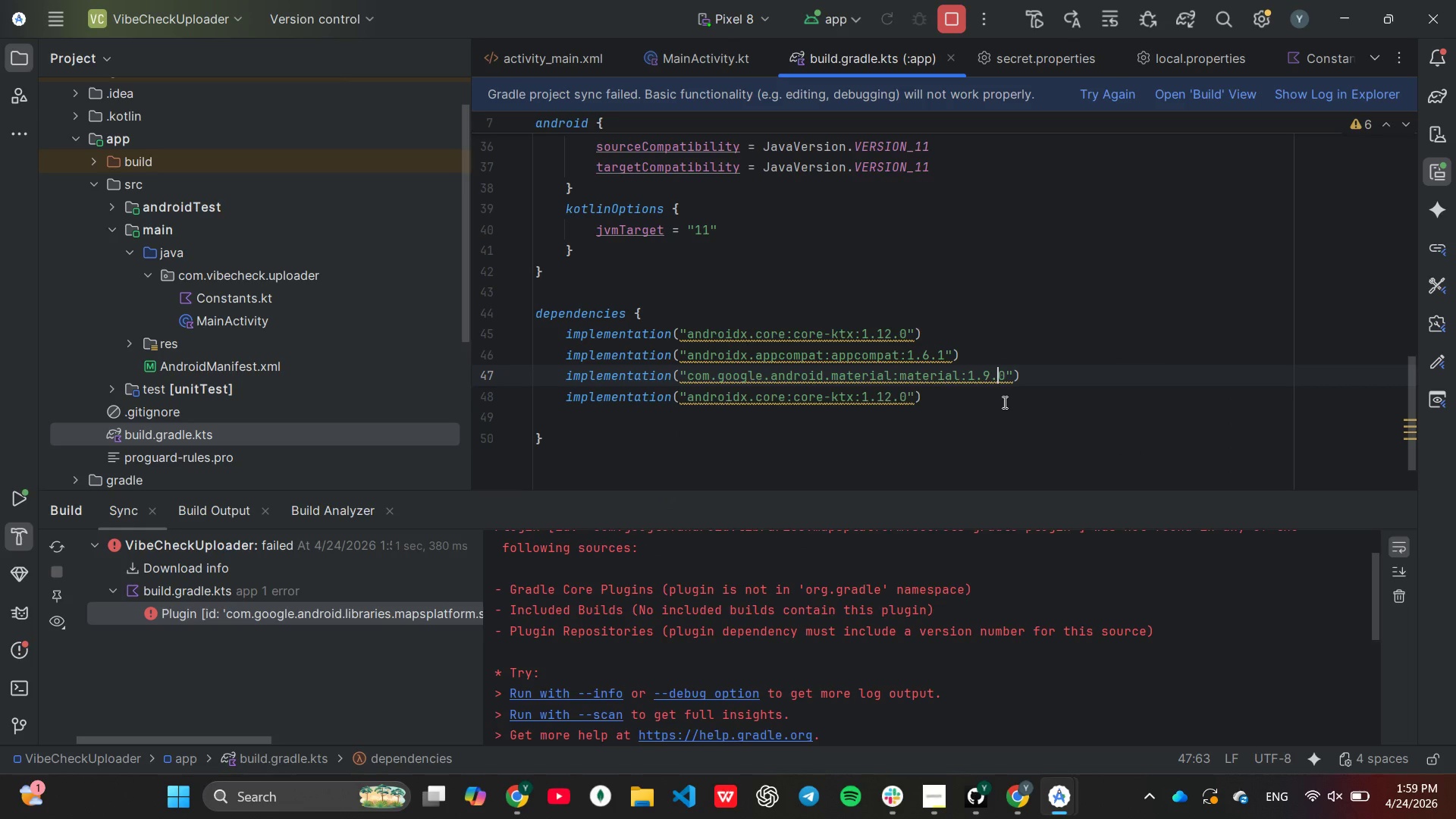 
key(ArrowLeft)
 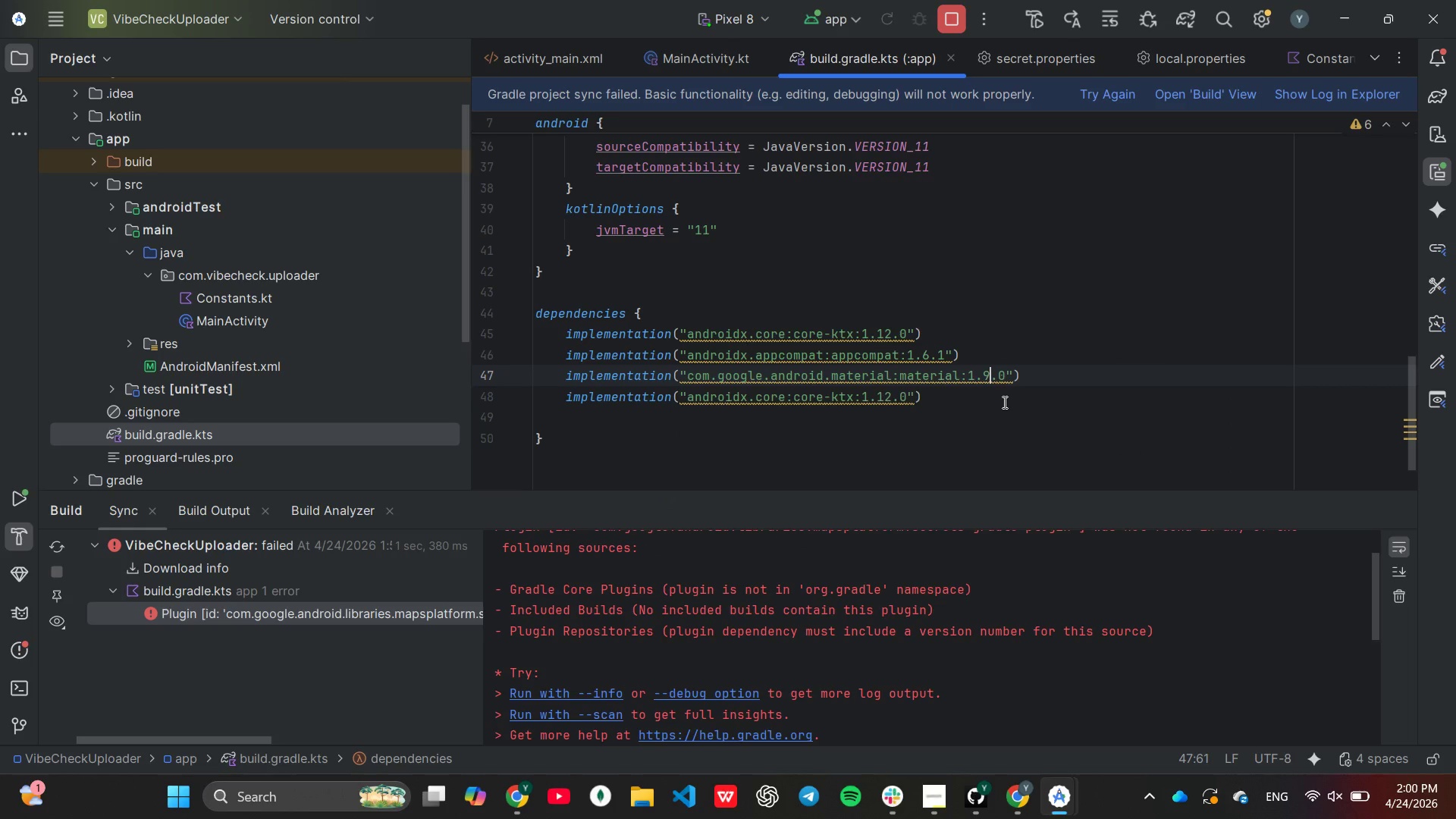 
key(Backspace)
type(11)
 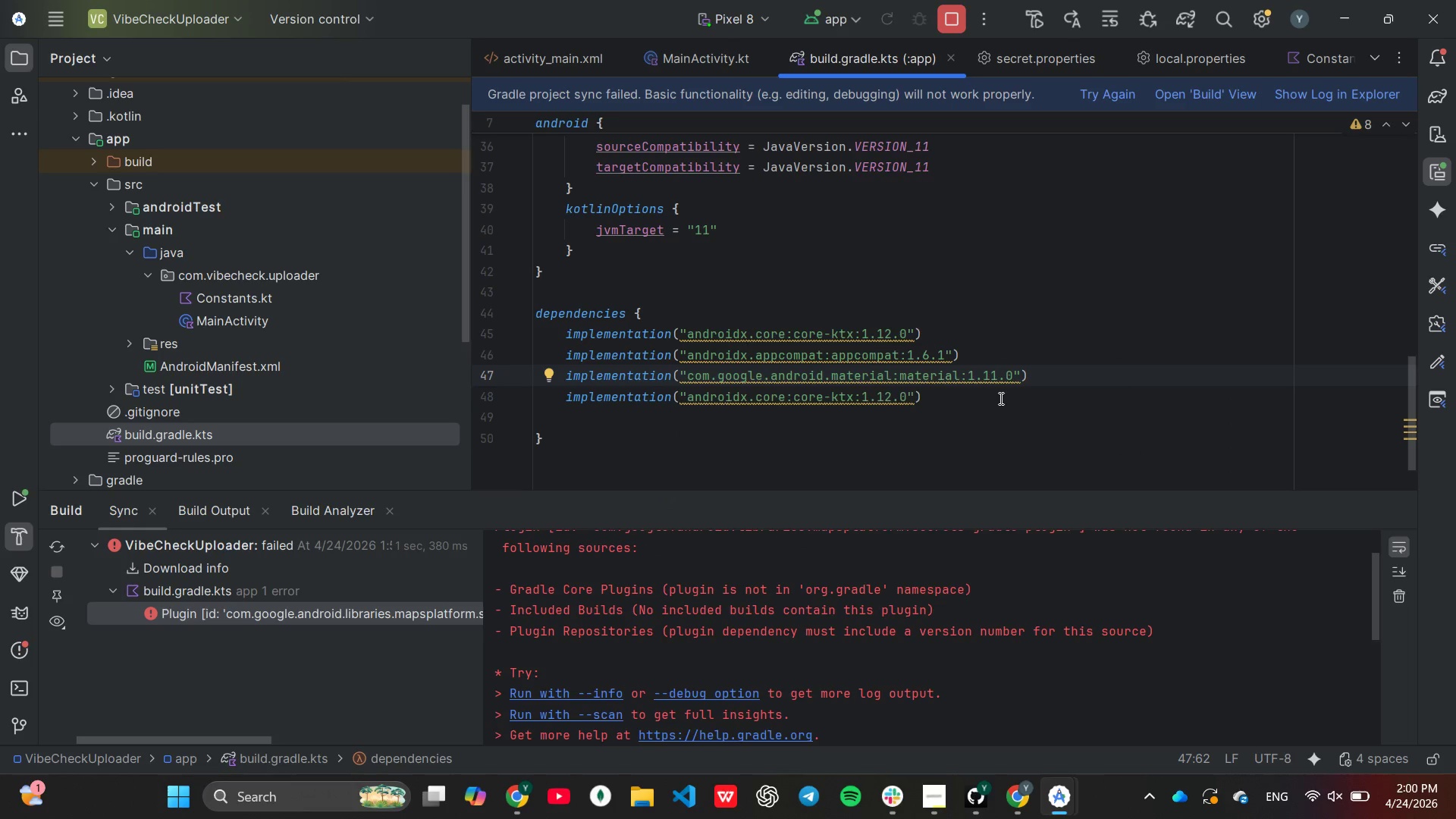 
key(ArrowDown)
 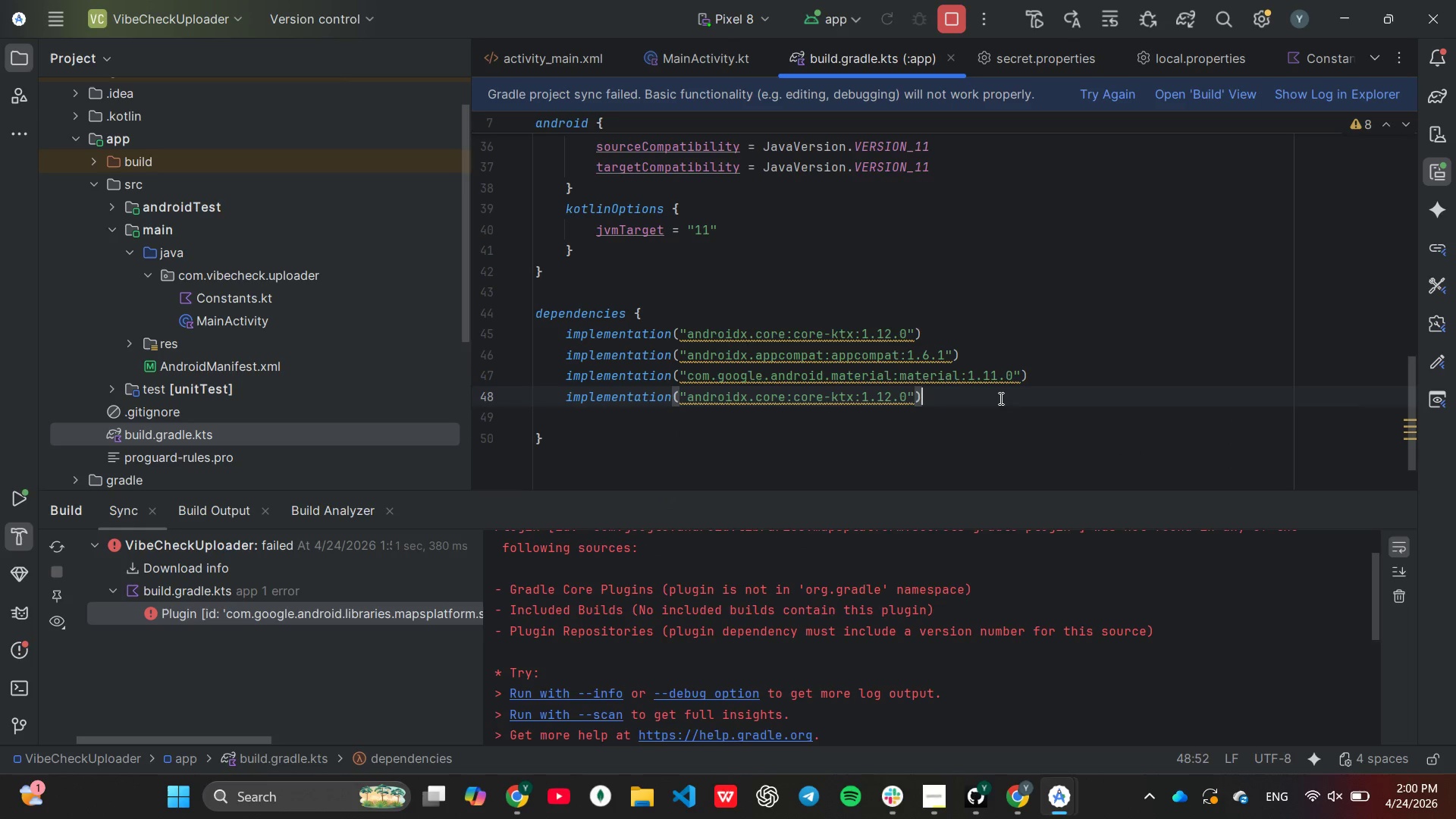 
key(ArrowLeft)
 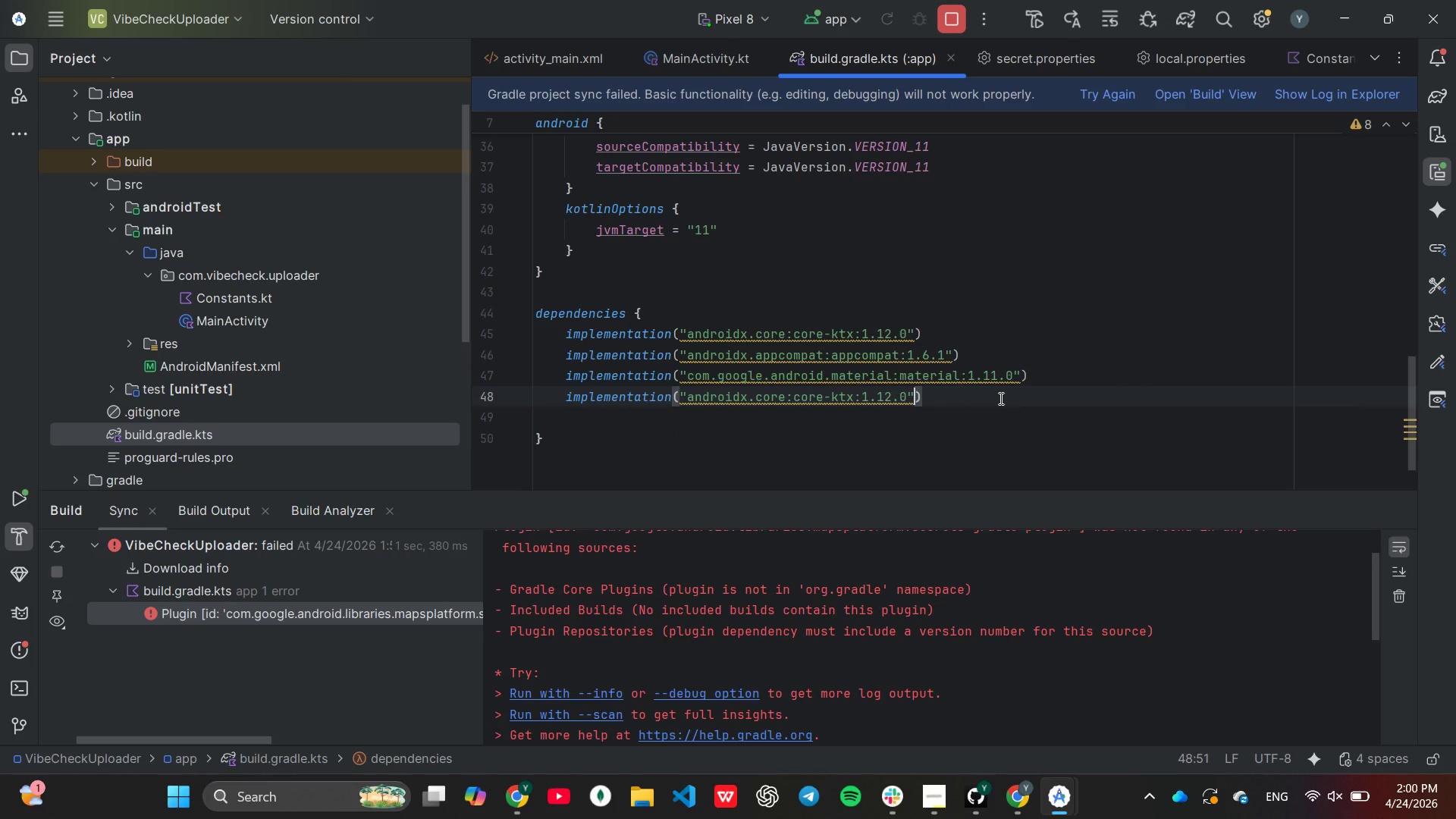 
key(ArrowLeft)
 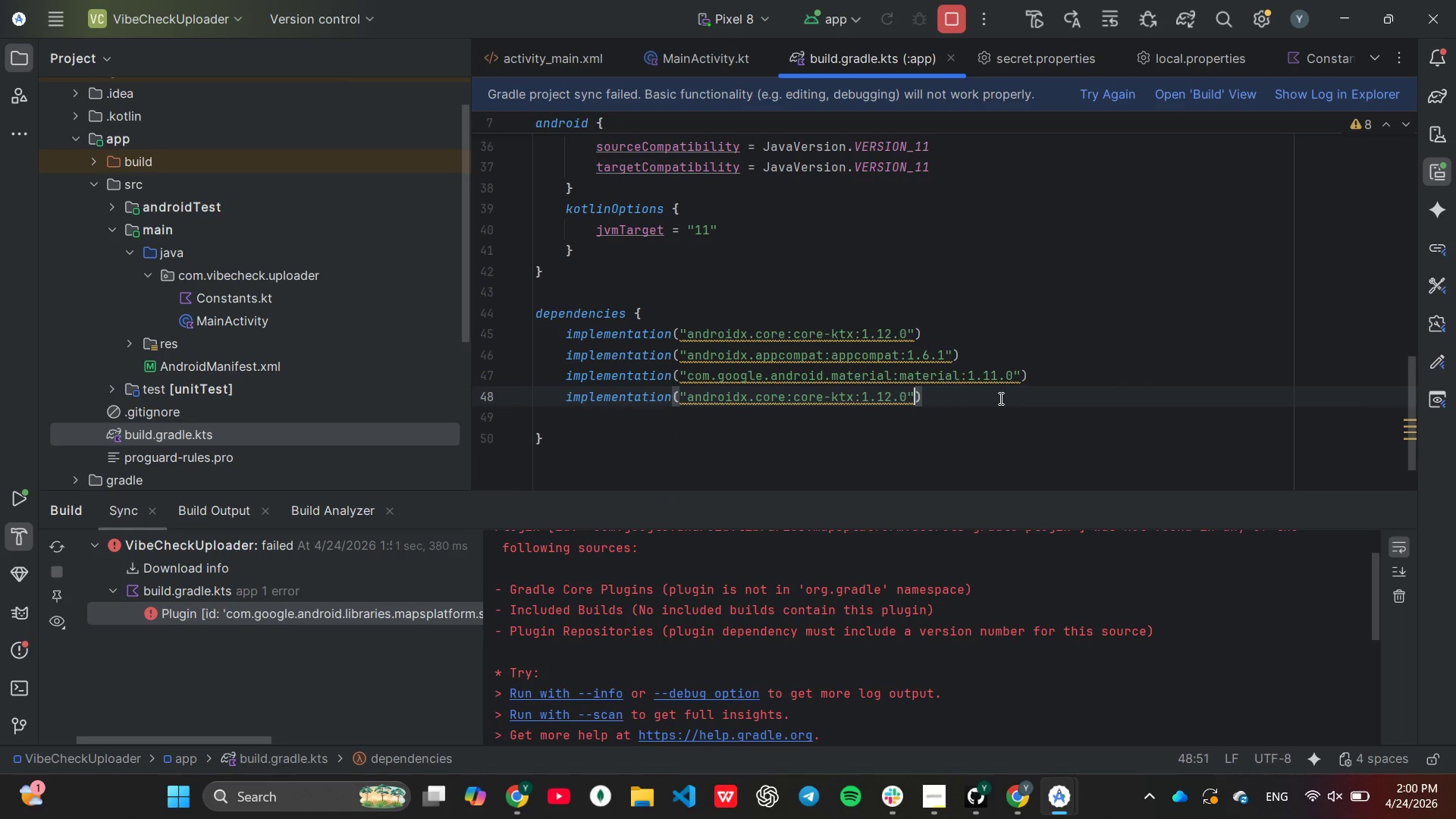 
hold_key(key=Backspace, duration=1.23)
 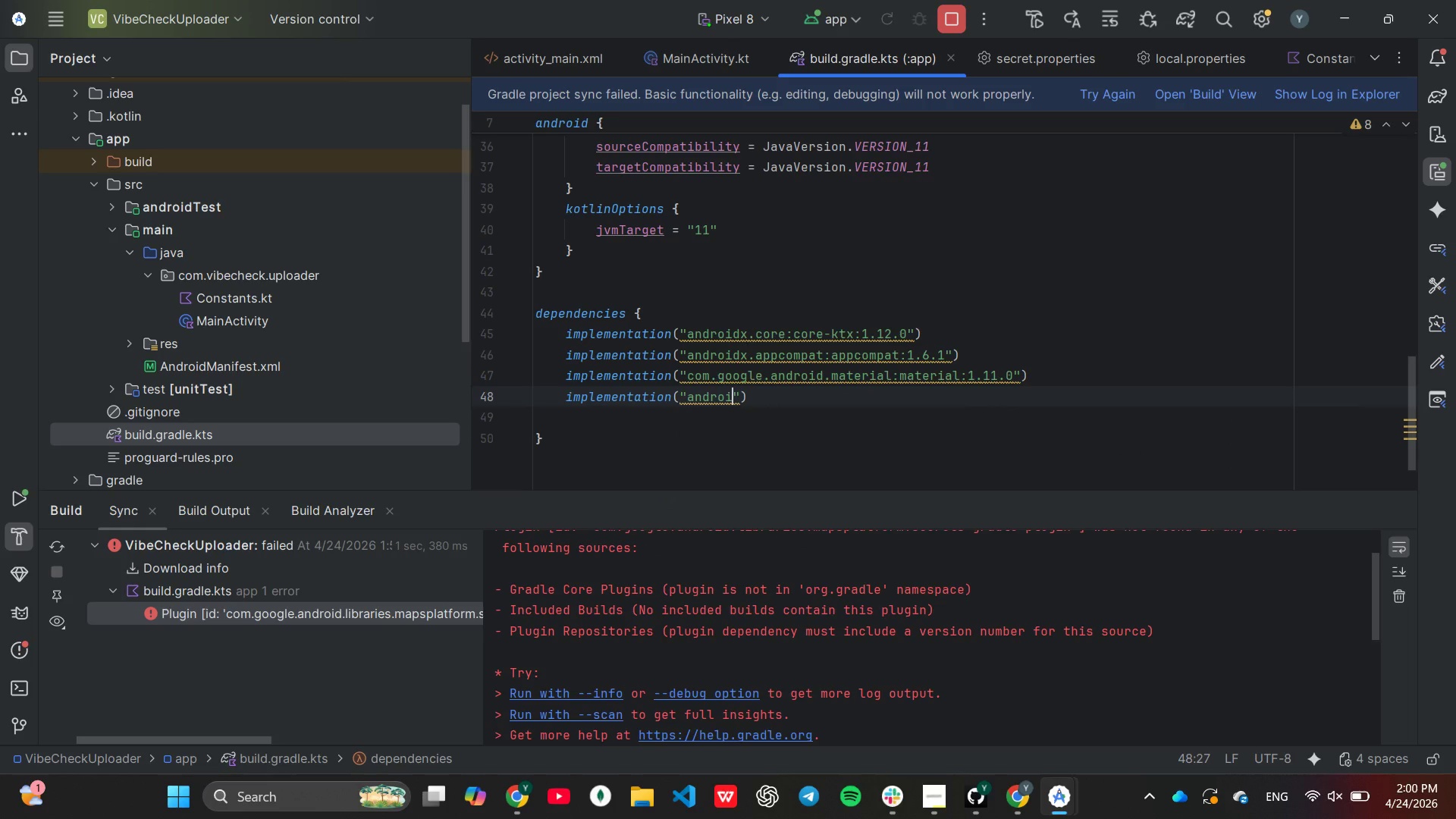 
hold_key(key=Backspace, duration=0.44)
 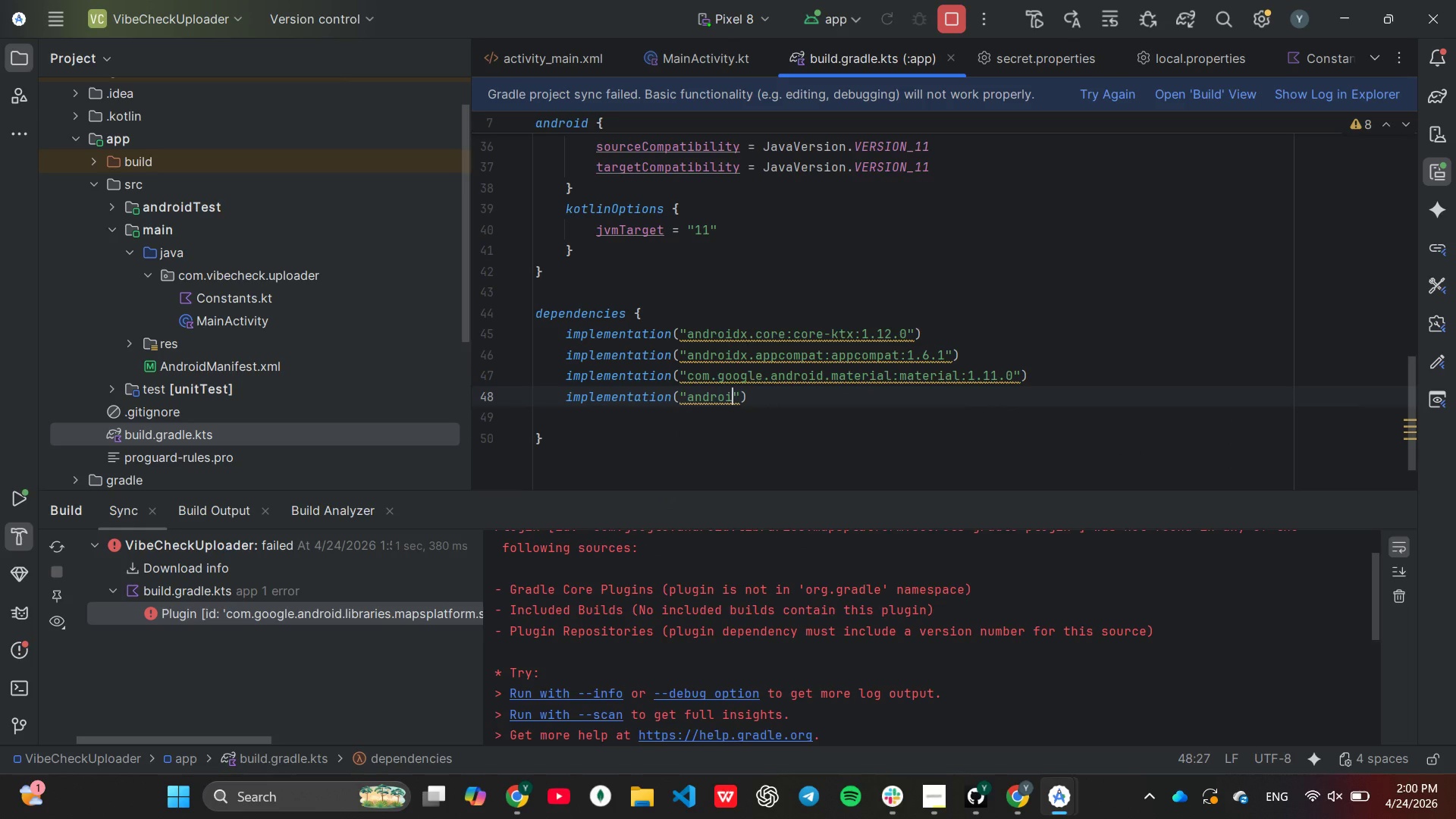 
key(Backspace)
 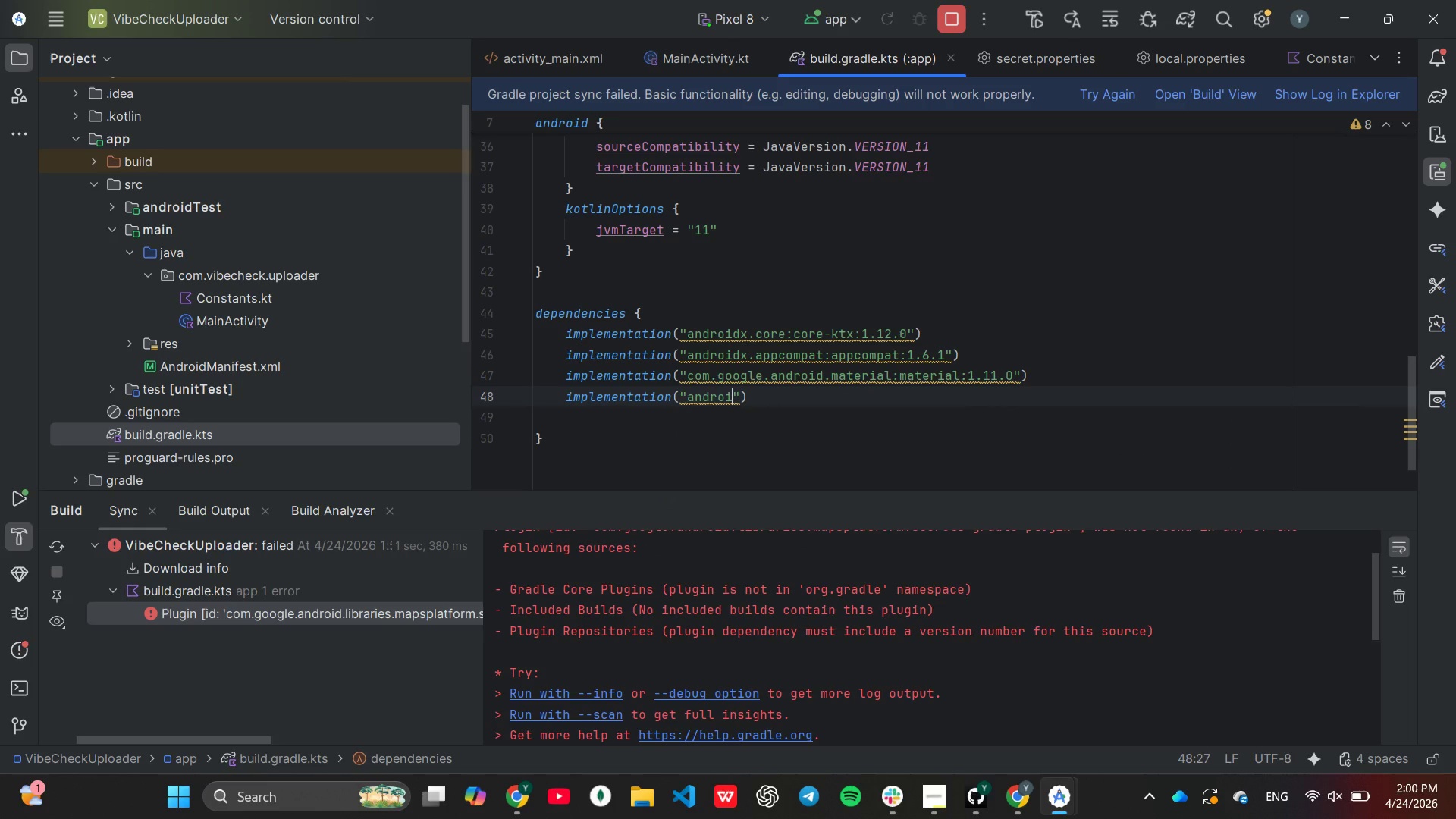 
key(Backspace)
 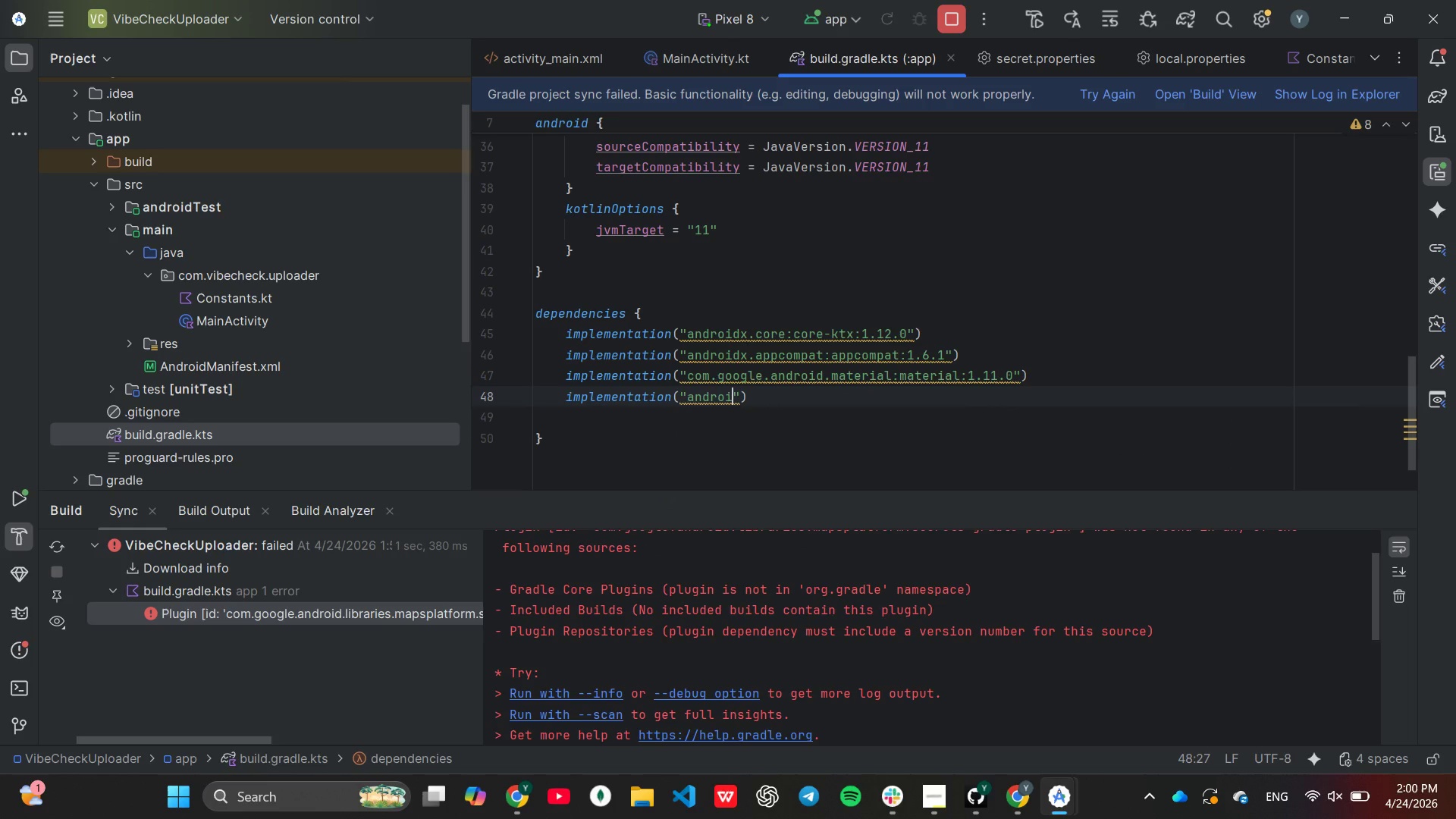 
key(Backspace)
 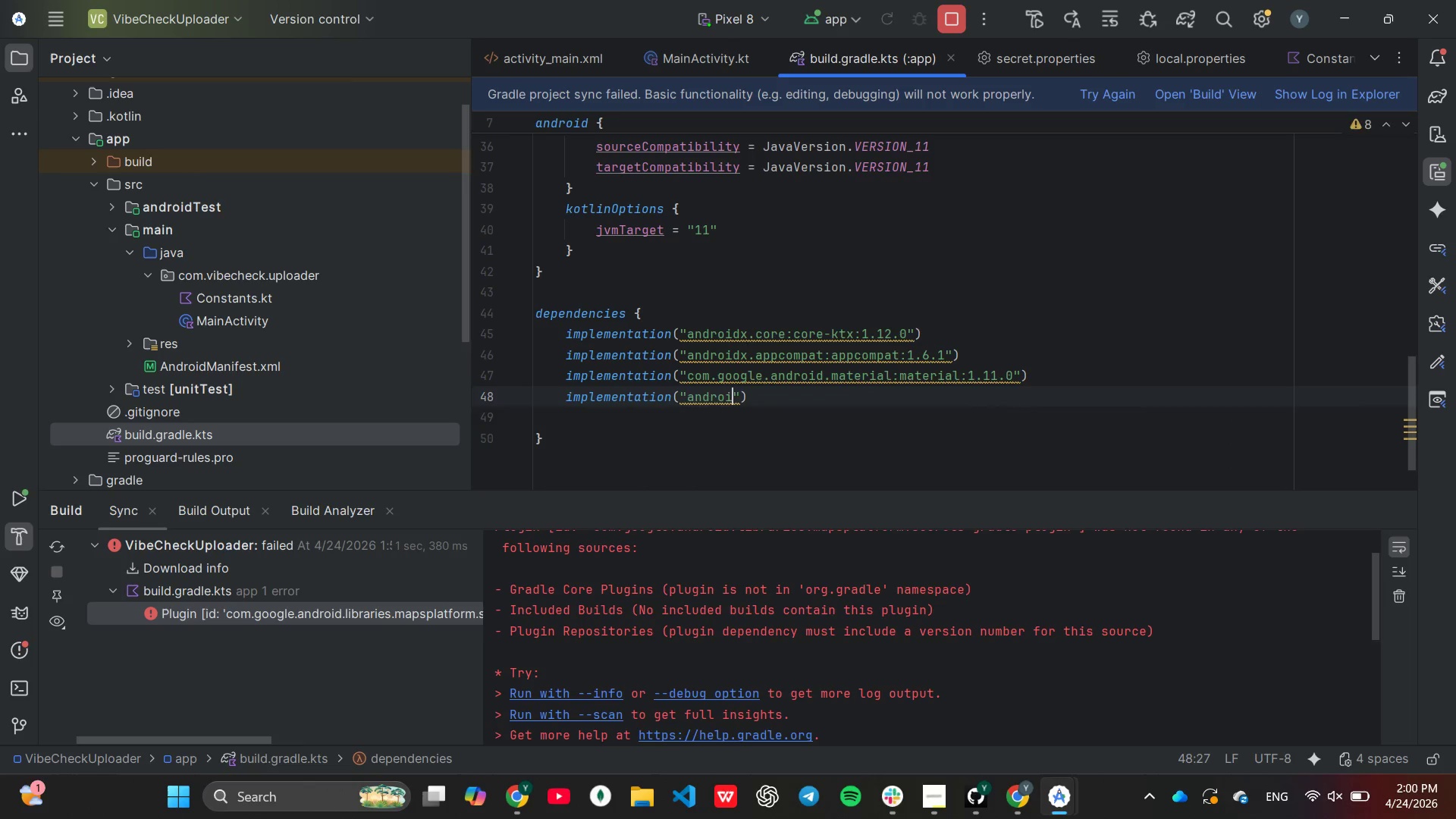 
key(Backspace)
 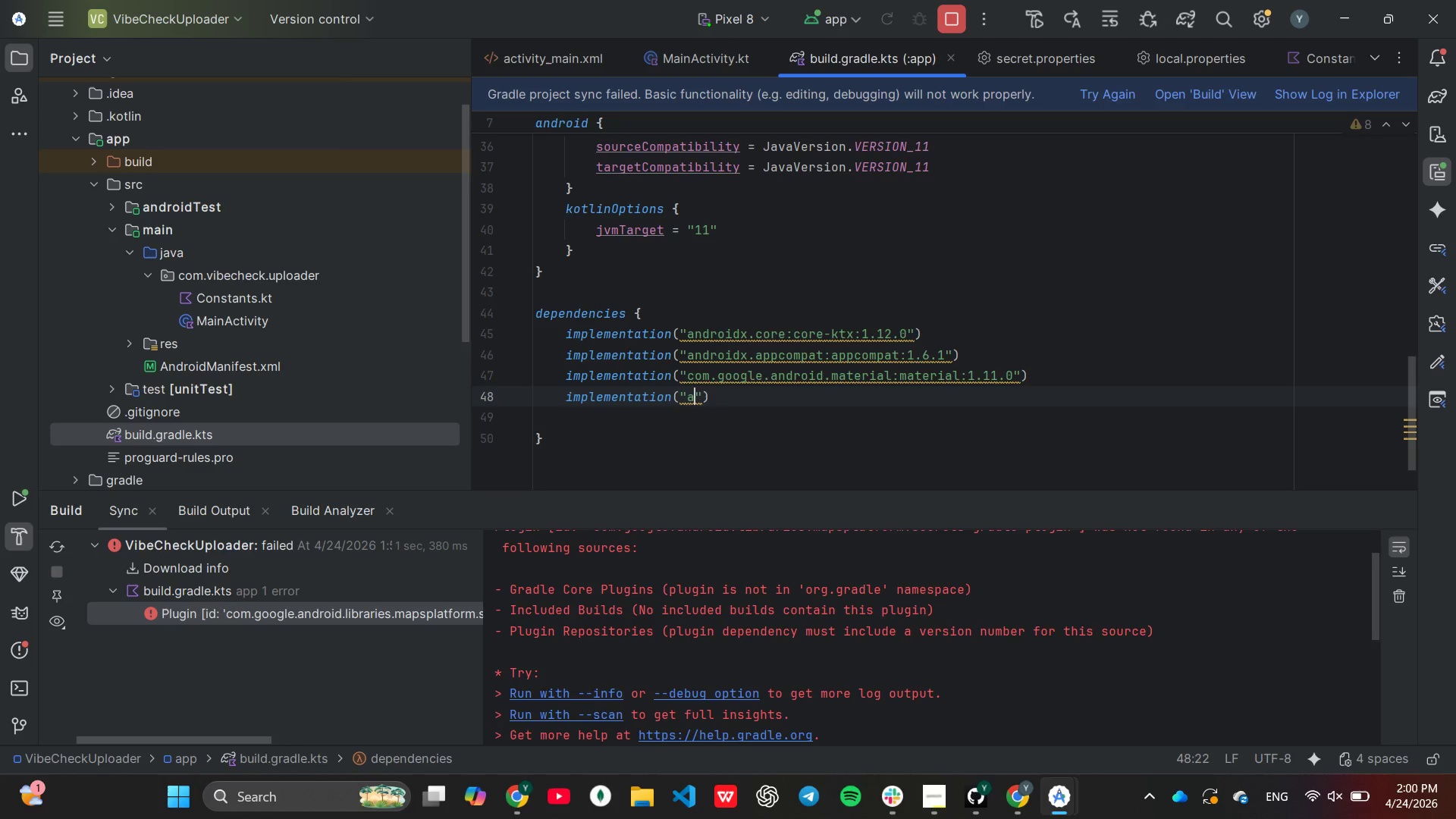 
key(Backspace)
 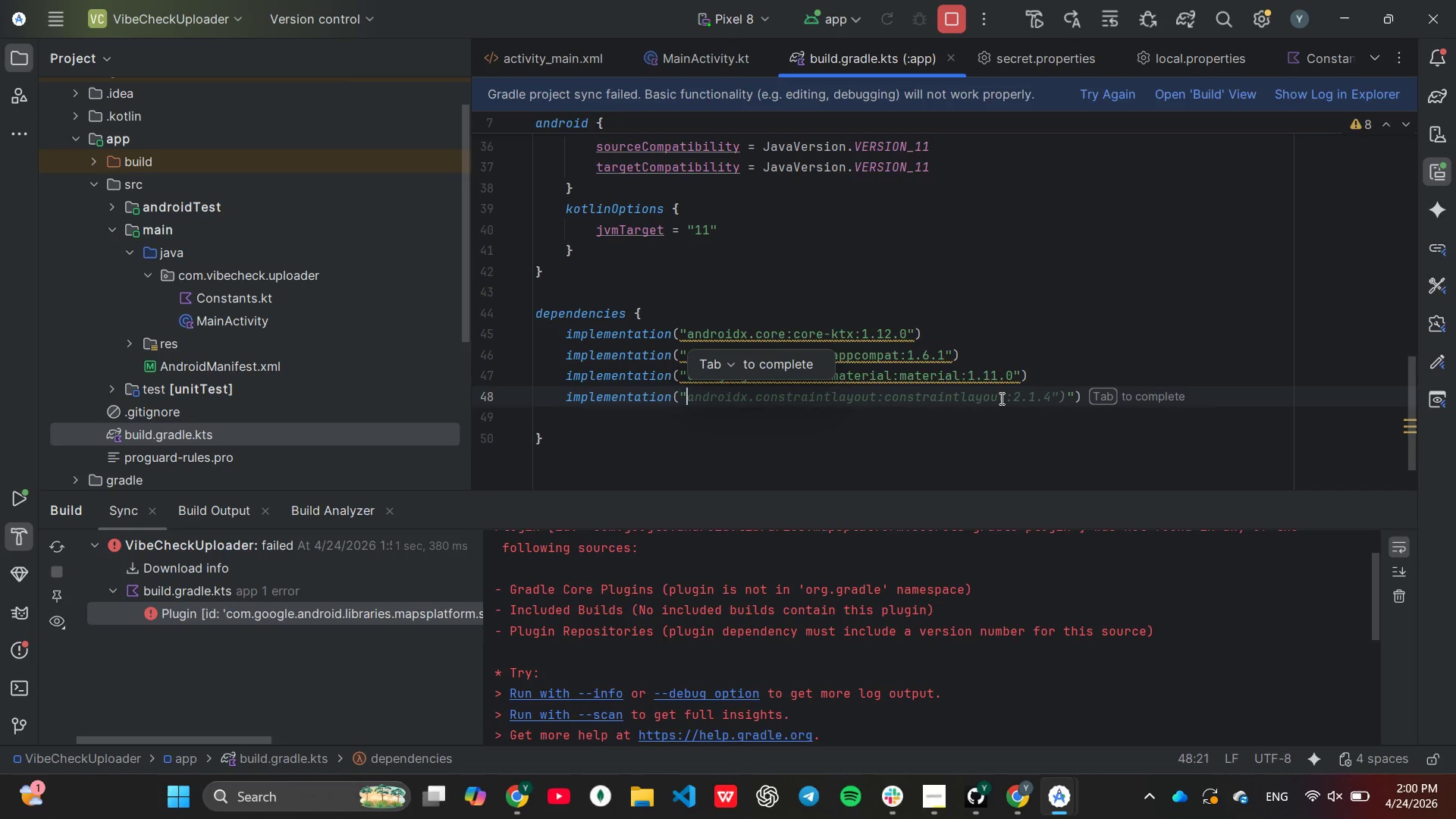 
key(Tab)
 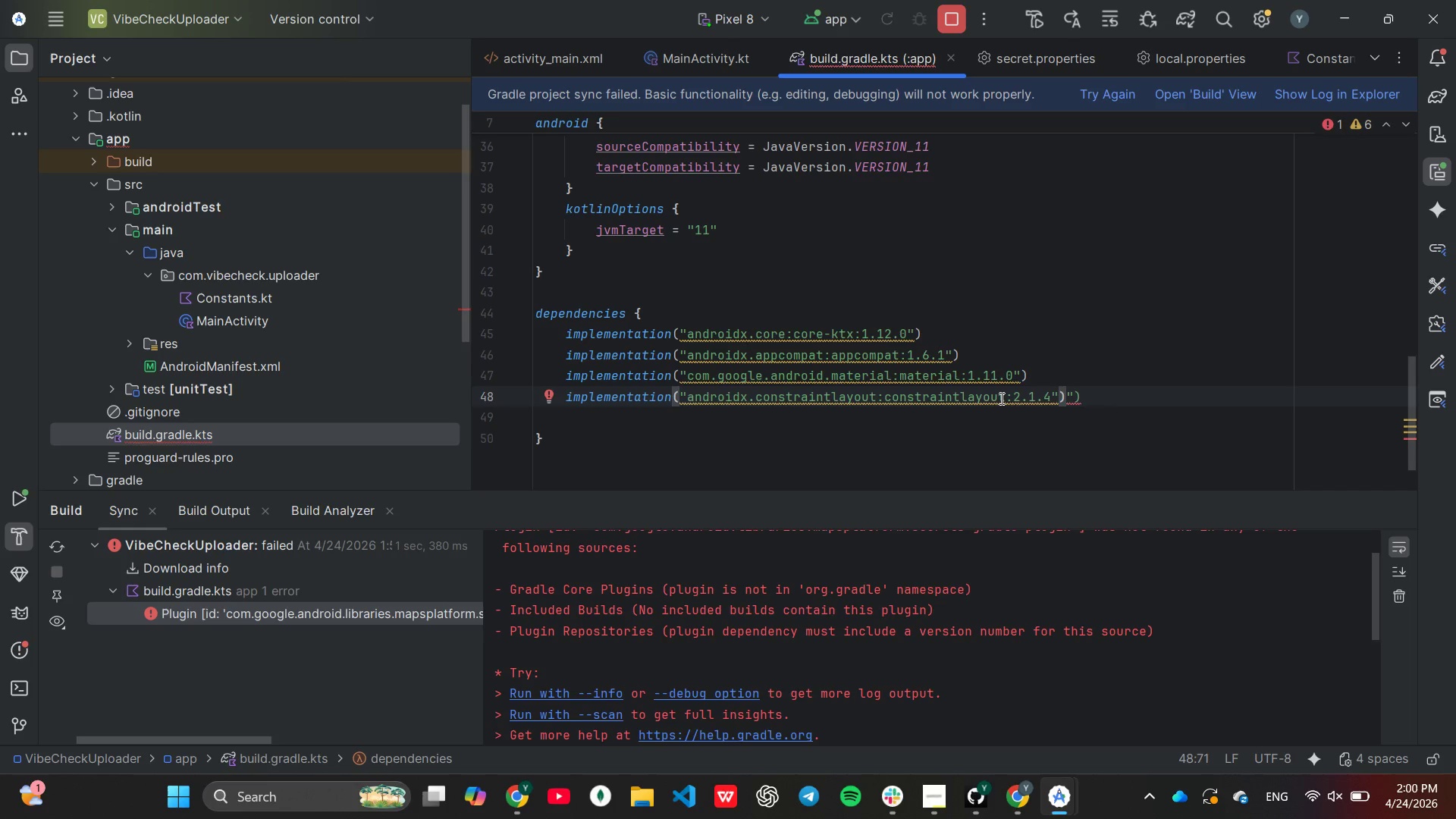 
key(Backspace)
 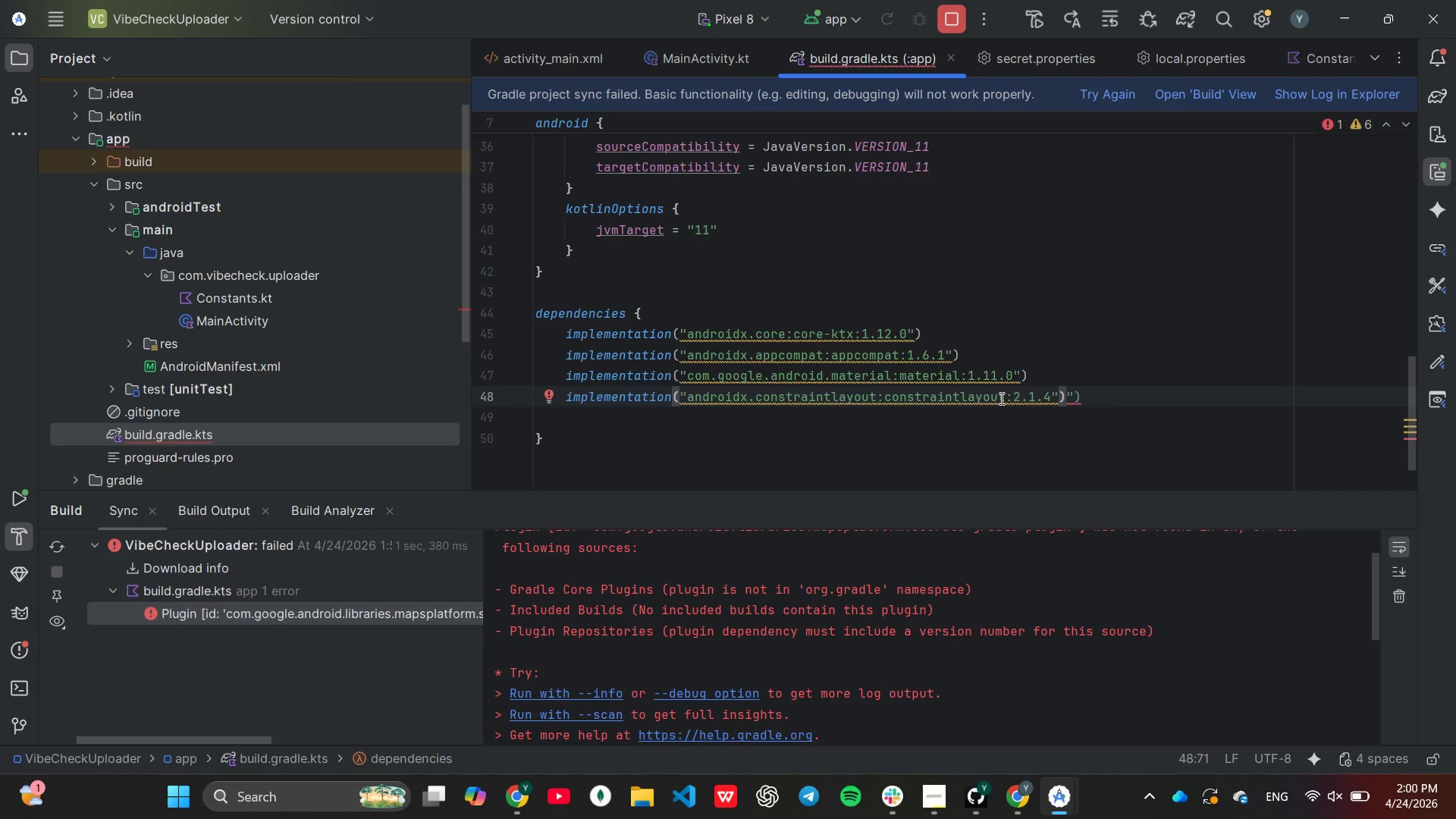 
key(Backspace)
 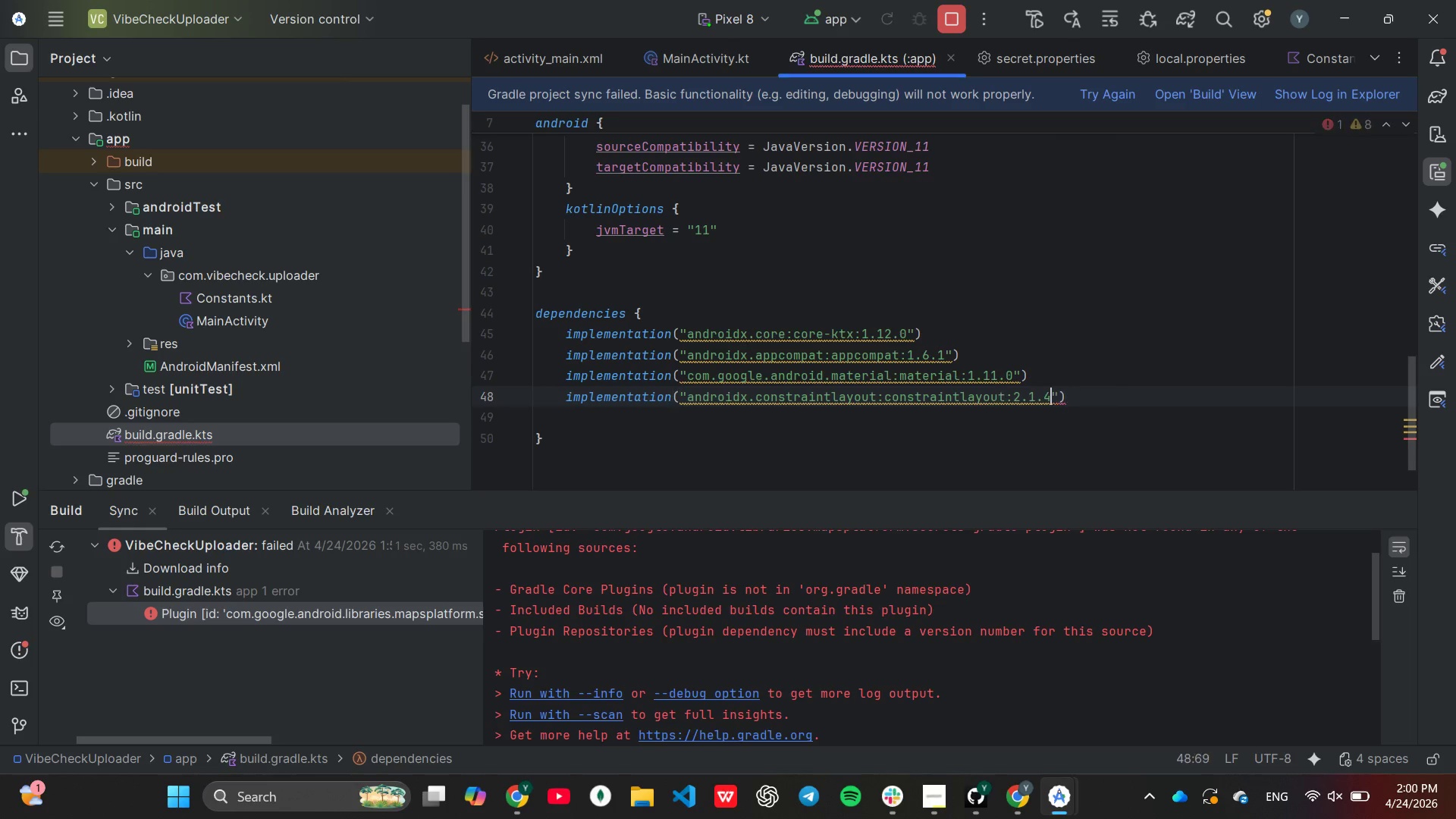 
key(ArrowRight)
 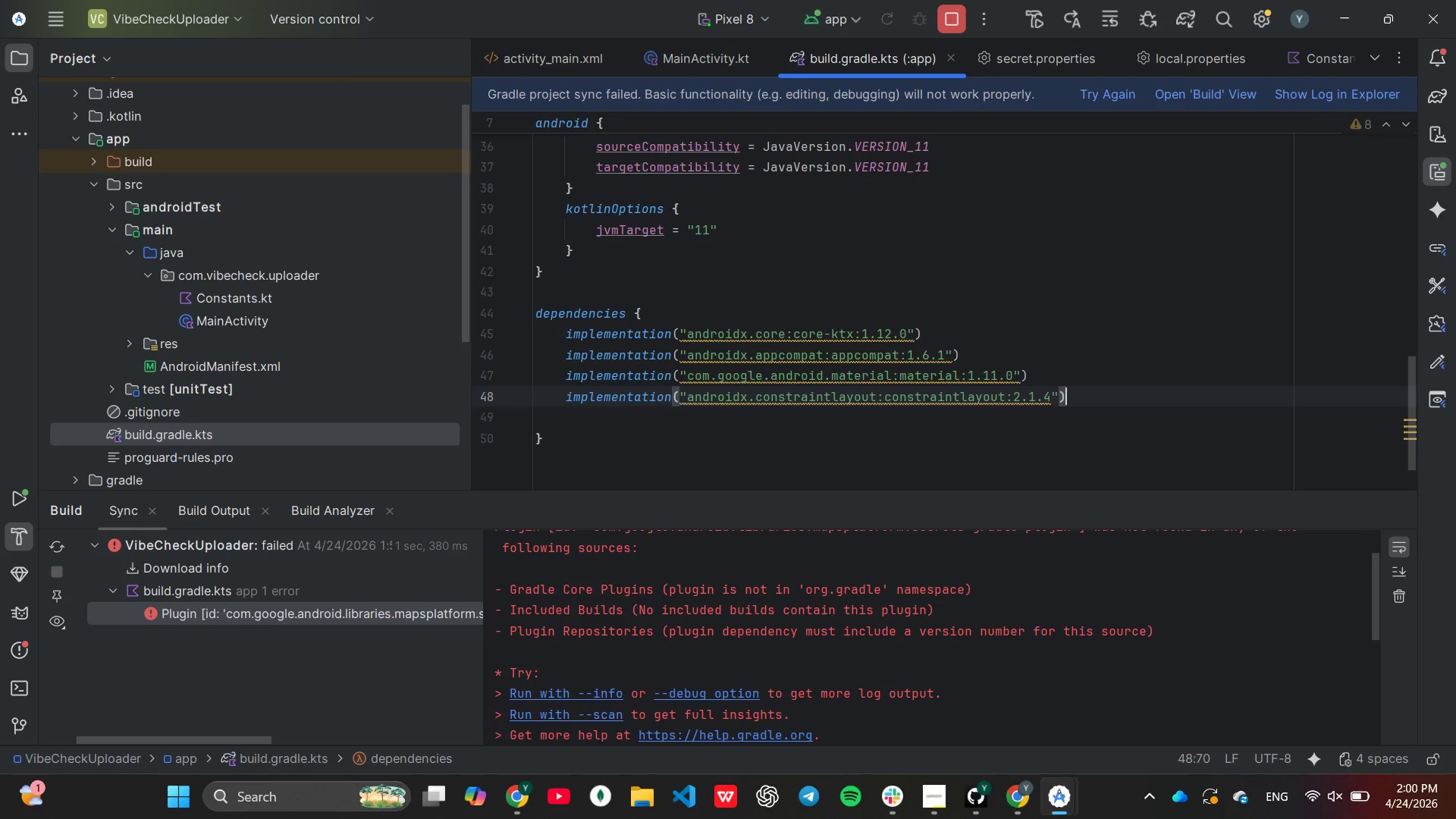 
key(ArrowRight)
 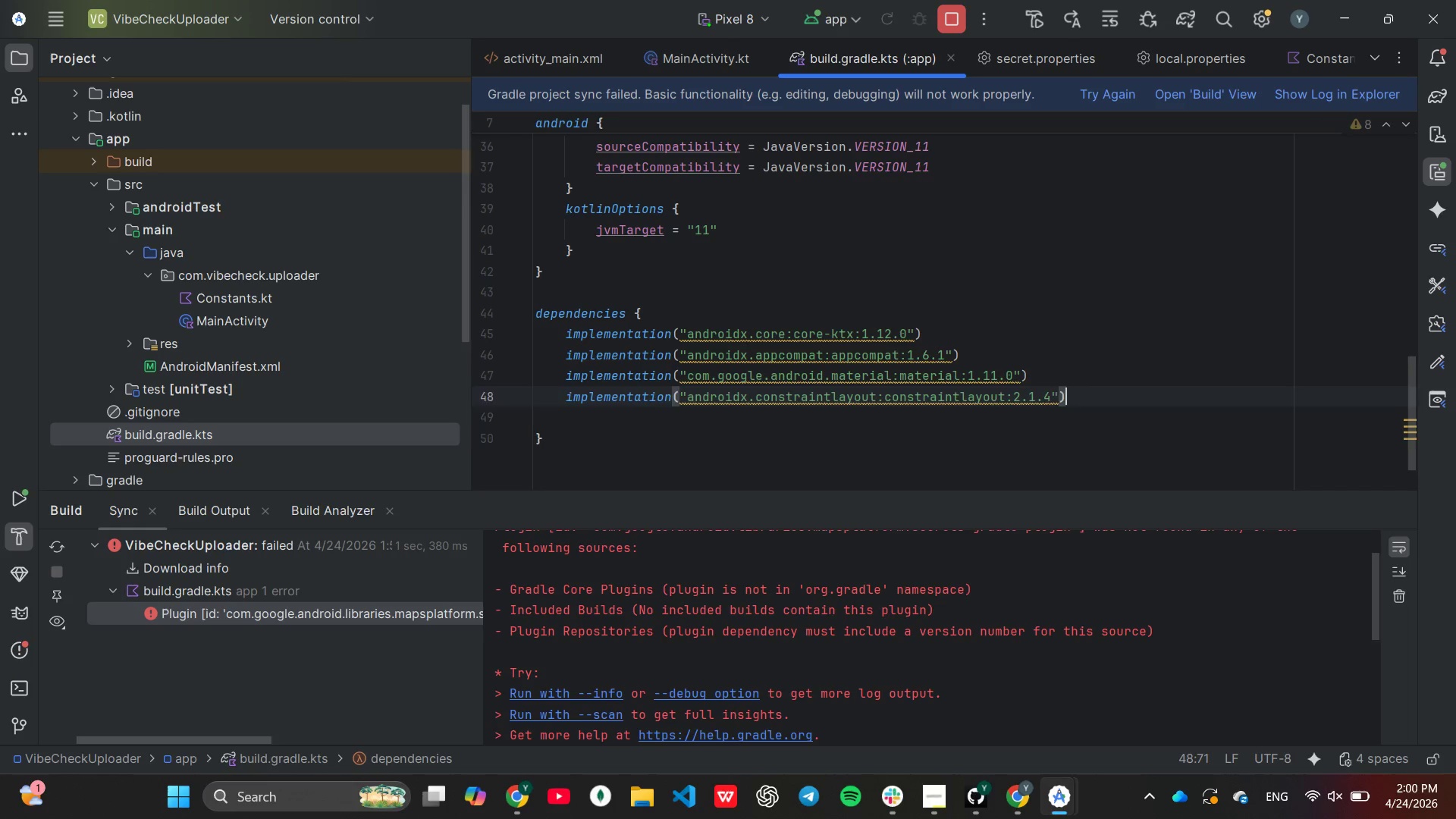 
key(Enter)
 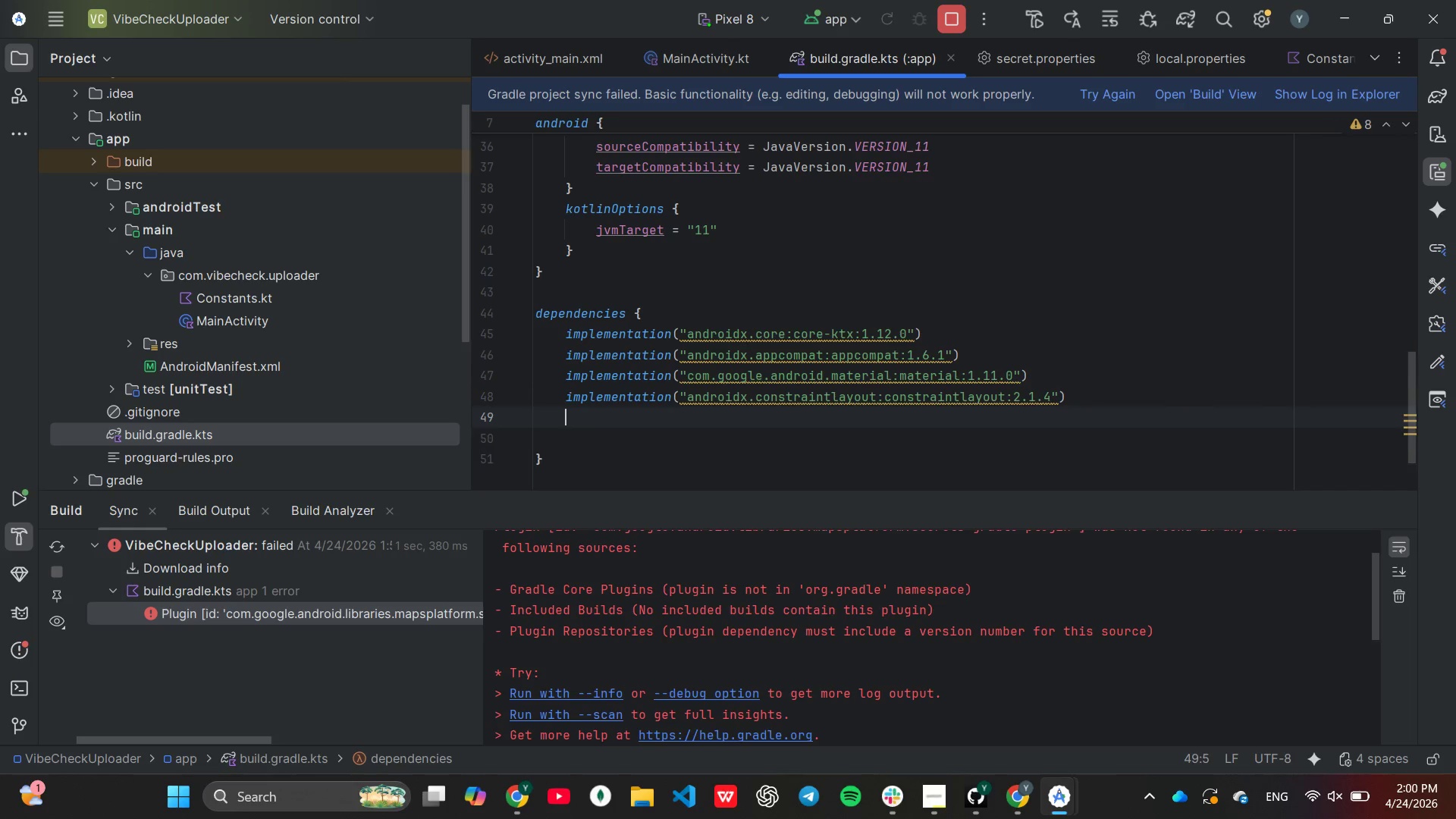 
key(Enter)
 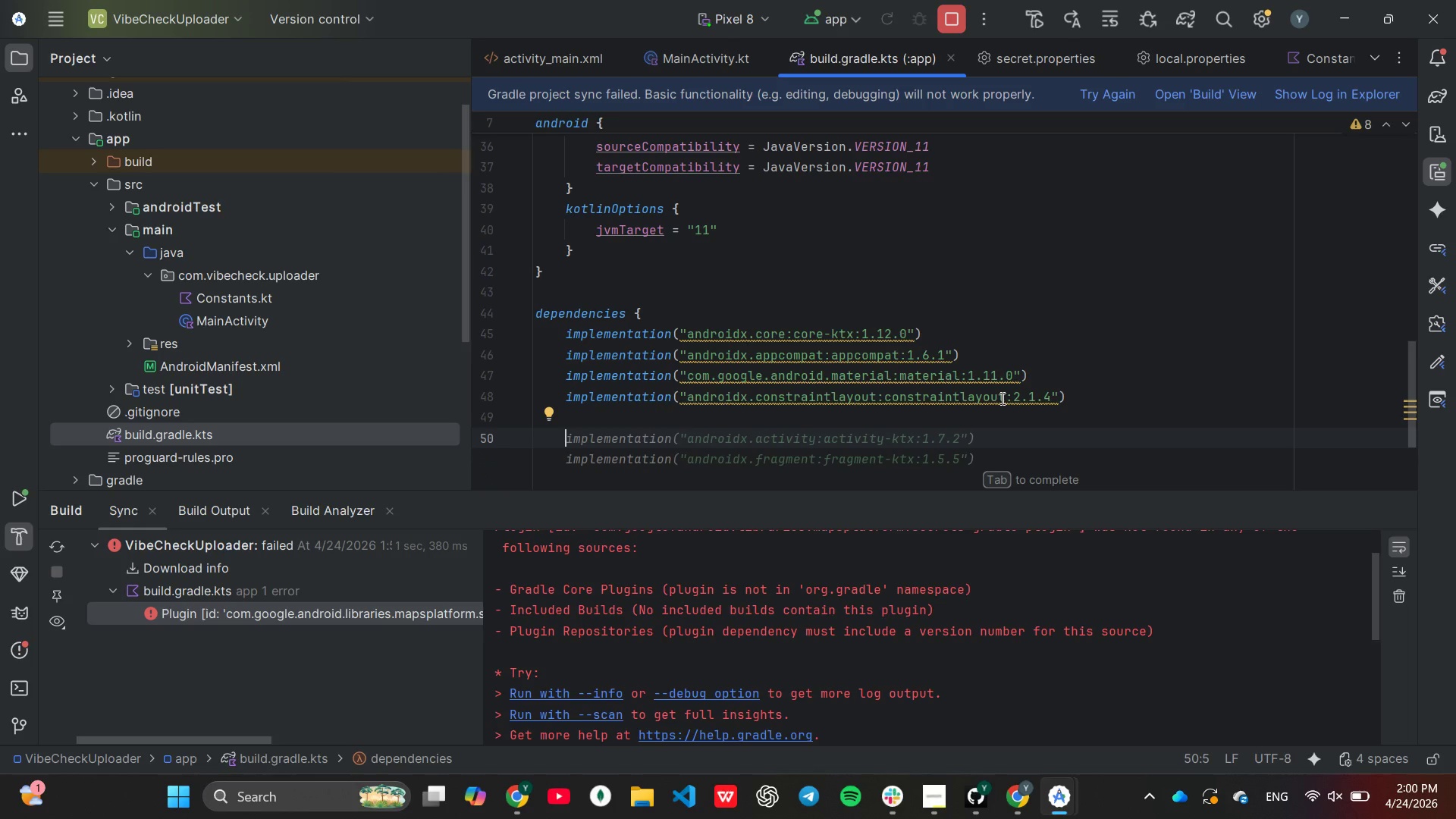 
type(te)
key(Tab)
 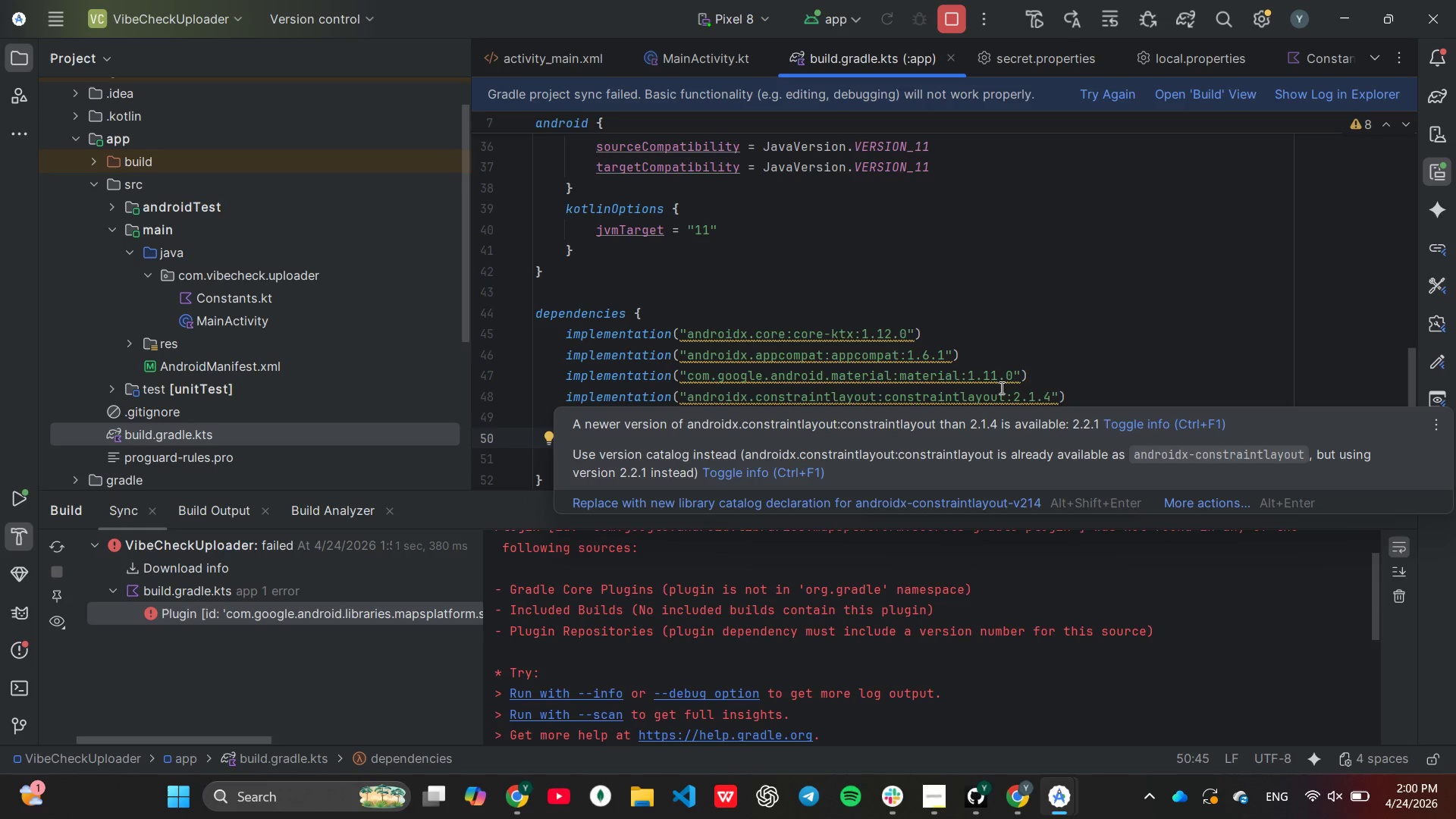 
wait(5.44)
 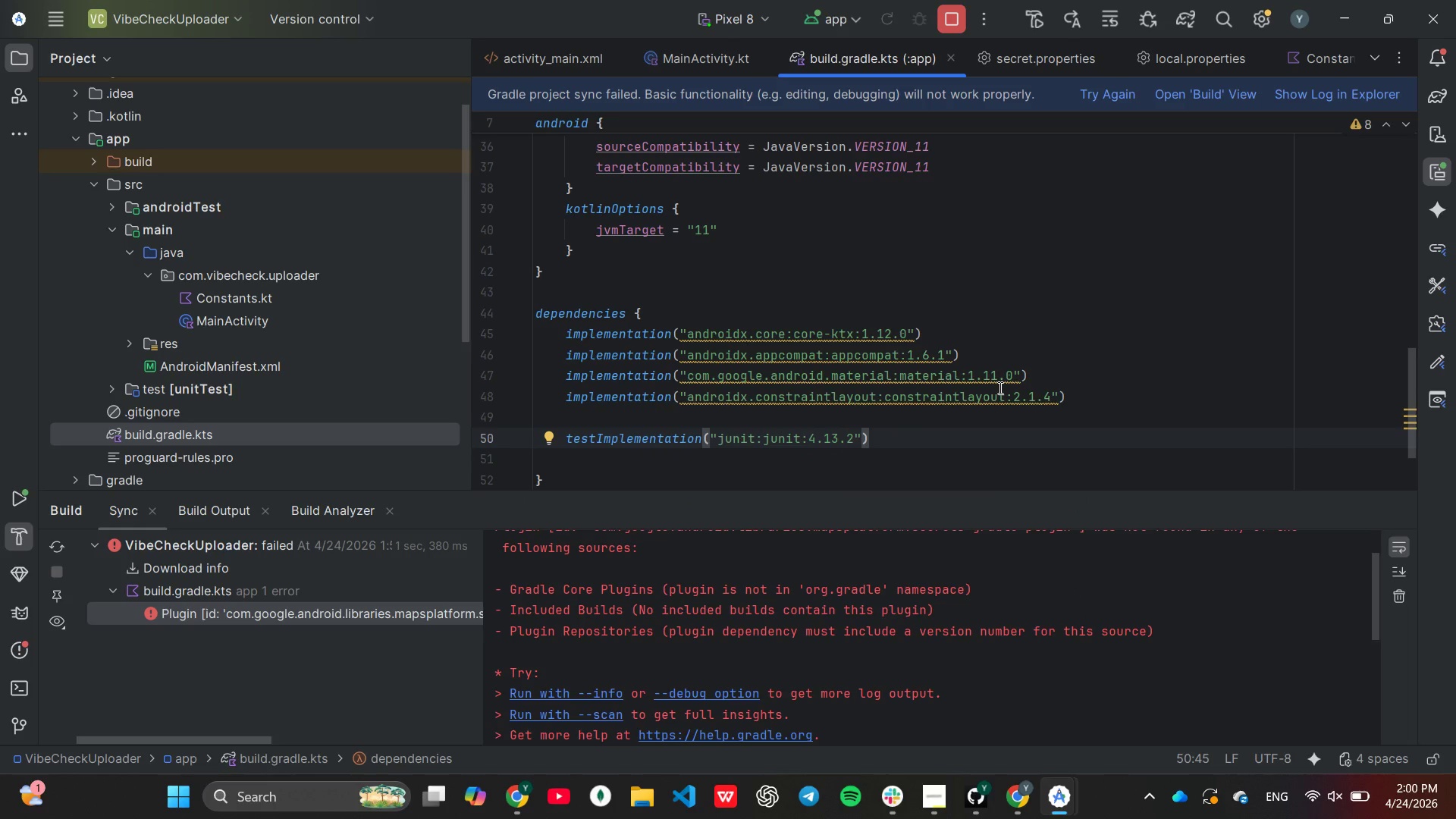 
key(Enter)
 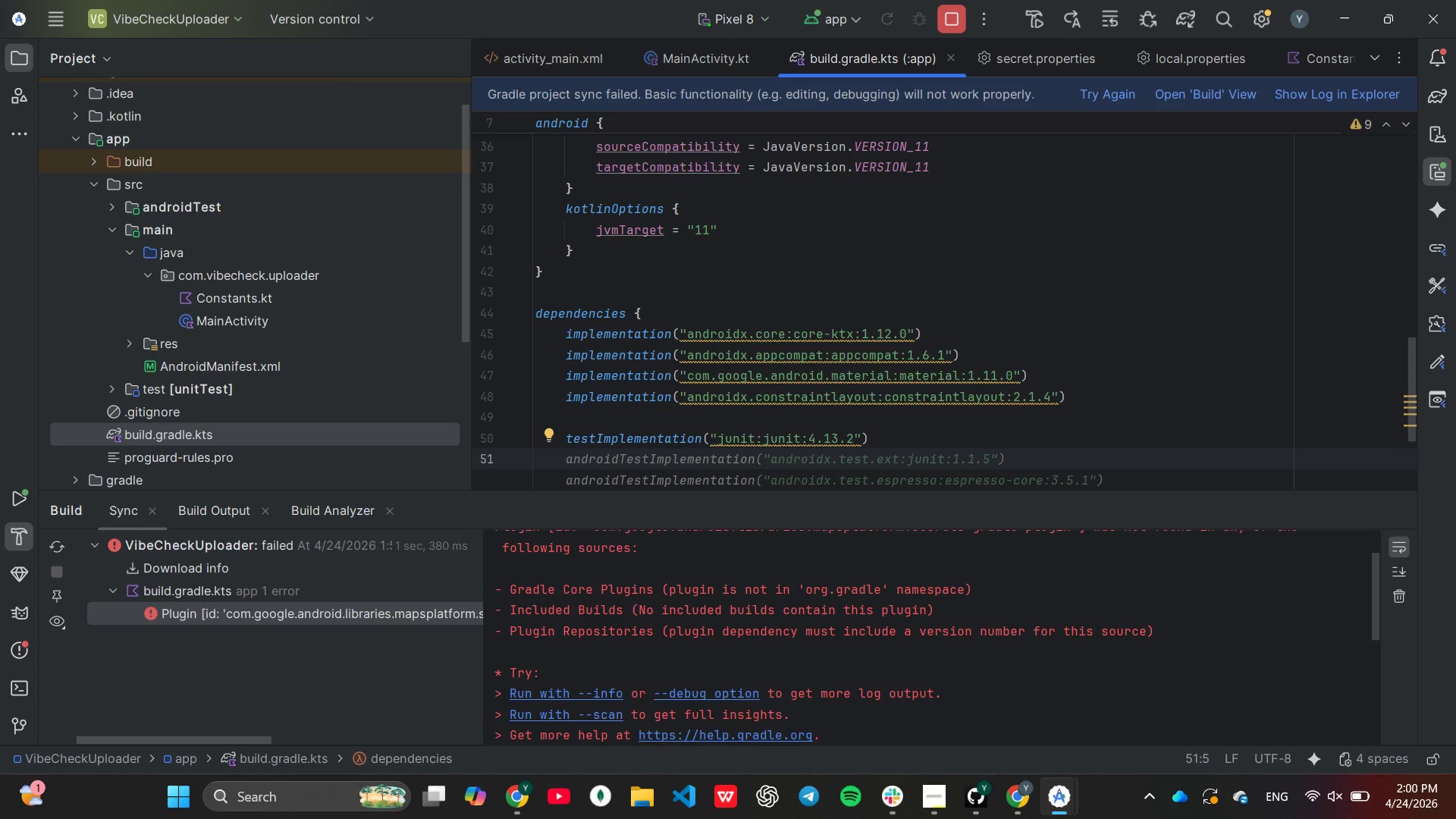 
key(Tab)
 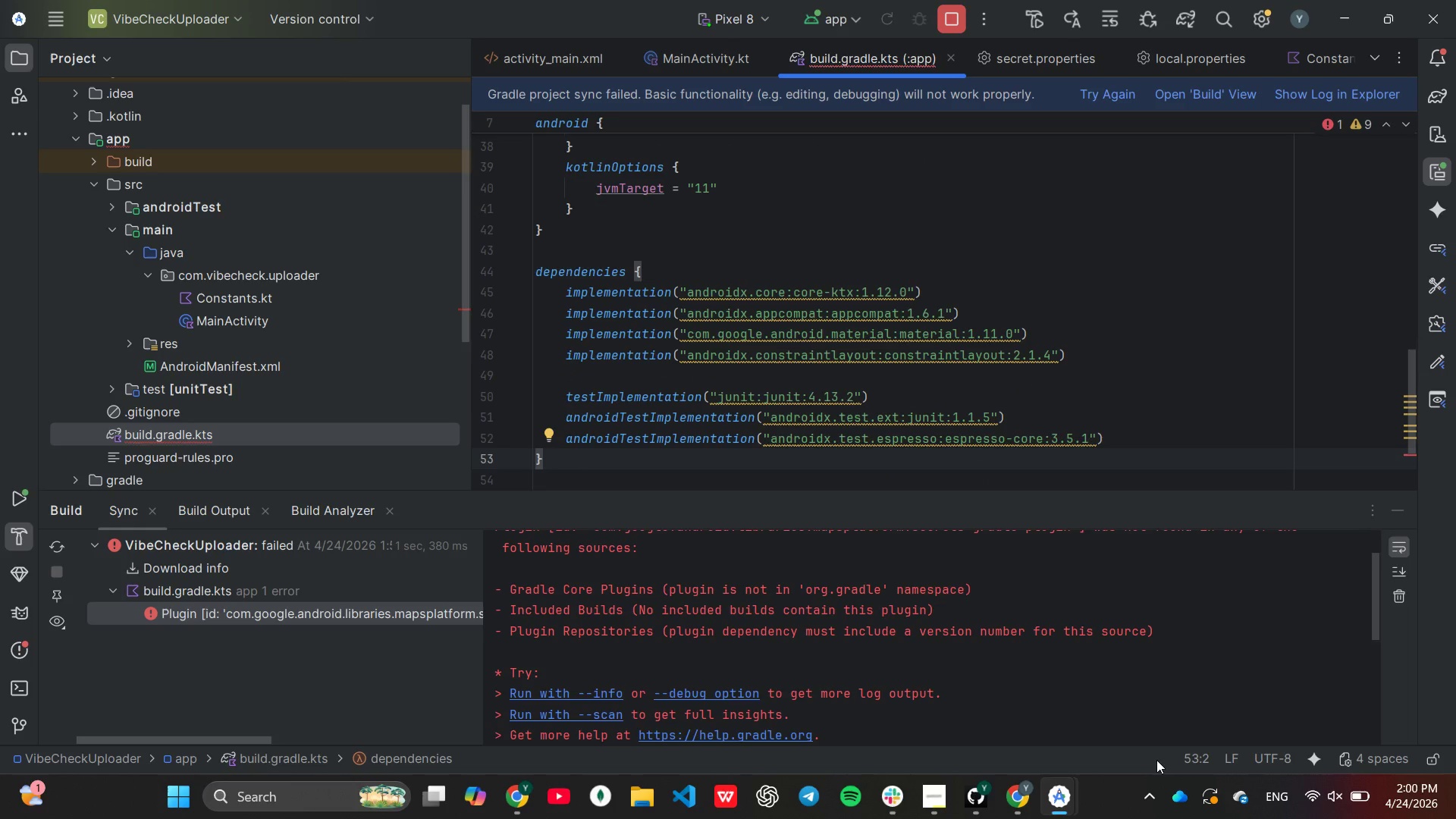 
scroll: coordinate [921, 258], scroll_direction: down, amount: 1.0
 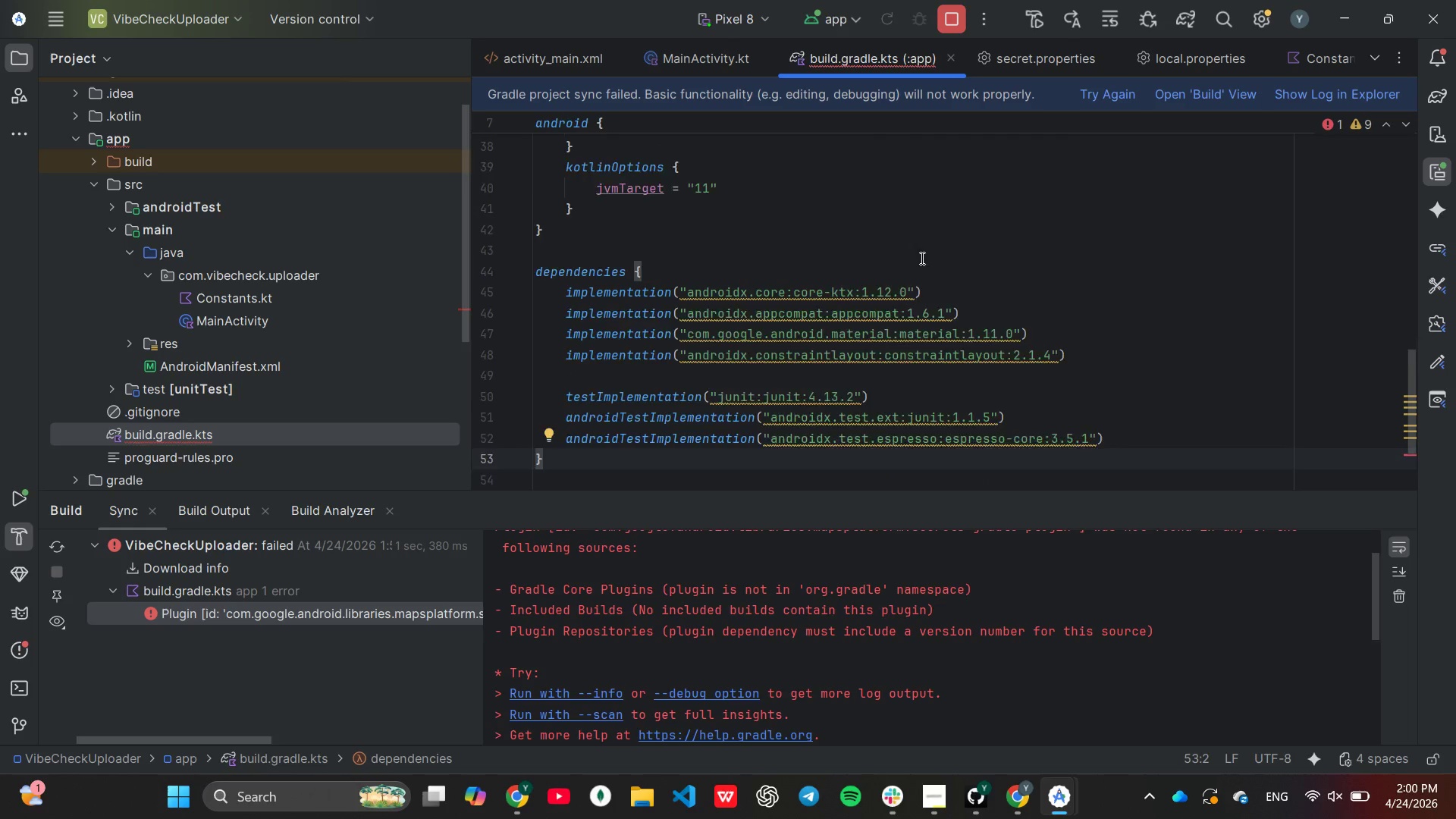 
mouse_move([1006, 282])
 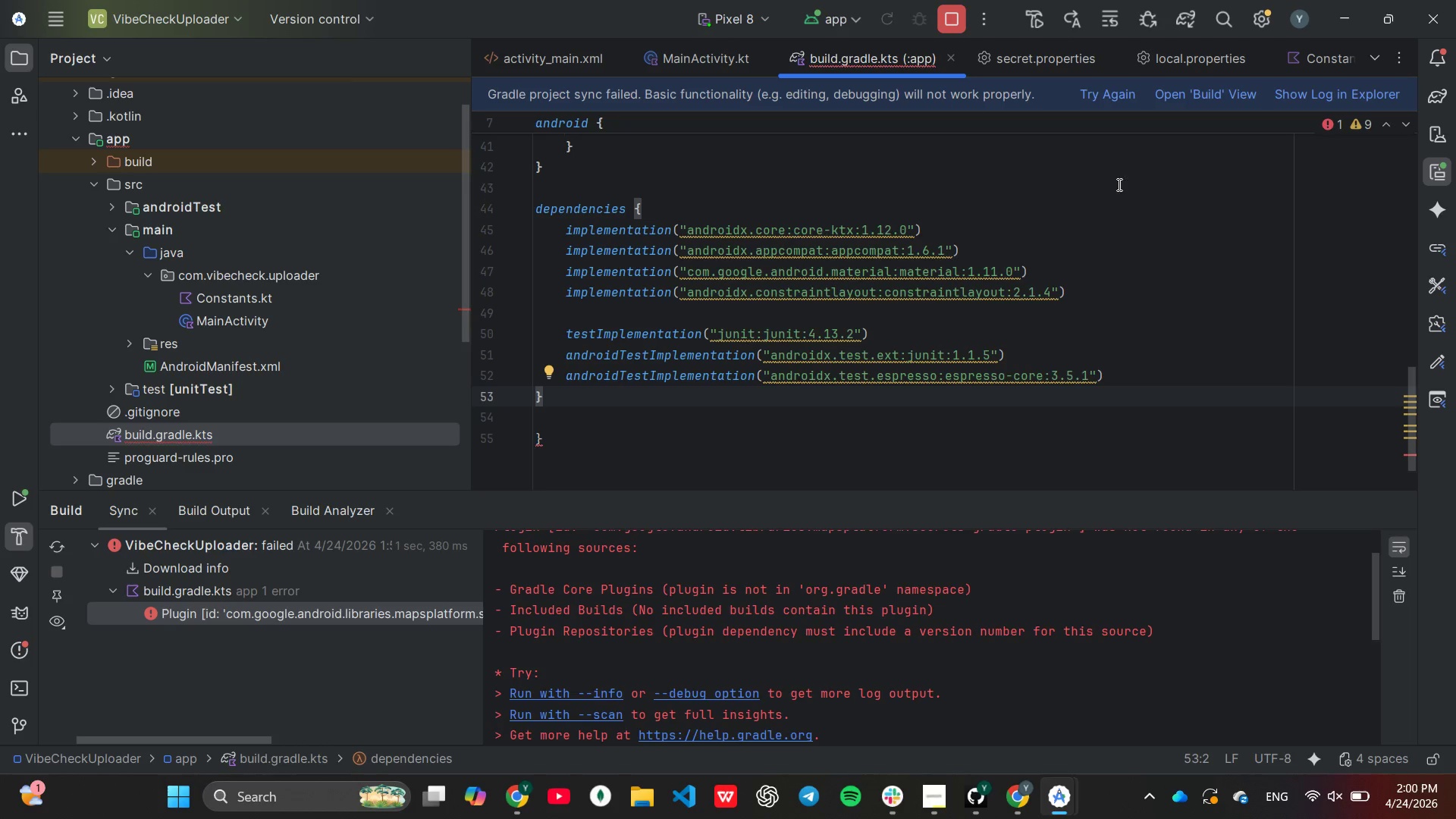 
wait(18.11)
 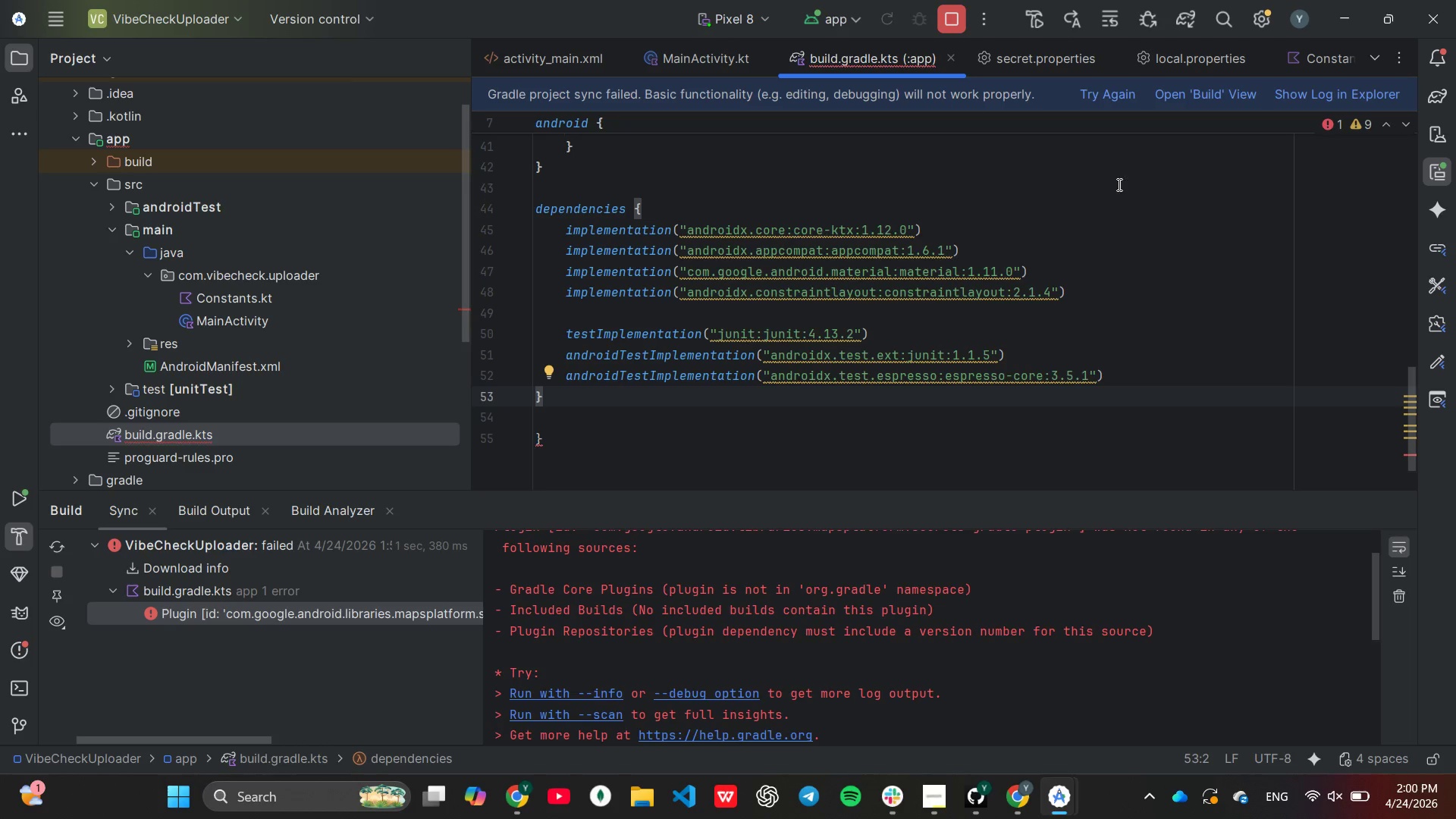 
scroll: coordinate [988, 391], scroll_direction: up, amount: 4.0
 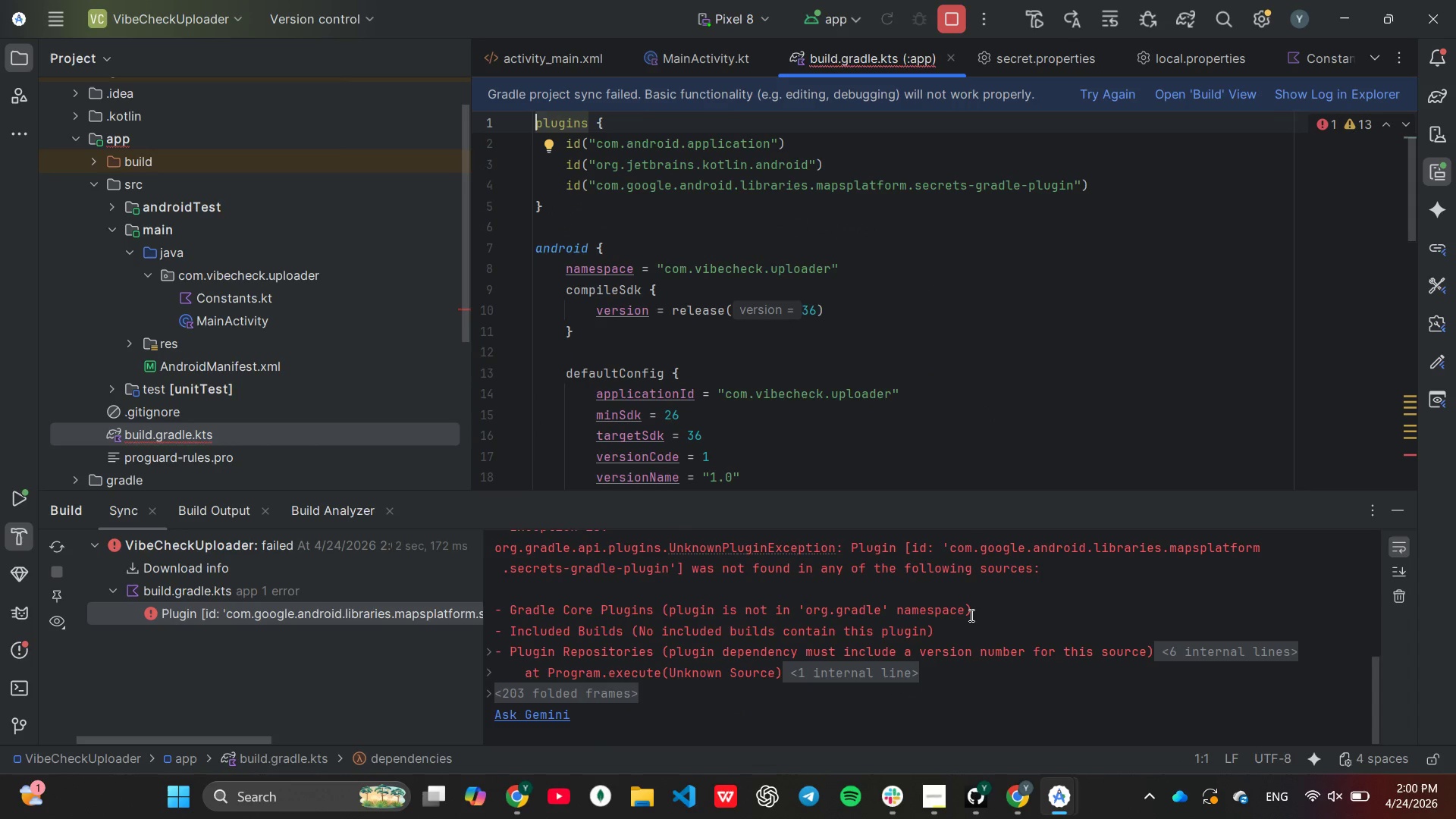 
wait(7.67)
 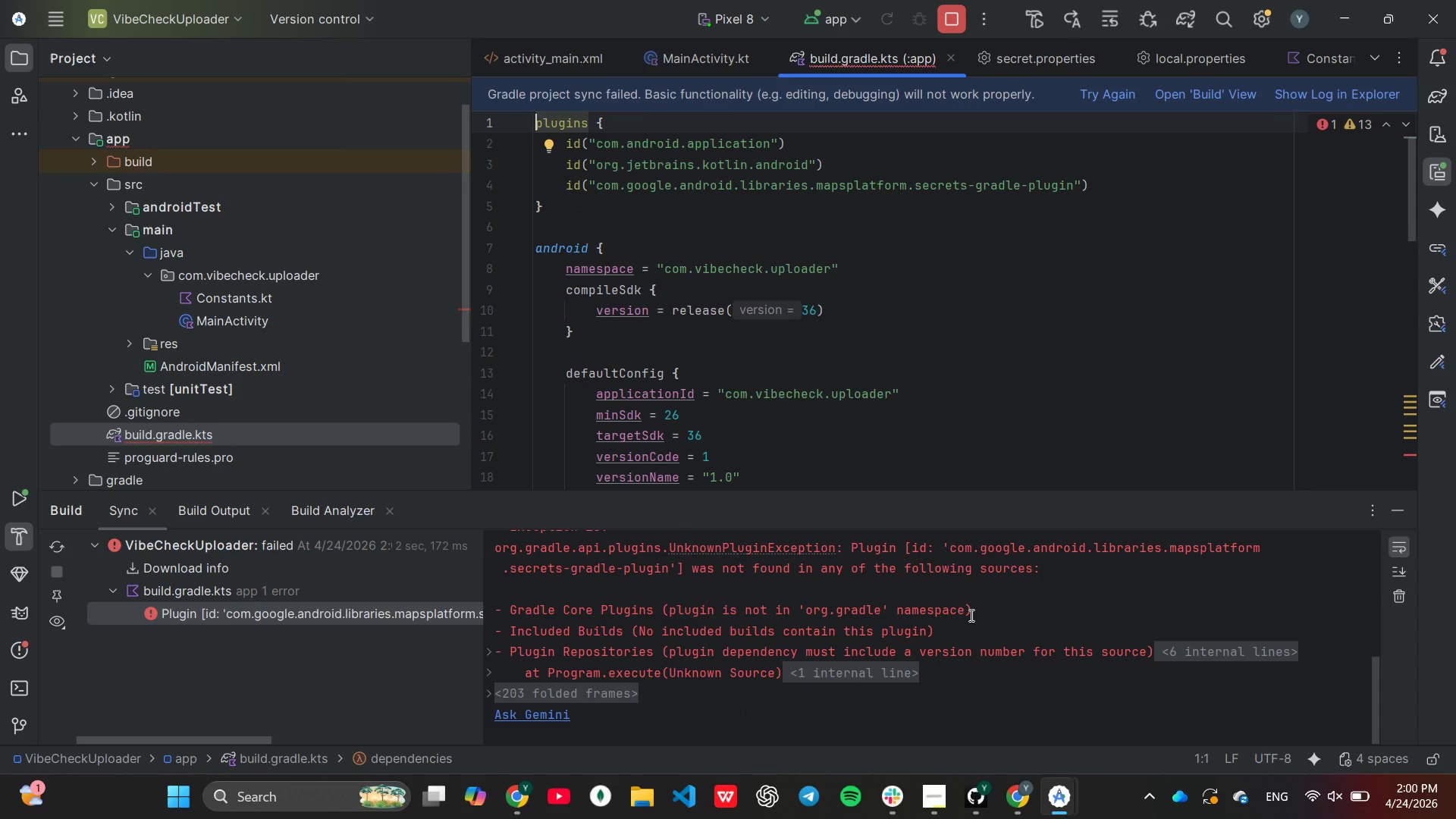 
scroll: coordinate [970, 615], scroll_direction: up, amount: 4.0
 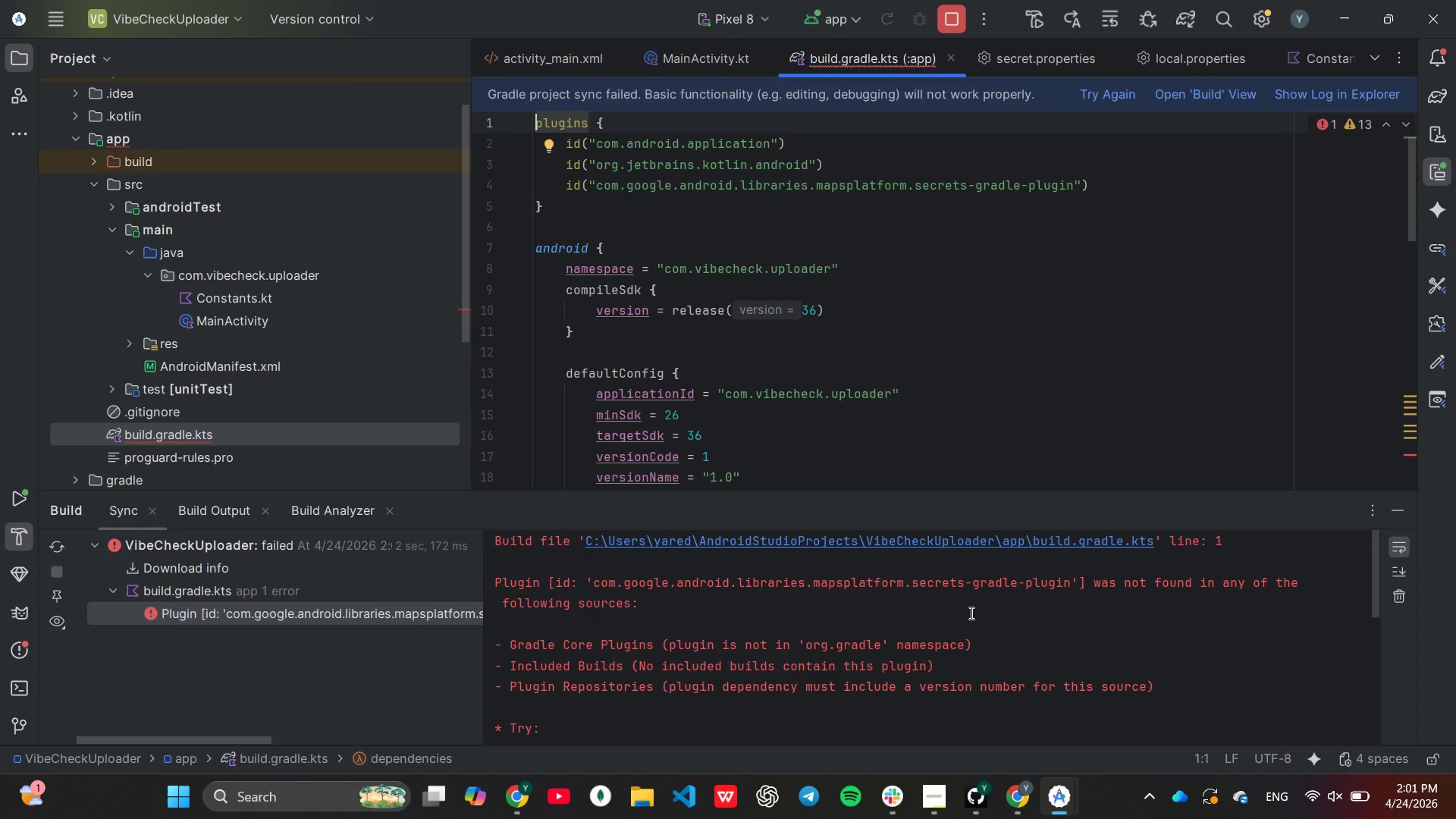 
wait(5.96)
 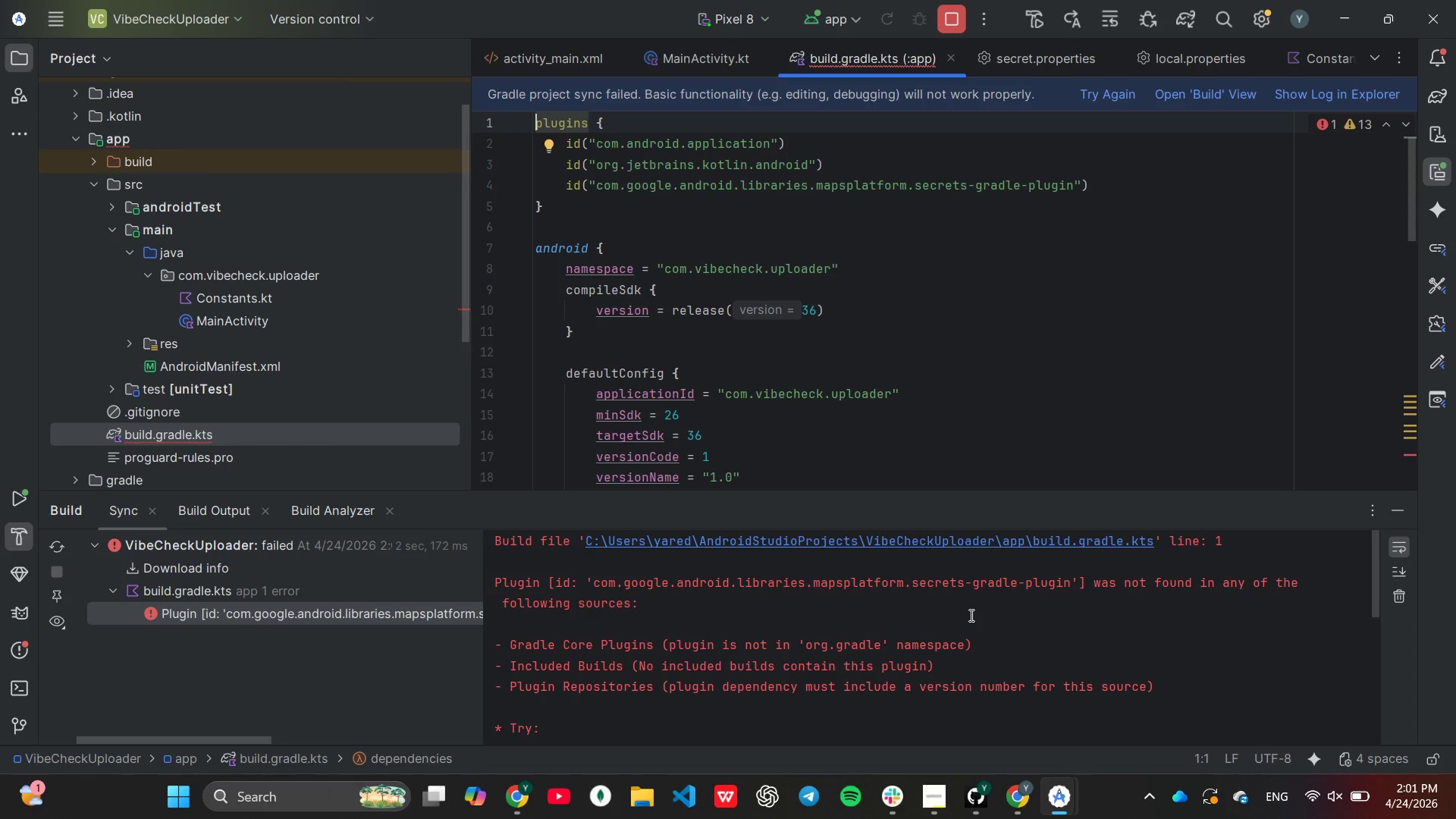 
scroll: coordinate [970, 613], scroll_direction: up, amount: 2.0
 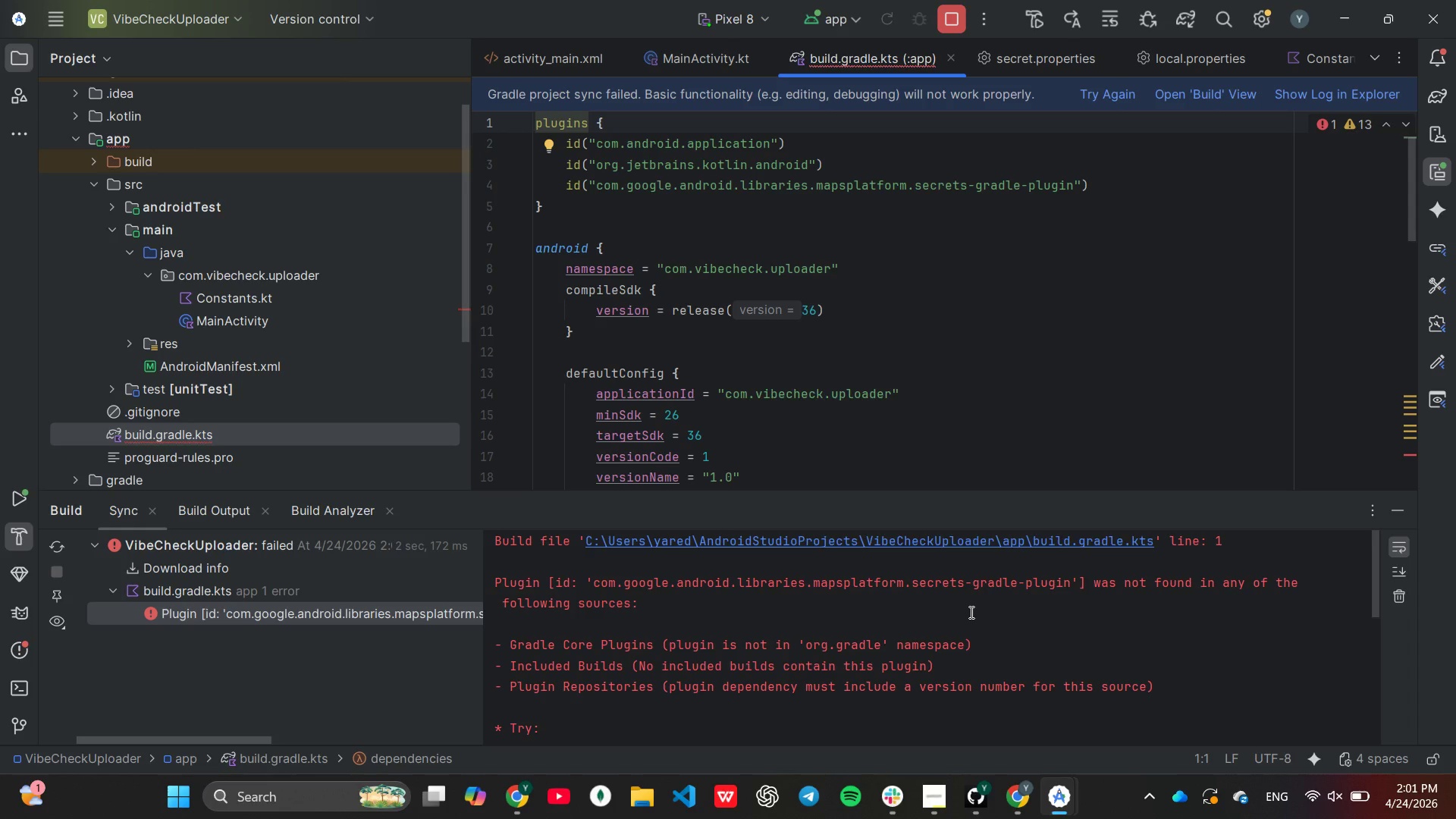 
scroll: coordinate [970, 612], scroll_direction: none, amount: 0.0
 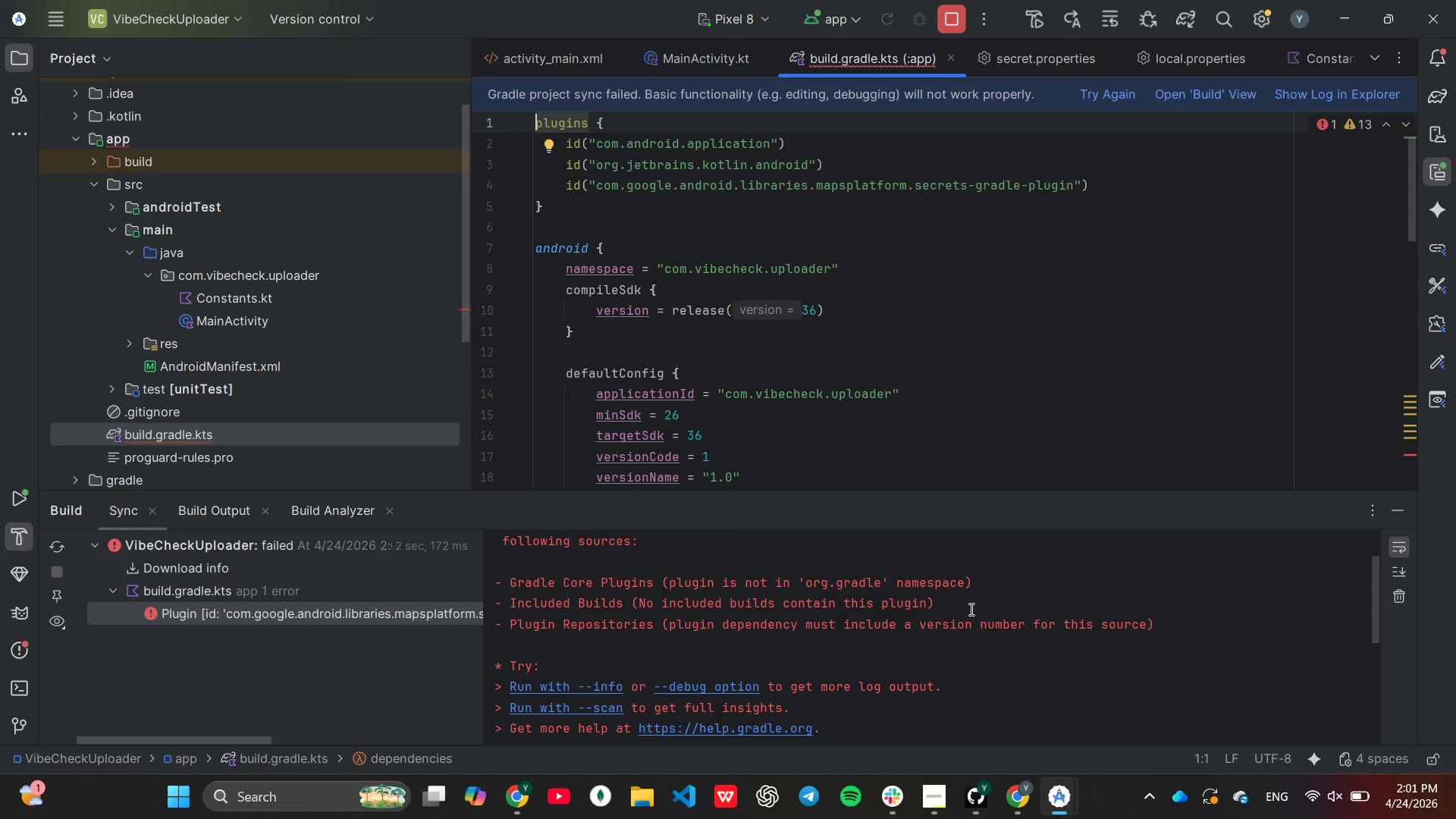 
wait(30.72)
 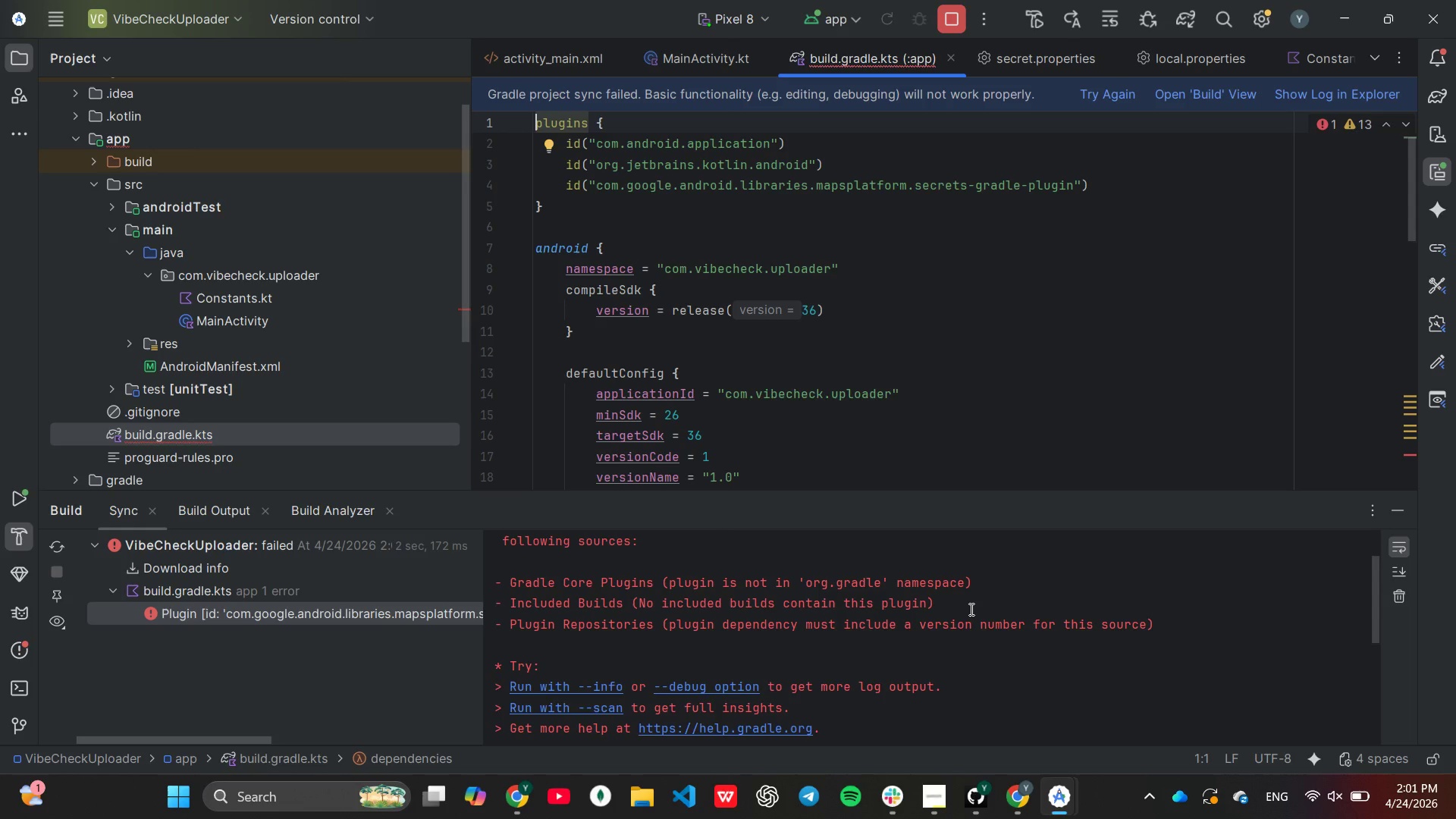 
scroll: coordinate [348, 382], scroll_direction: none, amount: 0.0
 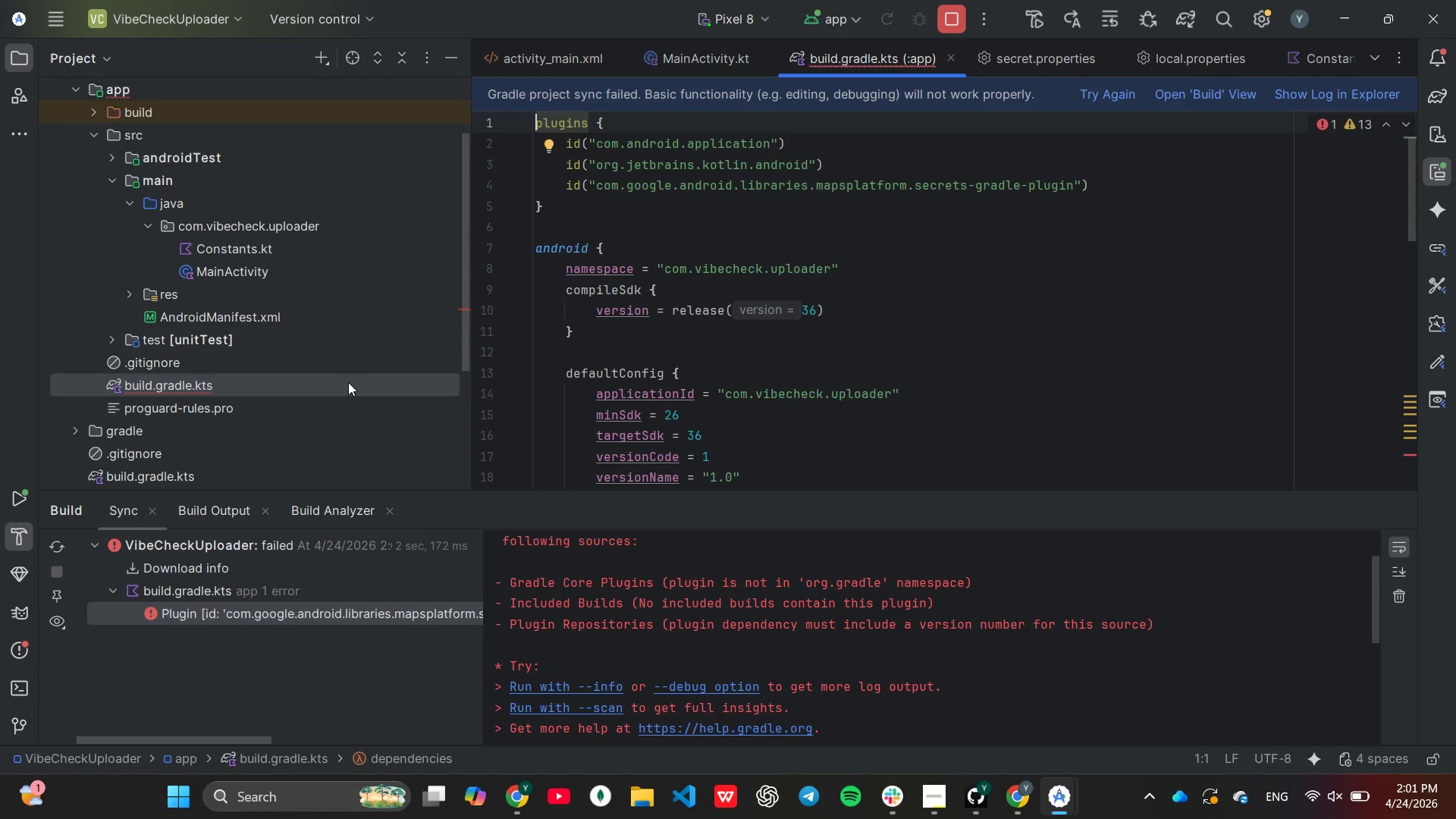 
scroll: coordinate [348, 382], scroll_direction: down, amount: 1.0
 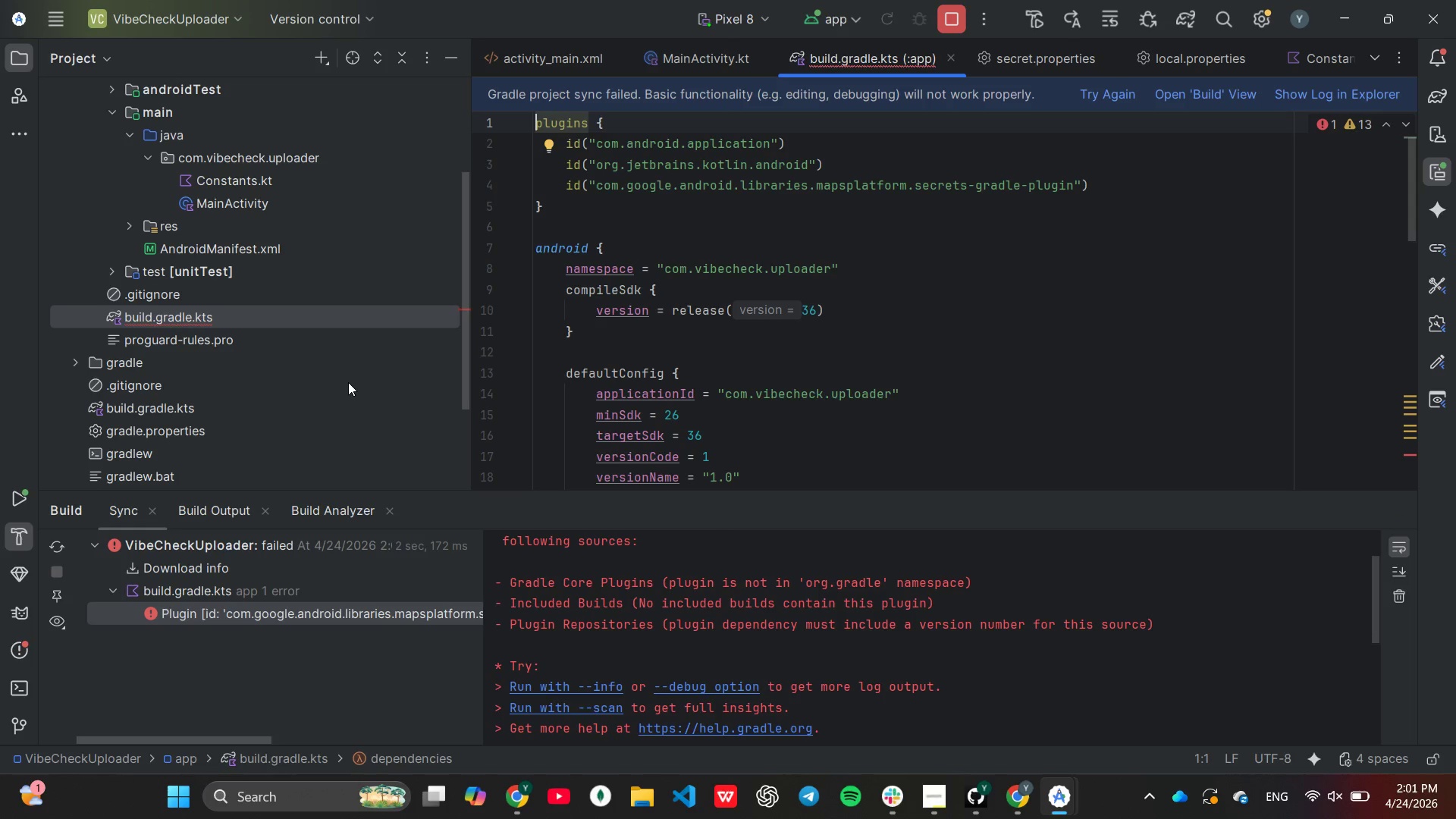 
scroll: coordinate [348, 382], scroll_direction: none, amount: 0.0
 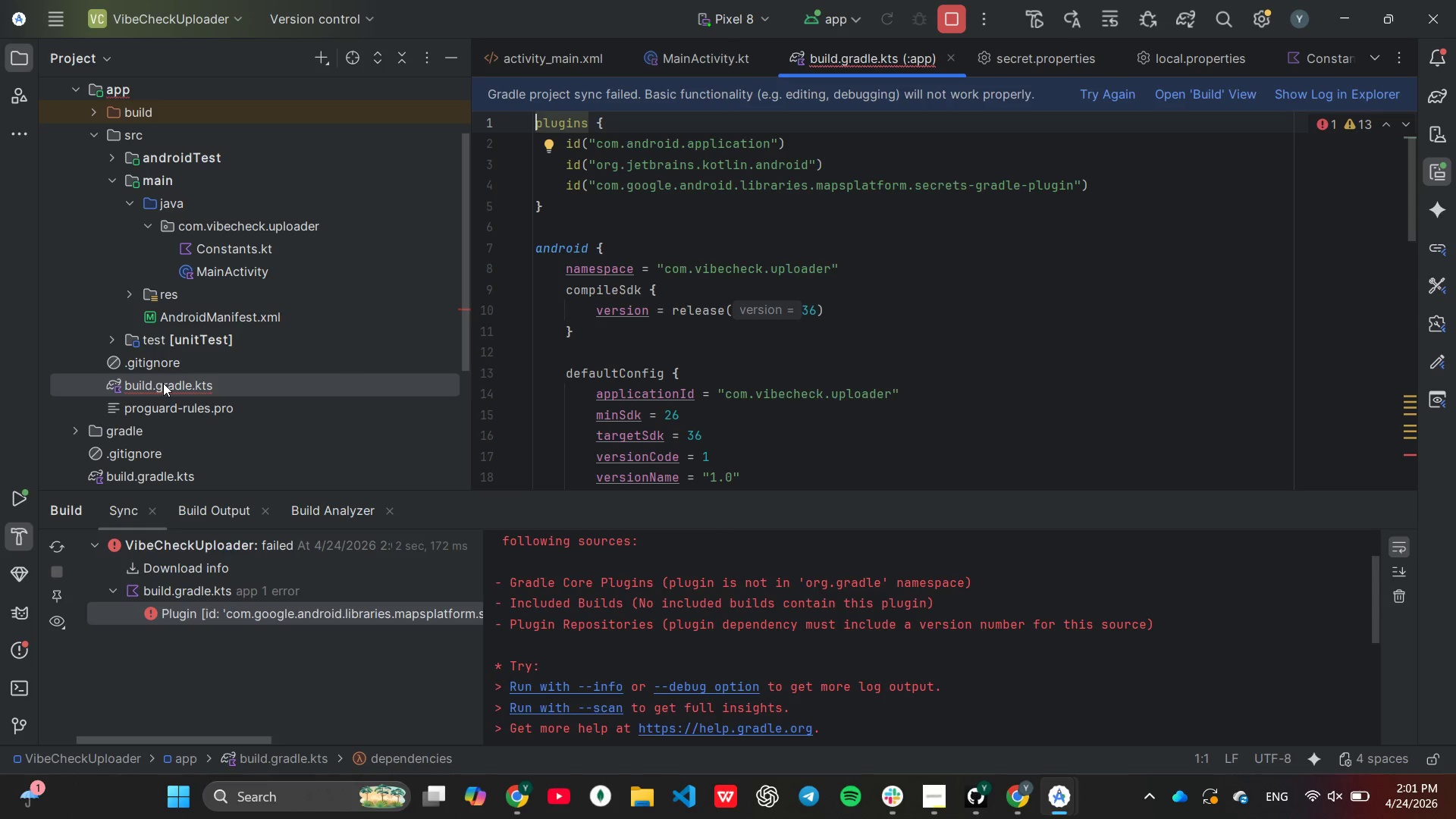 
wait(9.06)
 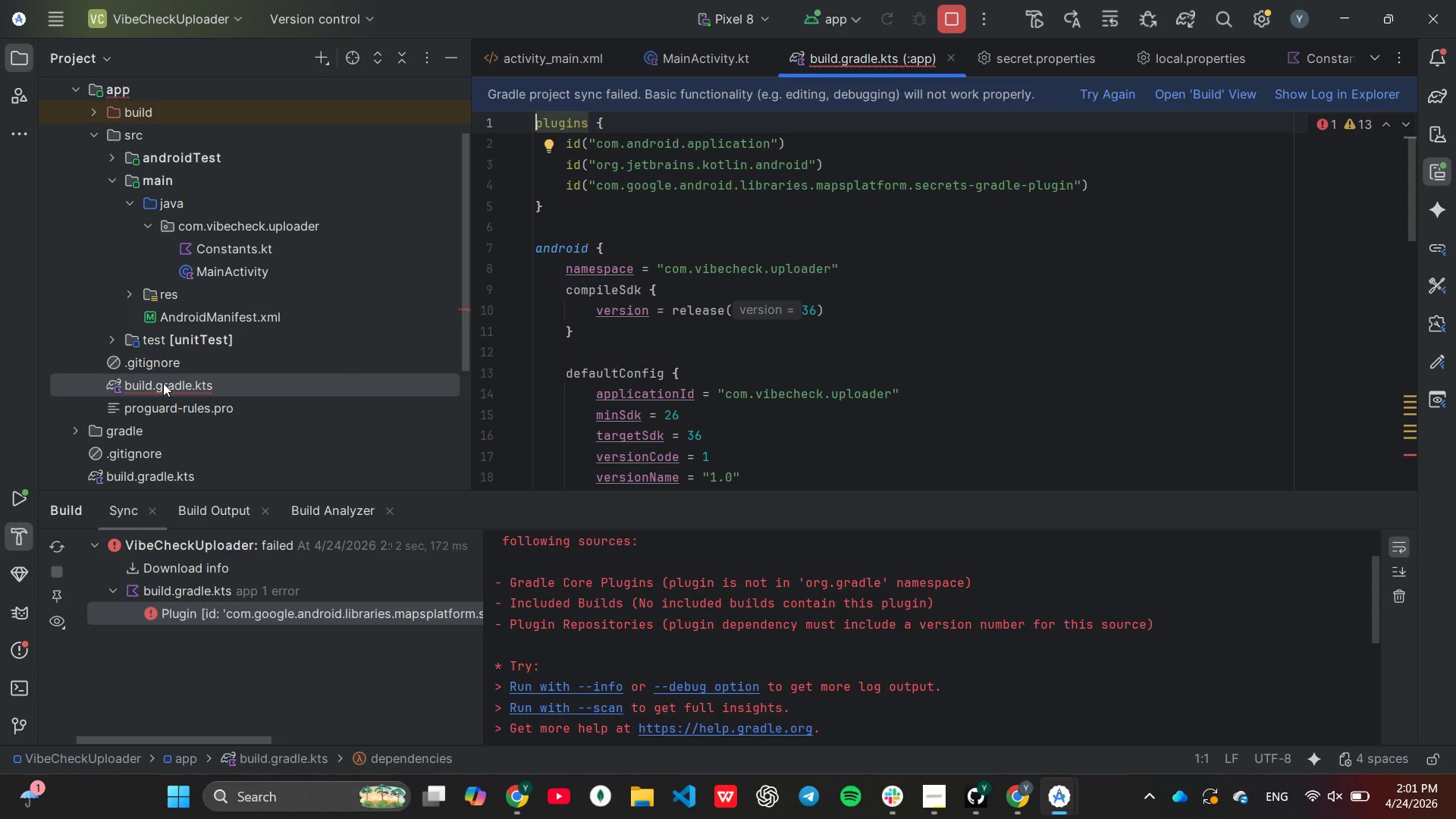 
scroll: coordinate [890, 309], scroll_direction: up, amount: 2.0
 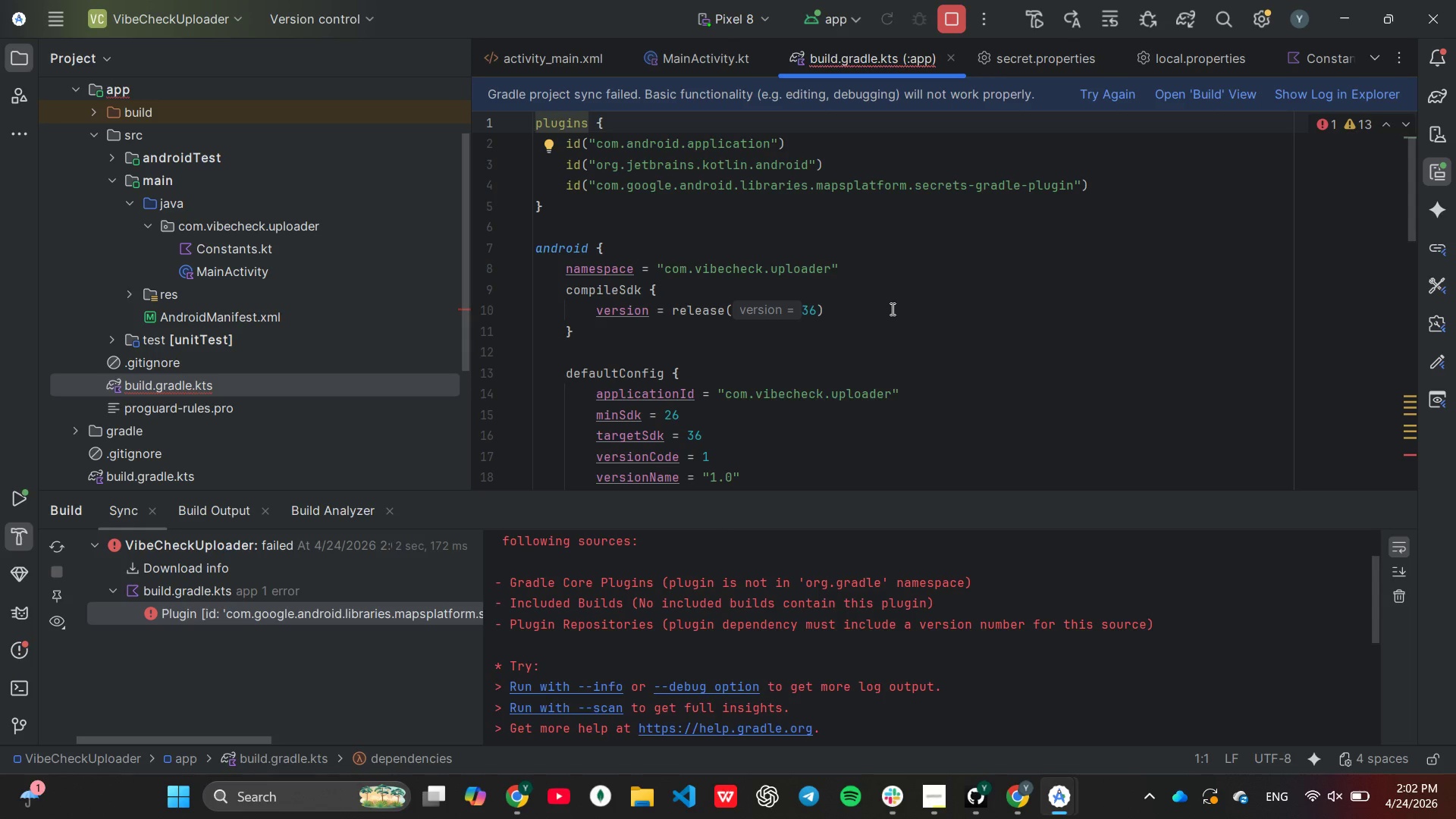 
wait(24.86)
 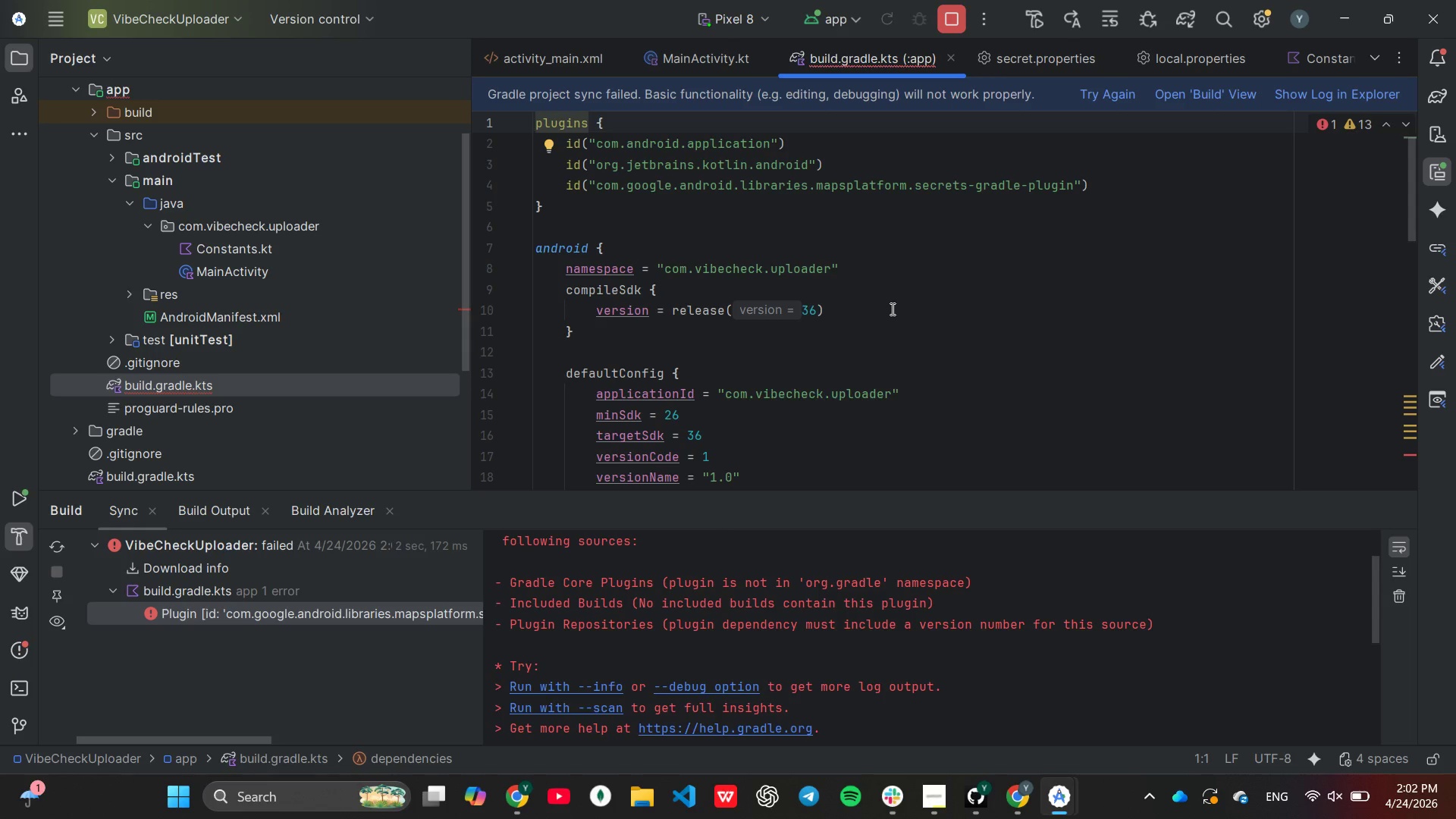 
key(Space)
 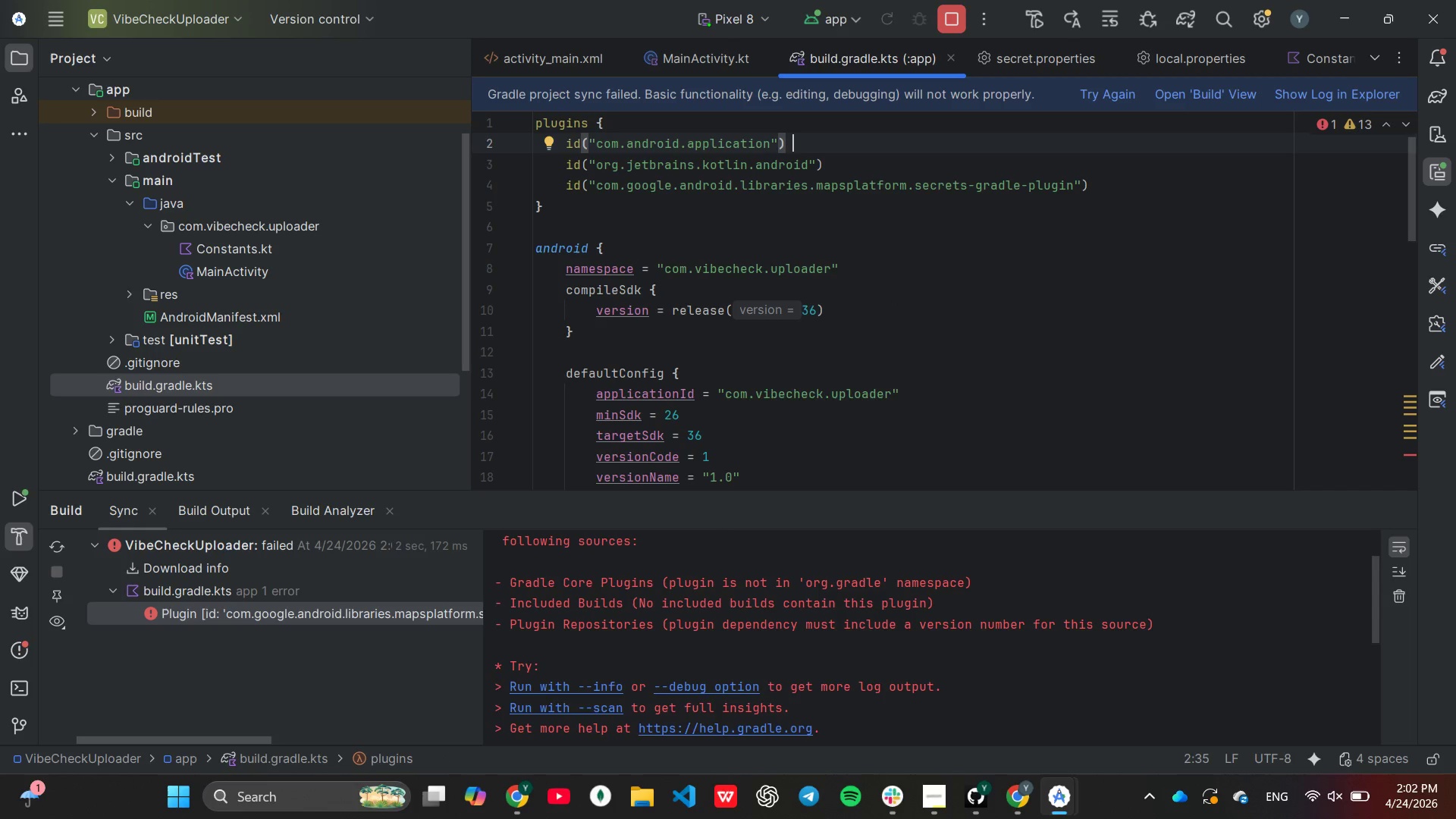 
type(version "8.2.2)
 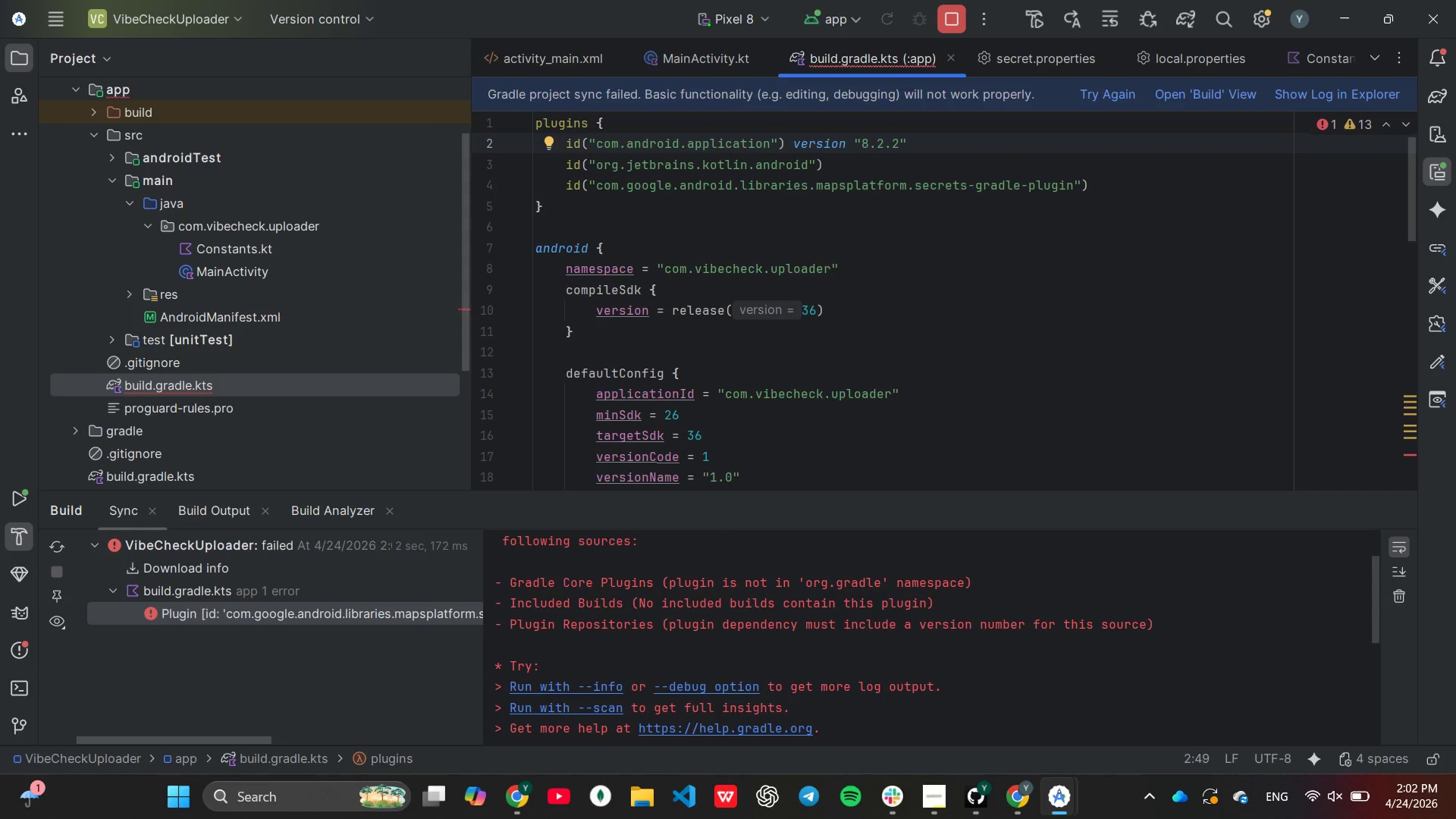 
key(ArrowRight)
 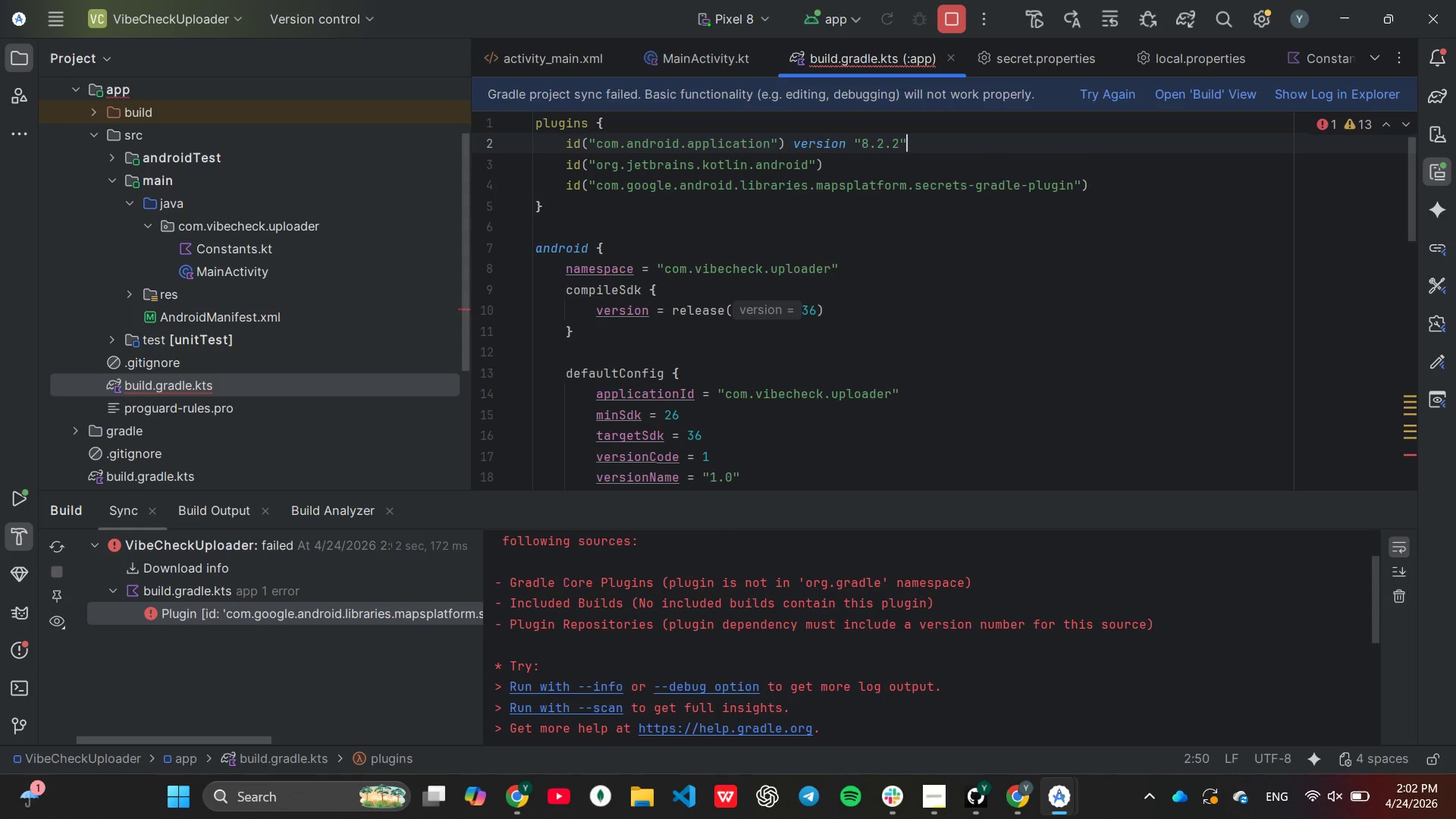 
type( PPLY apply )
key(Tab)
 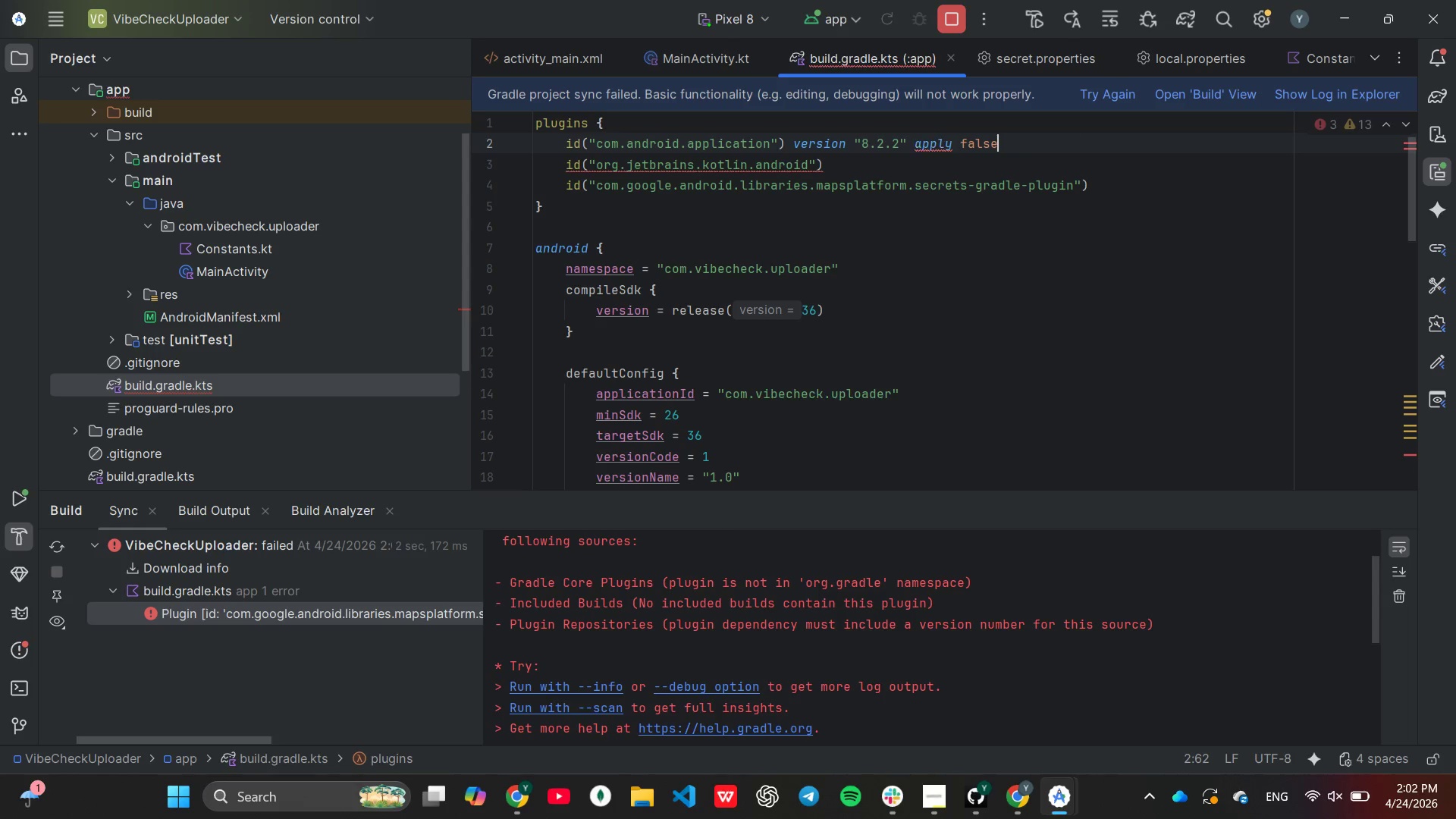 
hold_key(key=Backspace, duration=0.66)
 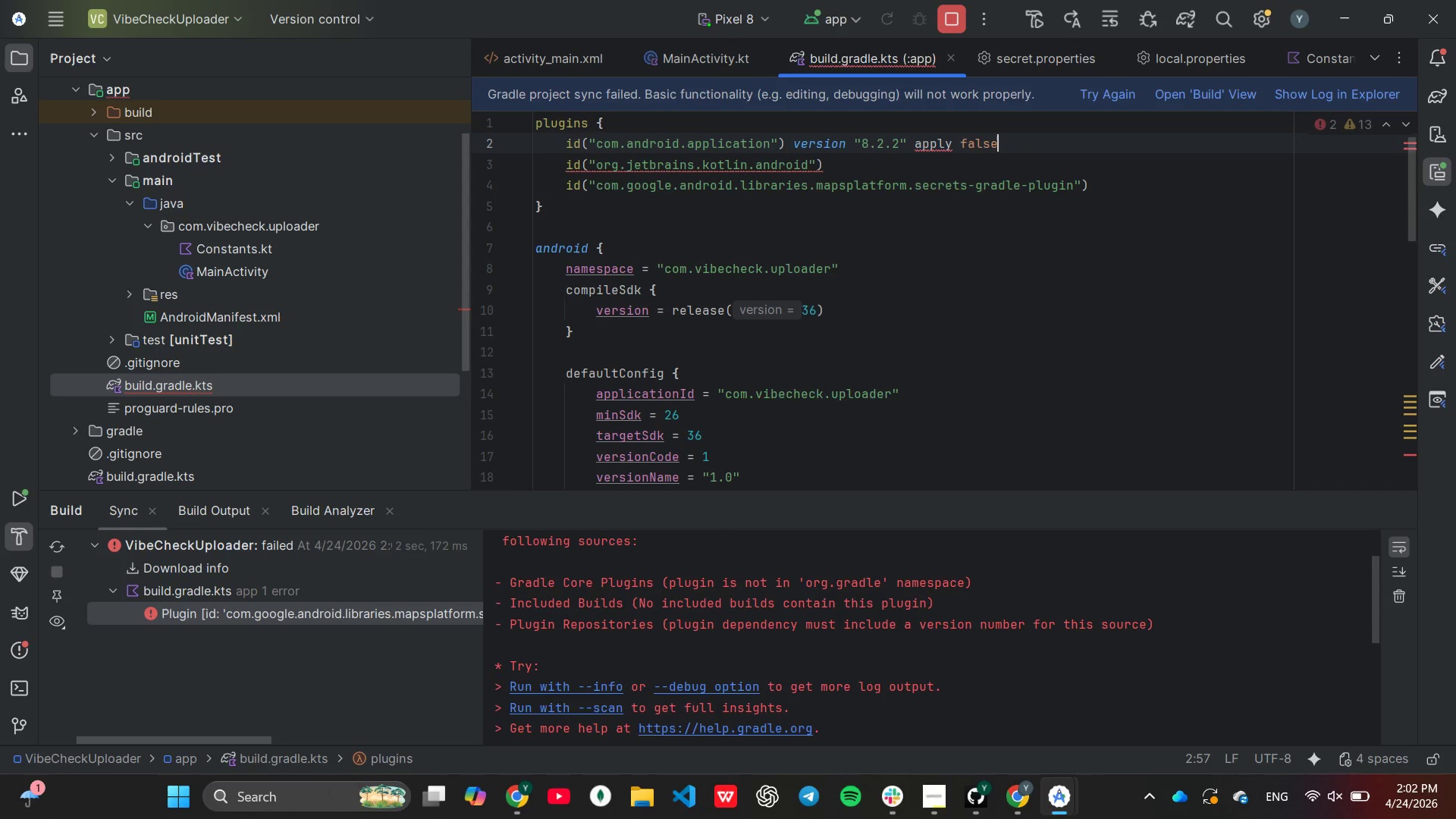 
key(ArrowDown)
 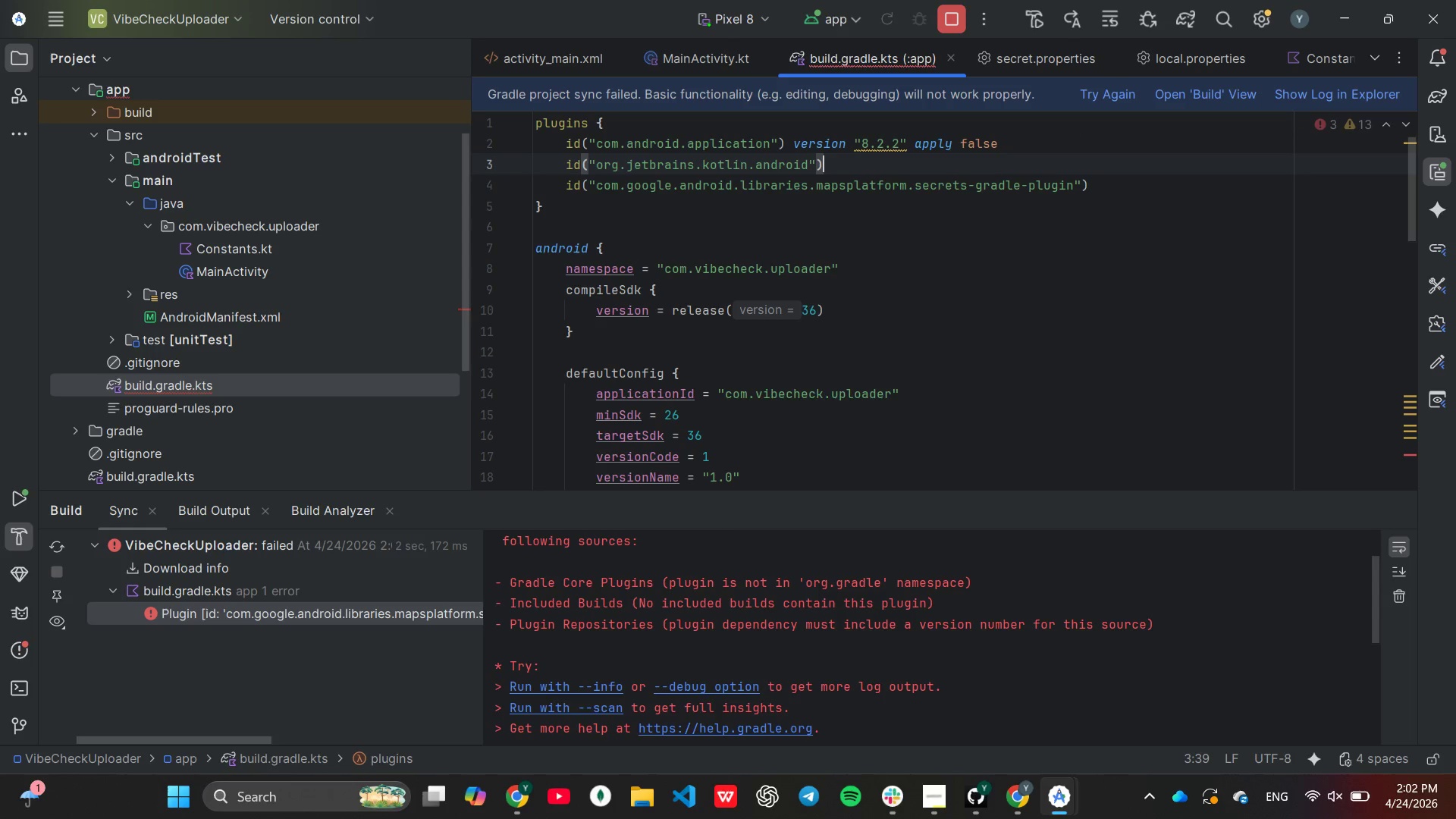 
type( version "1.9.22)
 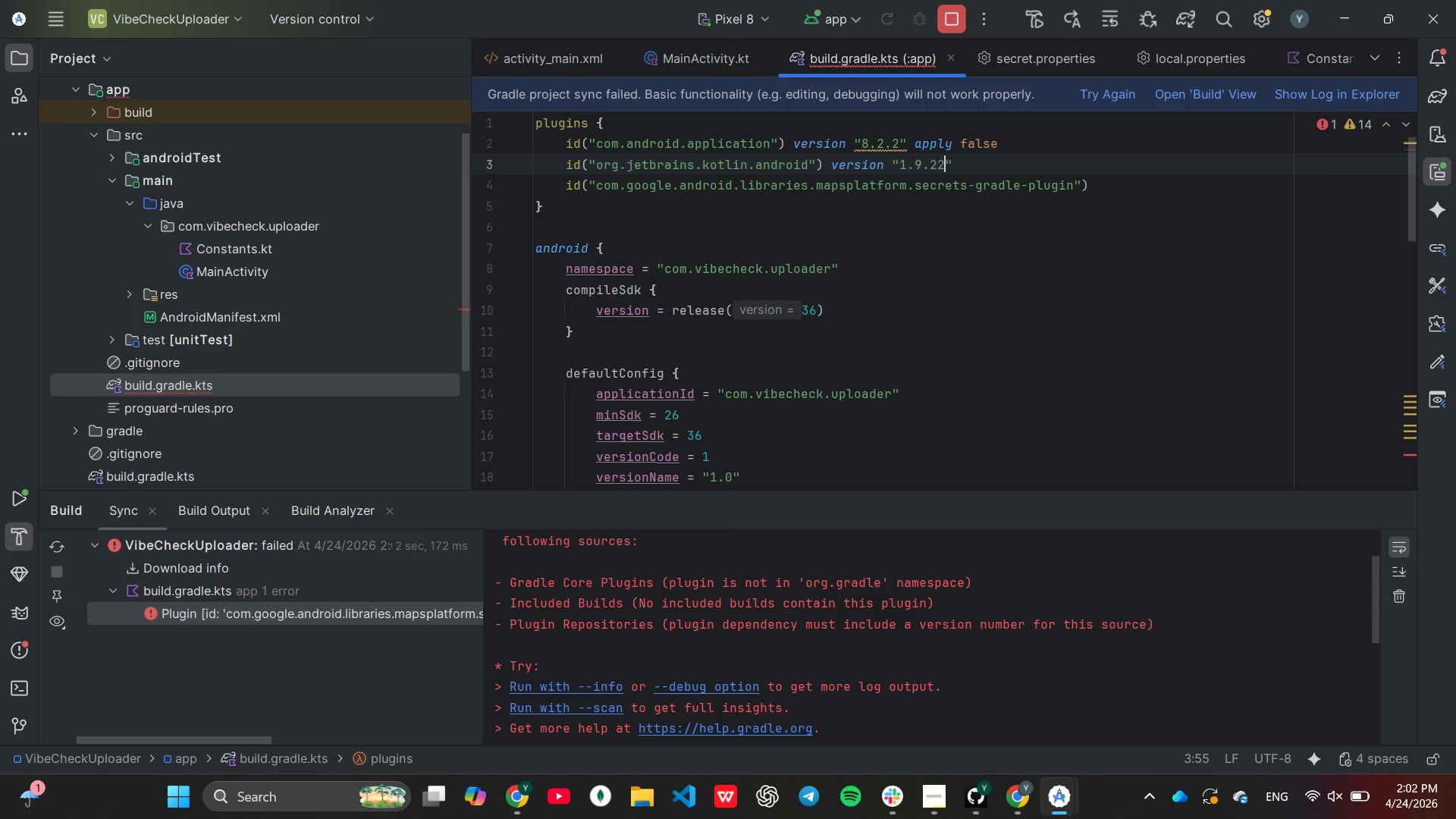 
key(ArrowRight)
 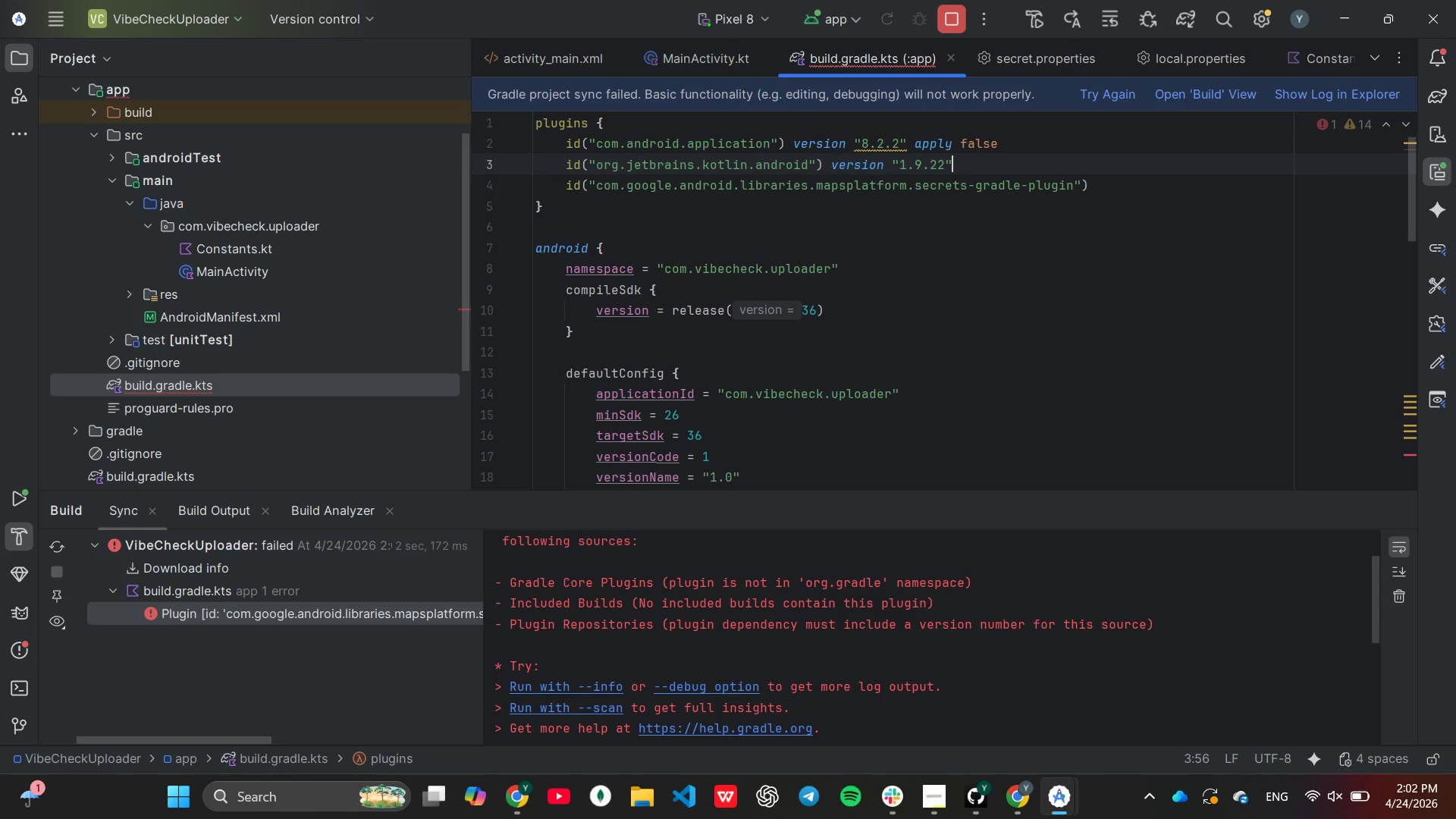 
key(Space)
 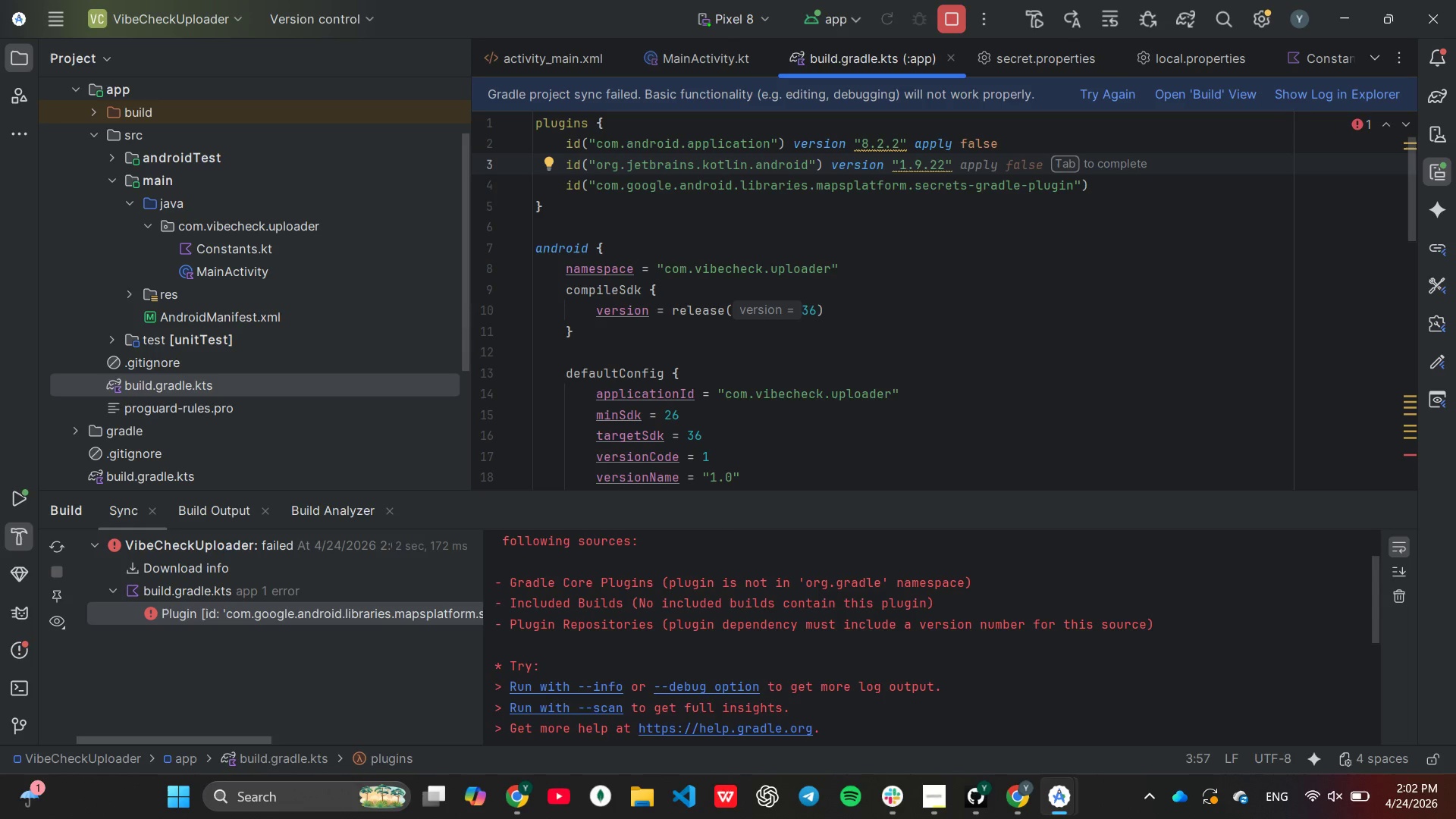 
key(Tab)
 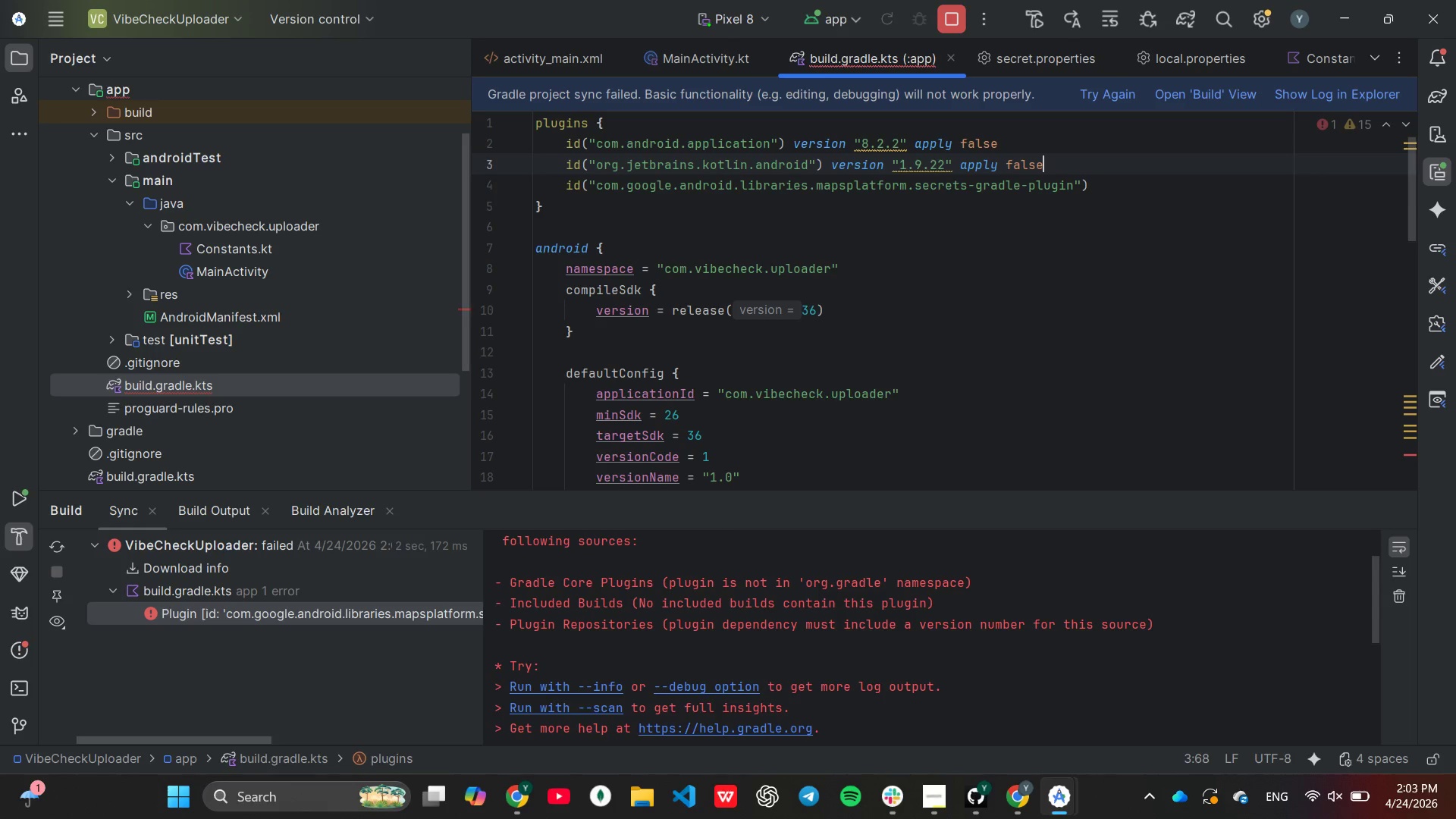 
key(ArrowDown)
 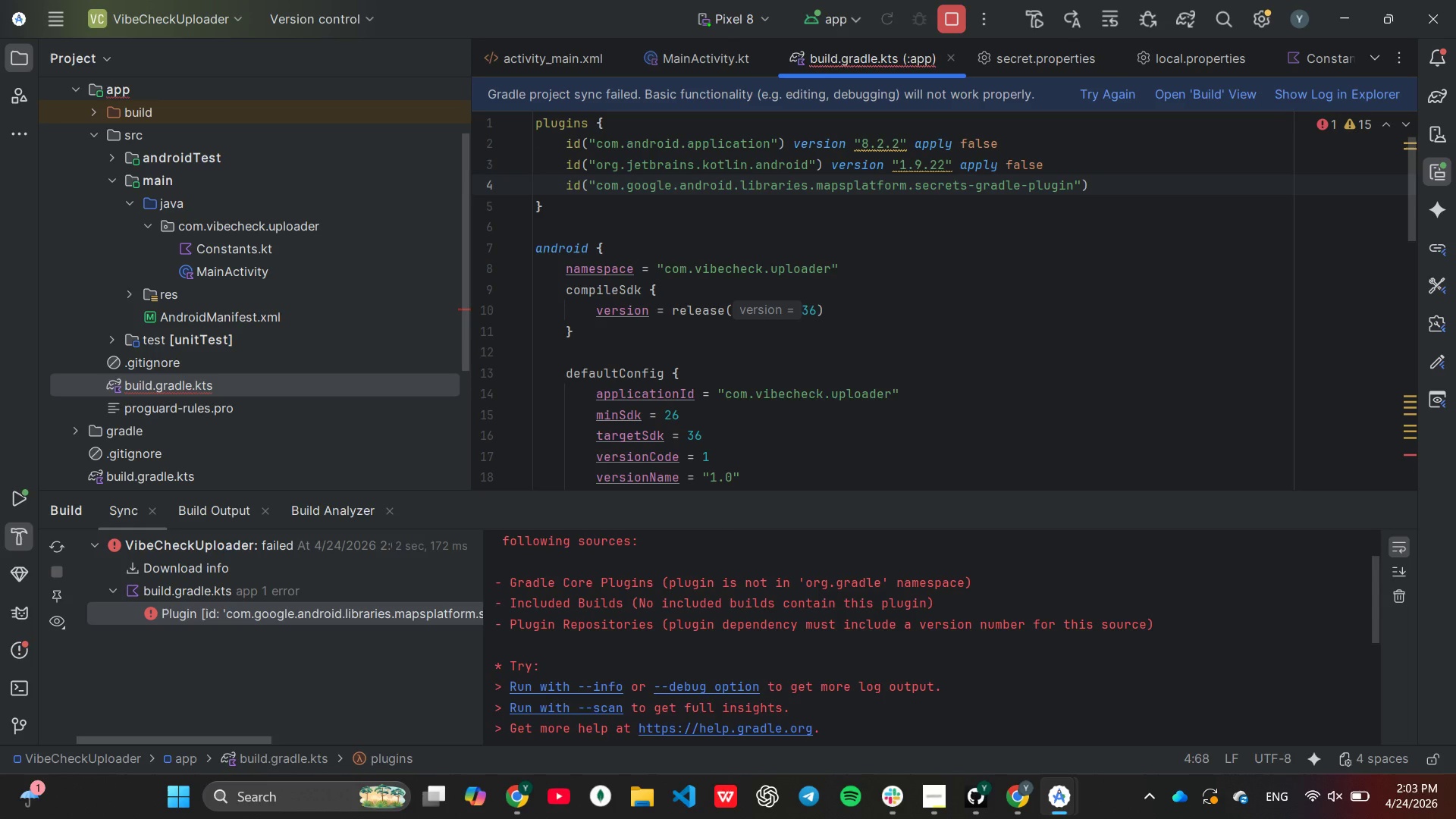 
key(End)
 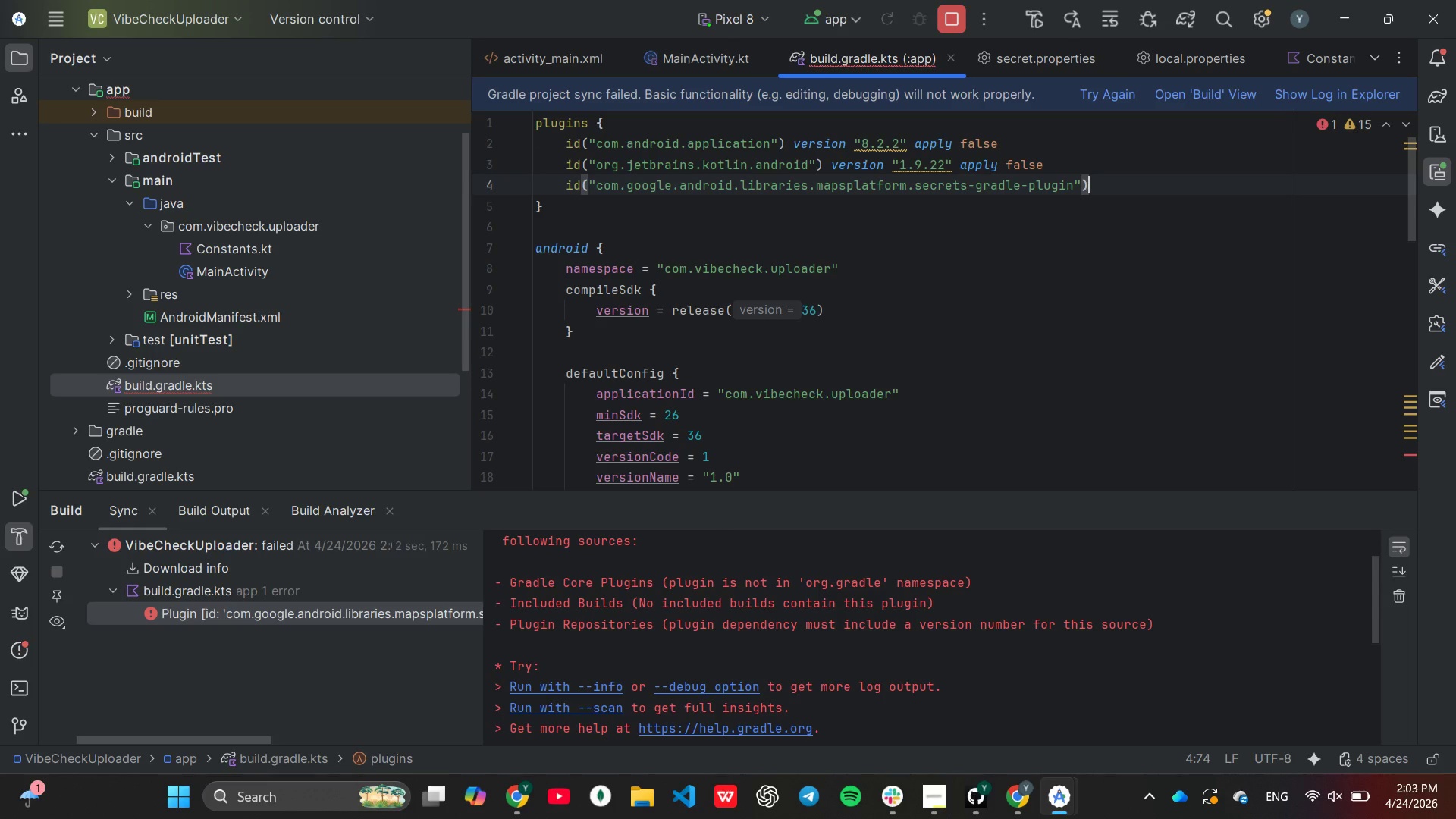 
key(Space)
 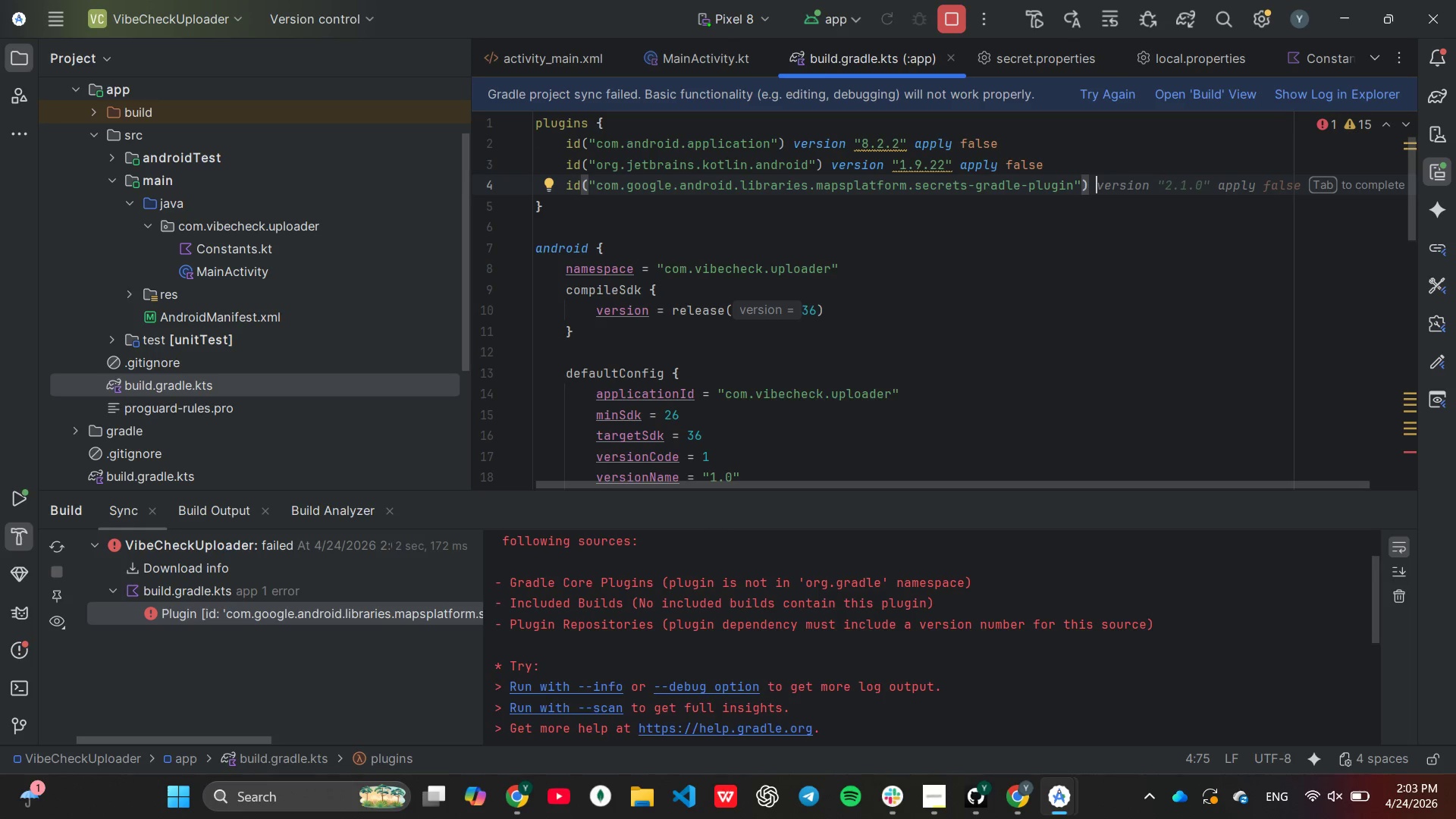 
wait(8.55)
 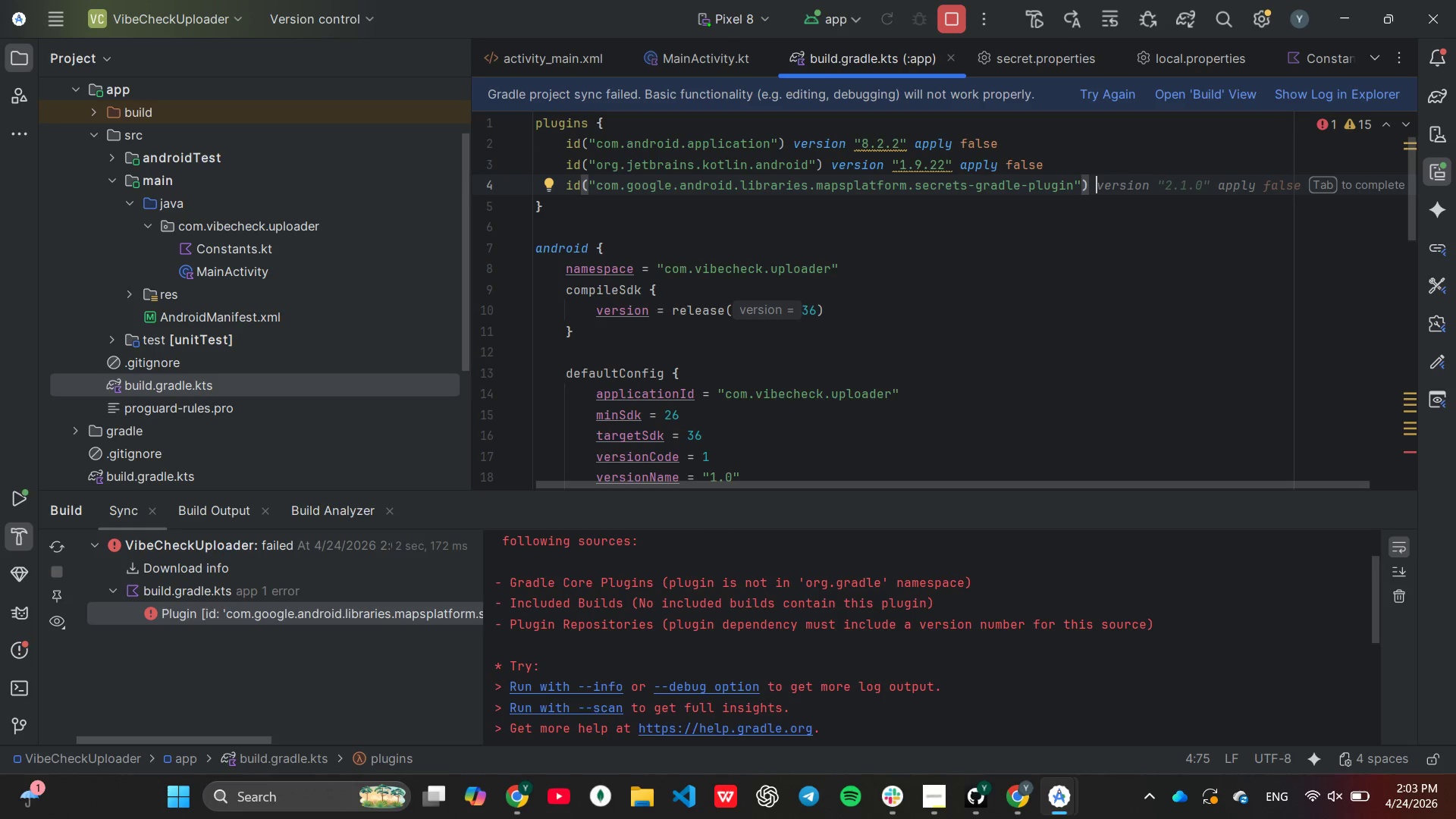 
key(Tab)
 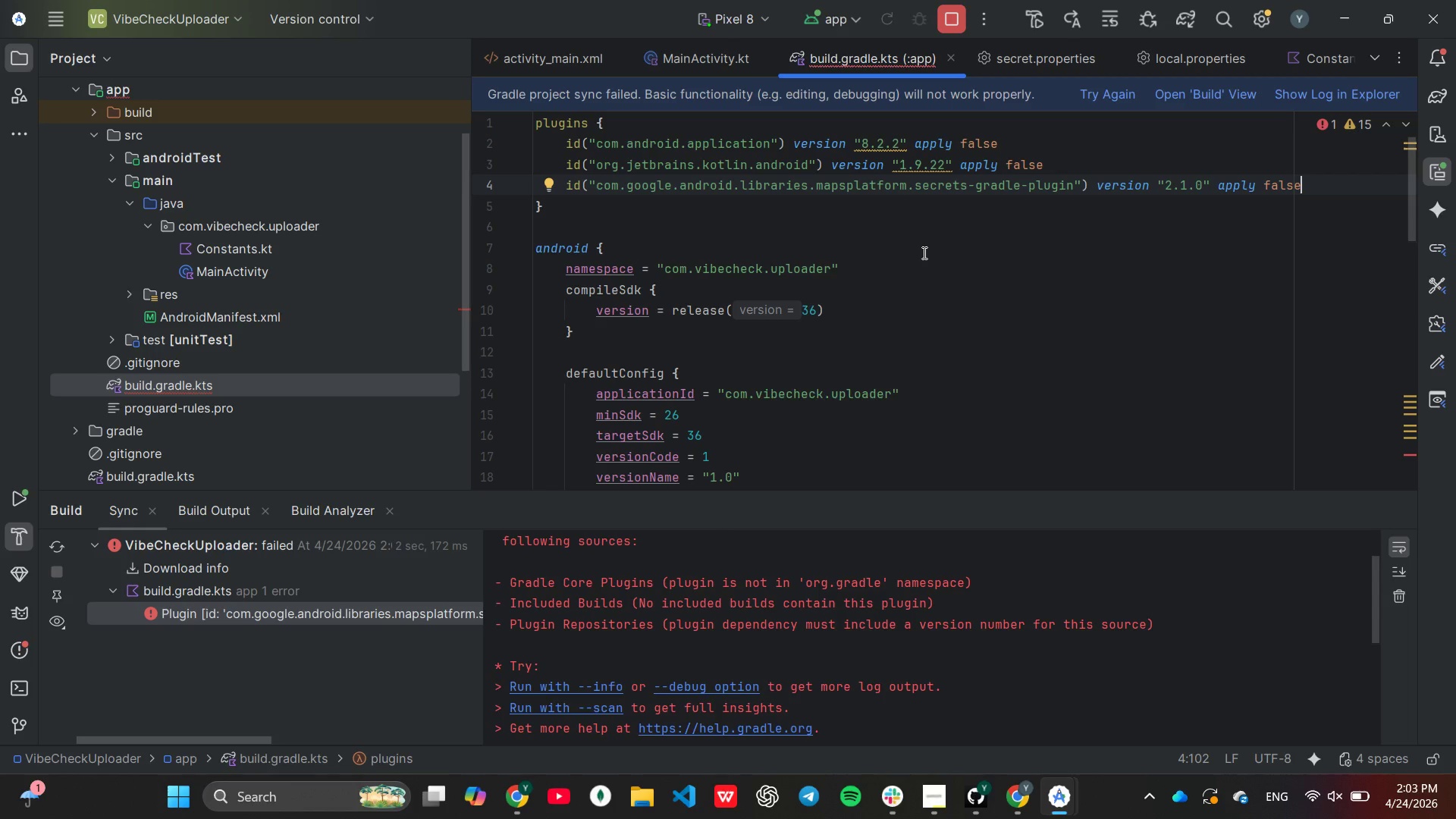 
wait(14.28)
 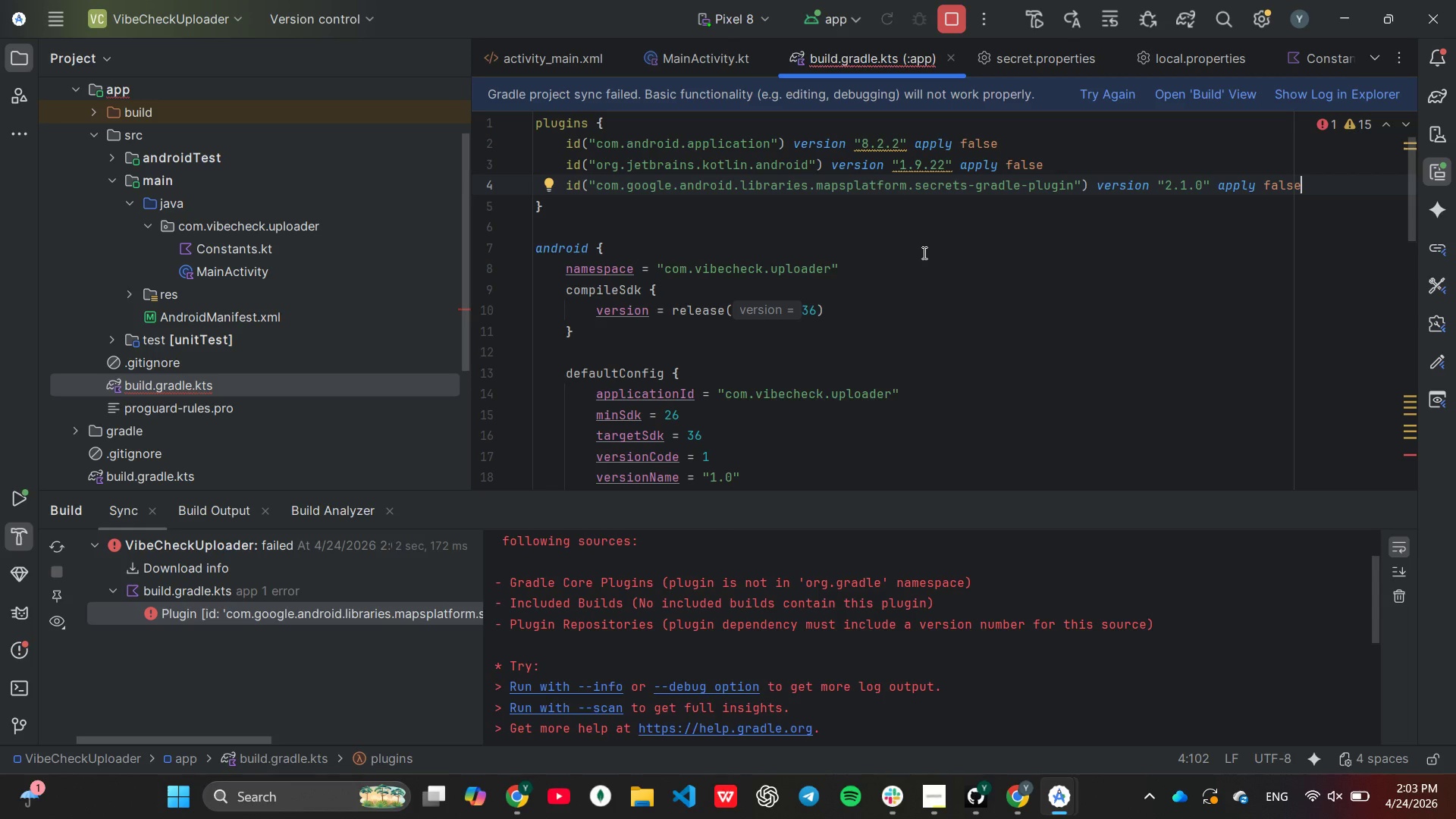 
left_click_drag(start_coordinate=[536, 126], to_coordinate=[570, 206])
 